 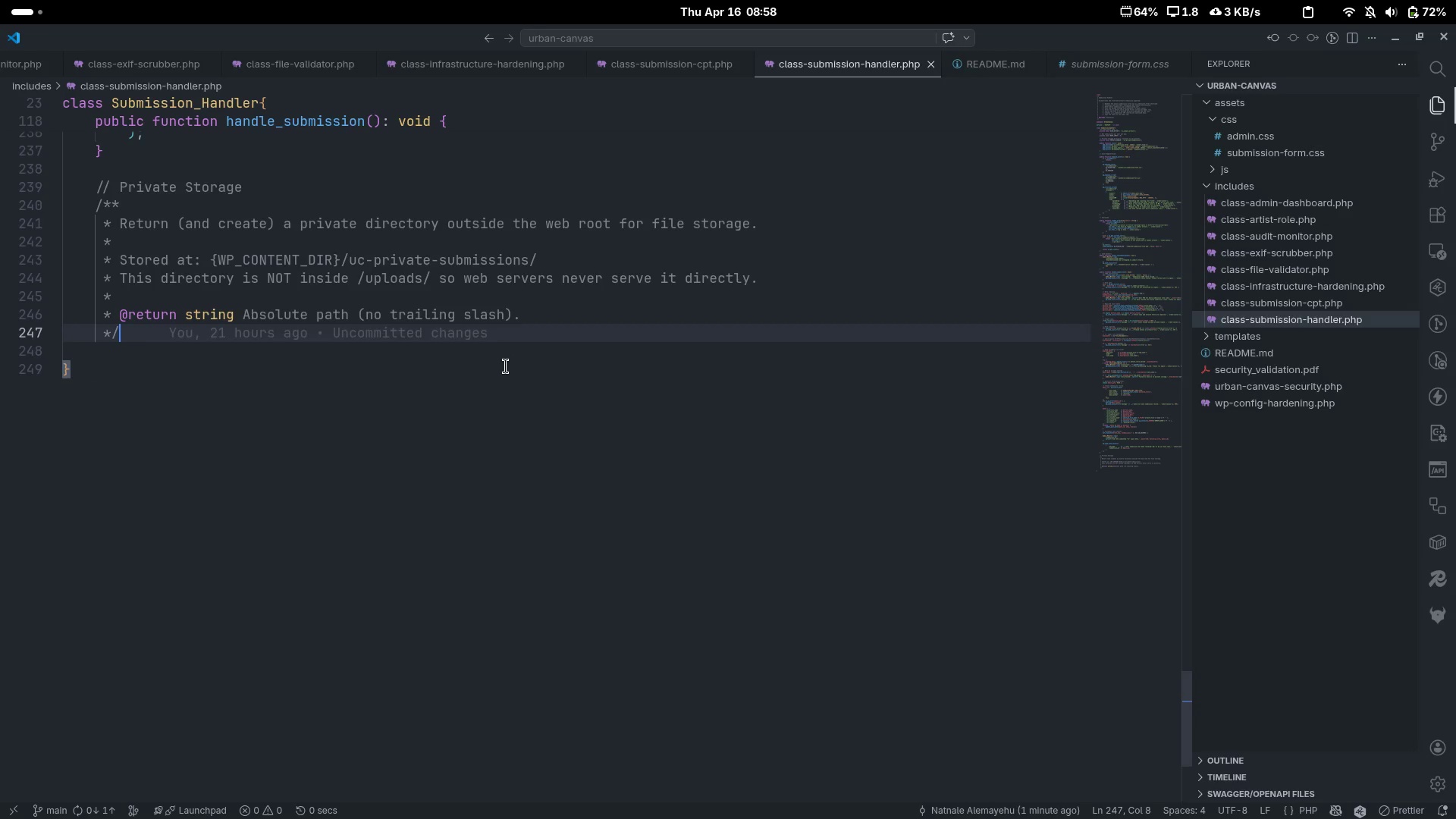 
key(Enter)
 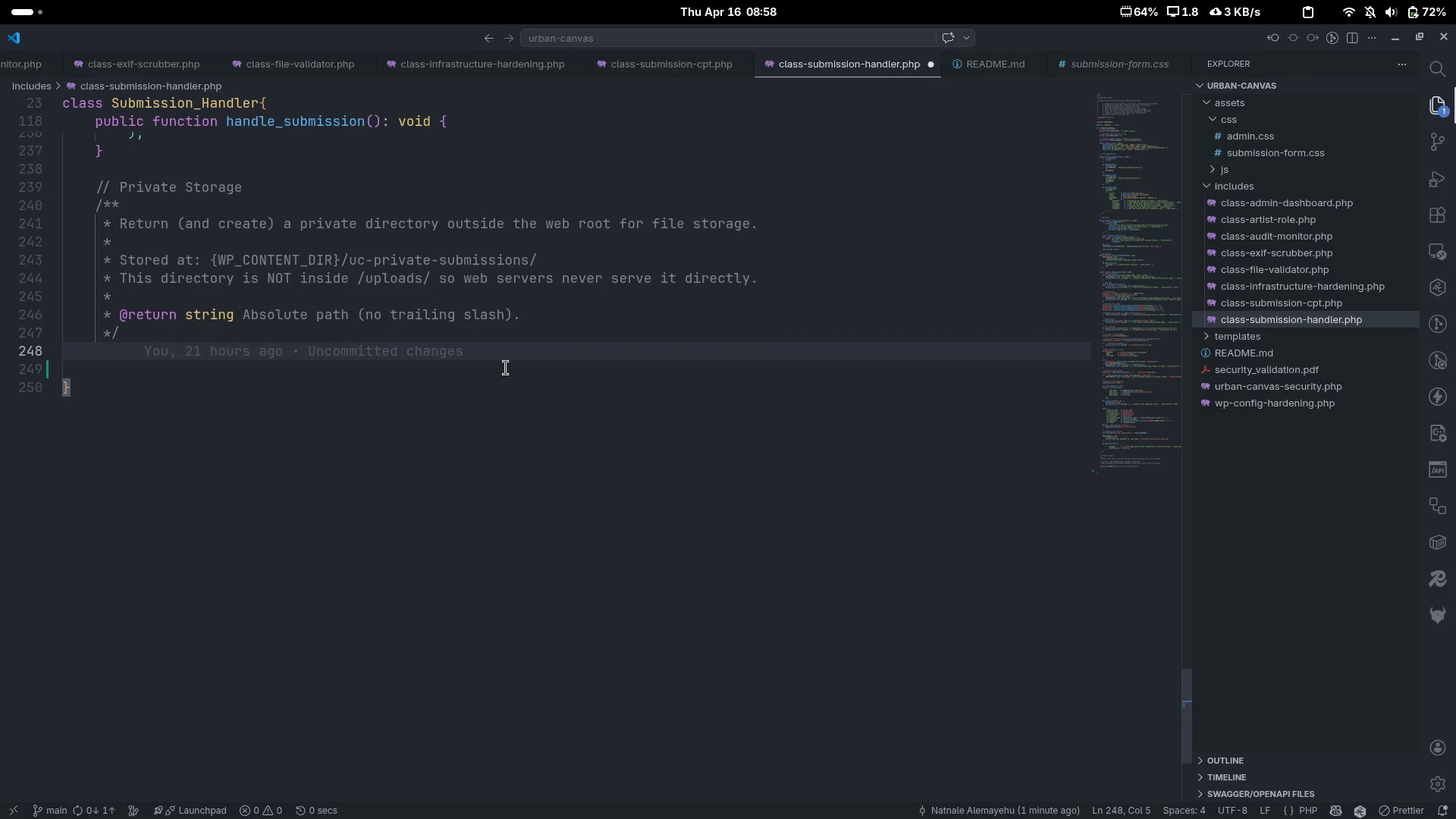 
key(Enter)
 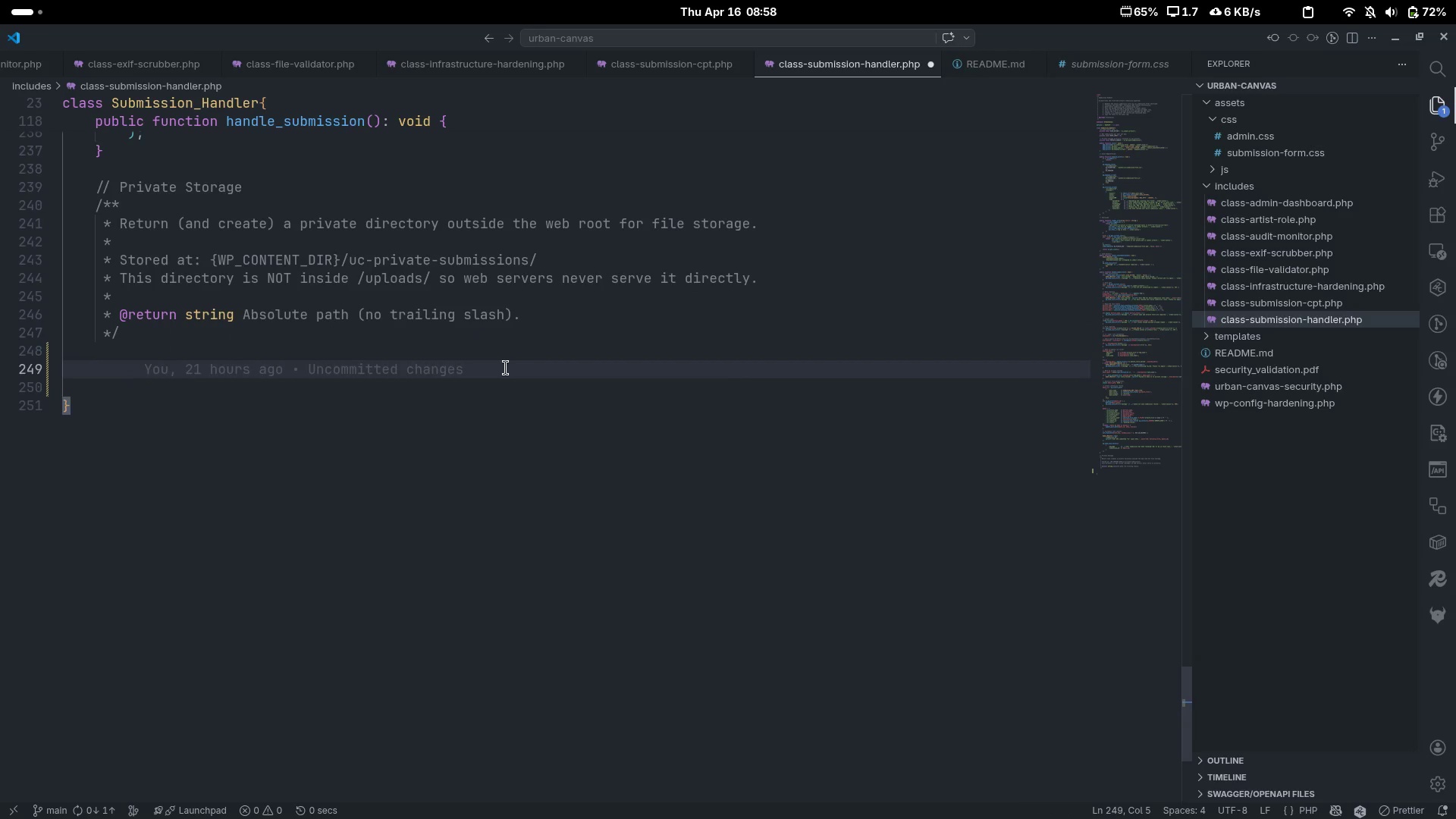 
type(private function get_rp)
key(Backspace)
key(Backspace)
type(private_dir(): string ))
key(Backspace)
type({)
 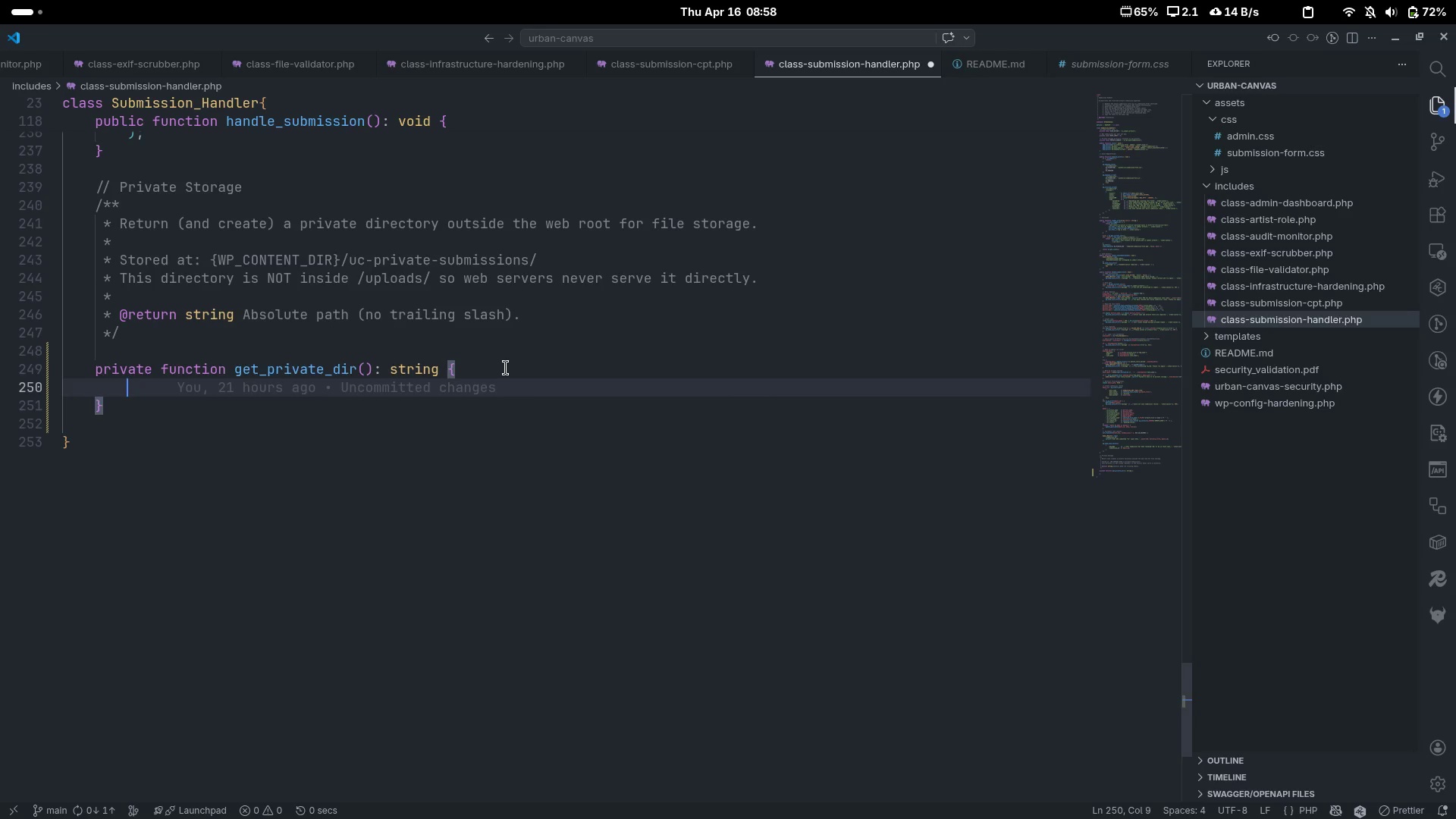 
 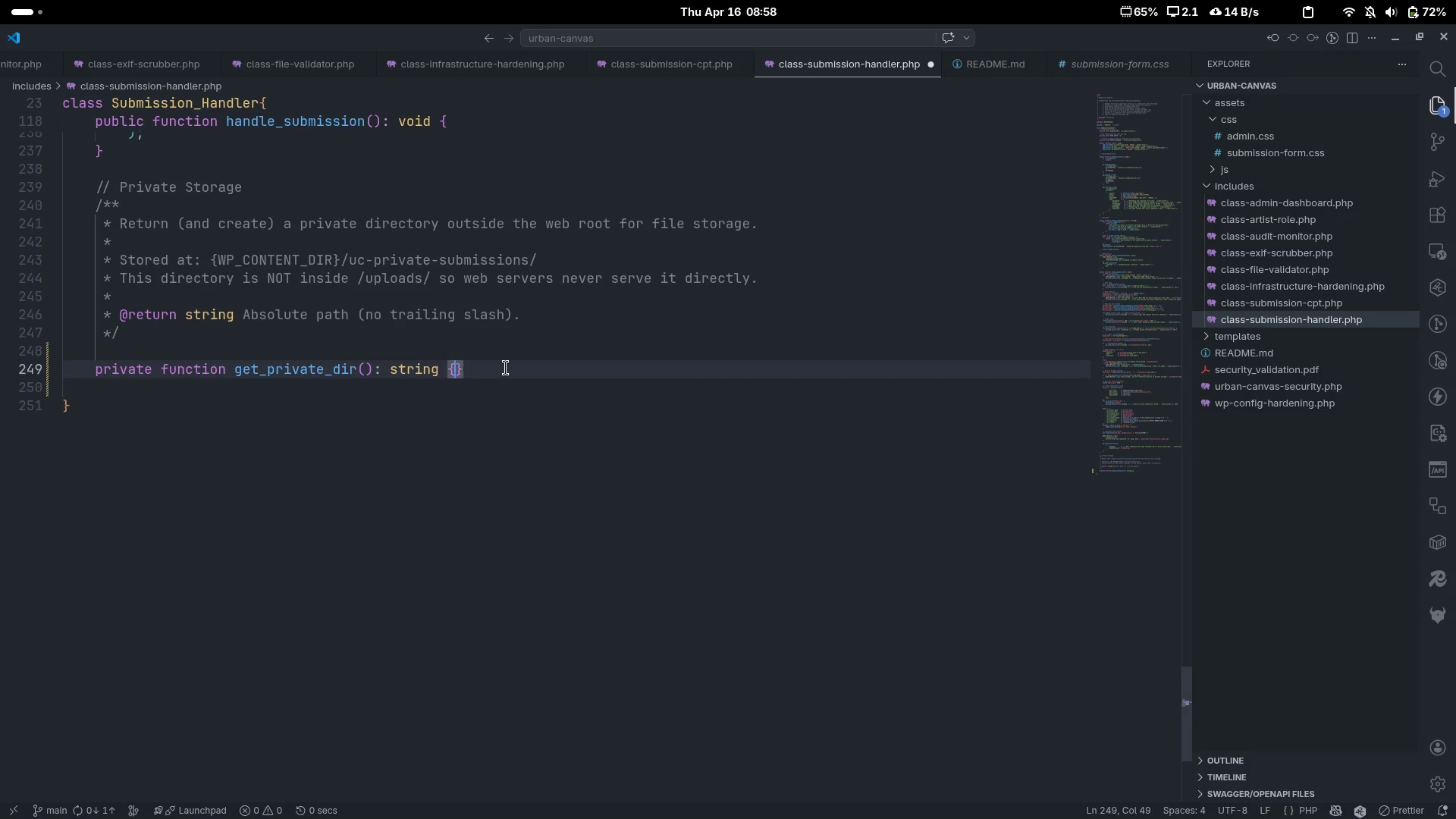 
key(Enter)
 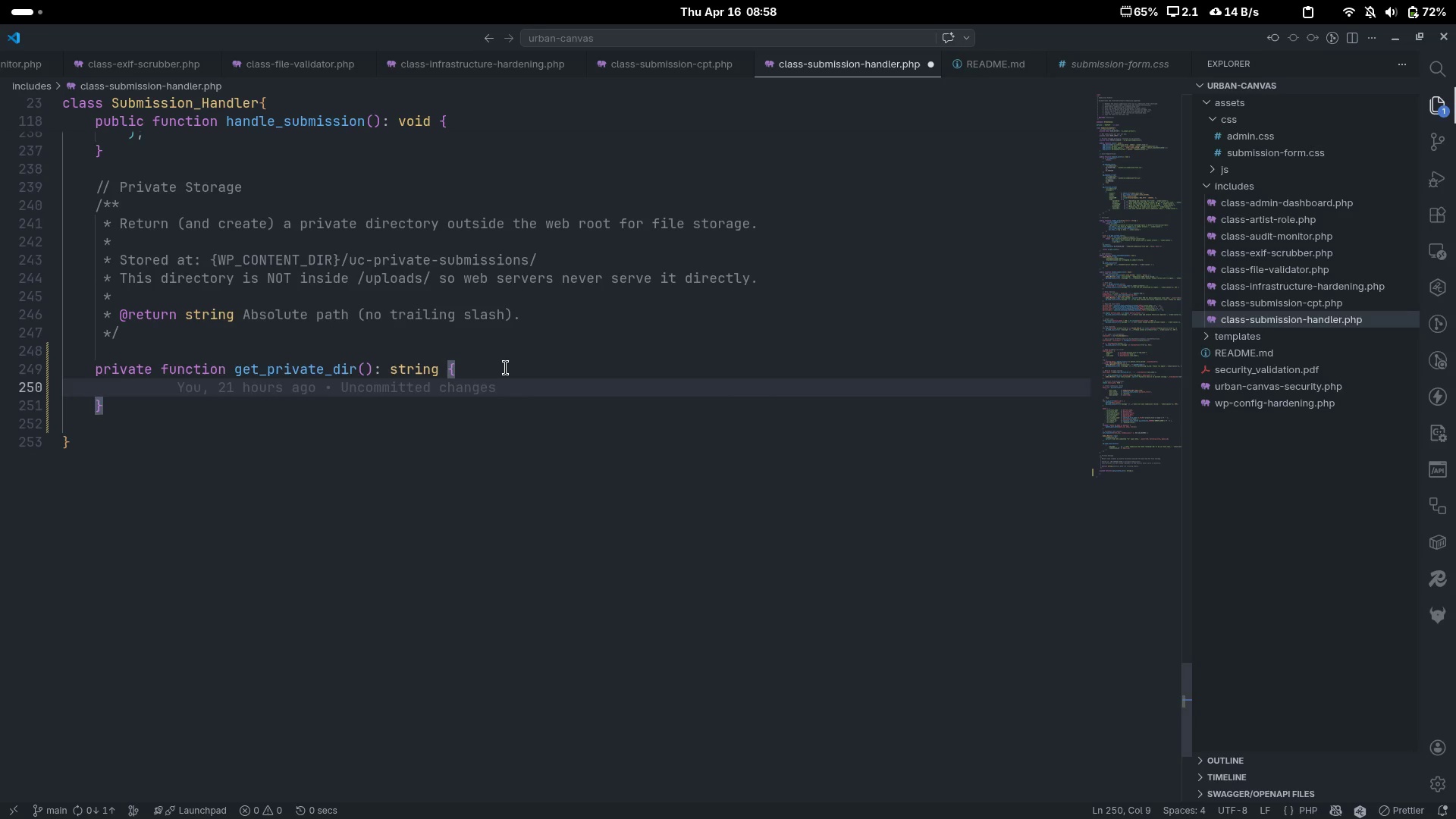 
type($ditr)
key(Backspace)
key(Backspace)
type(r = wp)
key(Backspace)
key(Backspace)
type(WP_CONTENT_DIR . '/)
 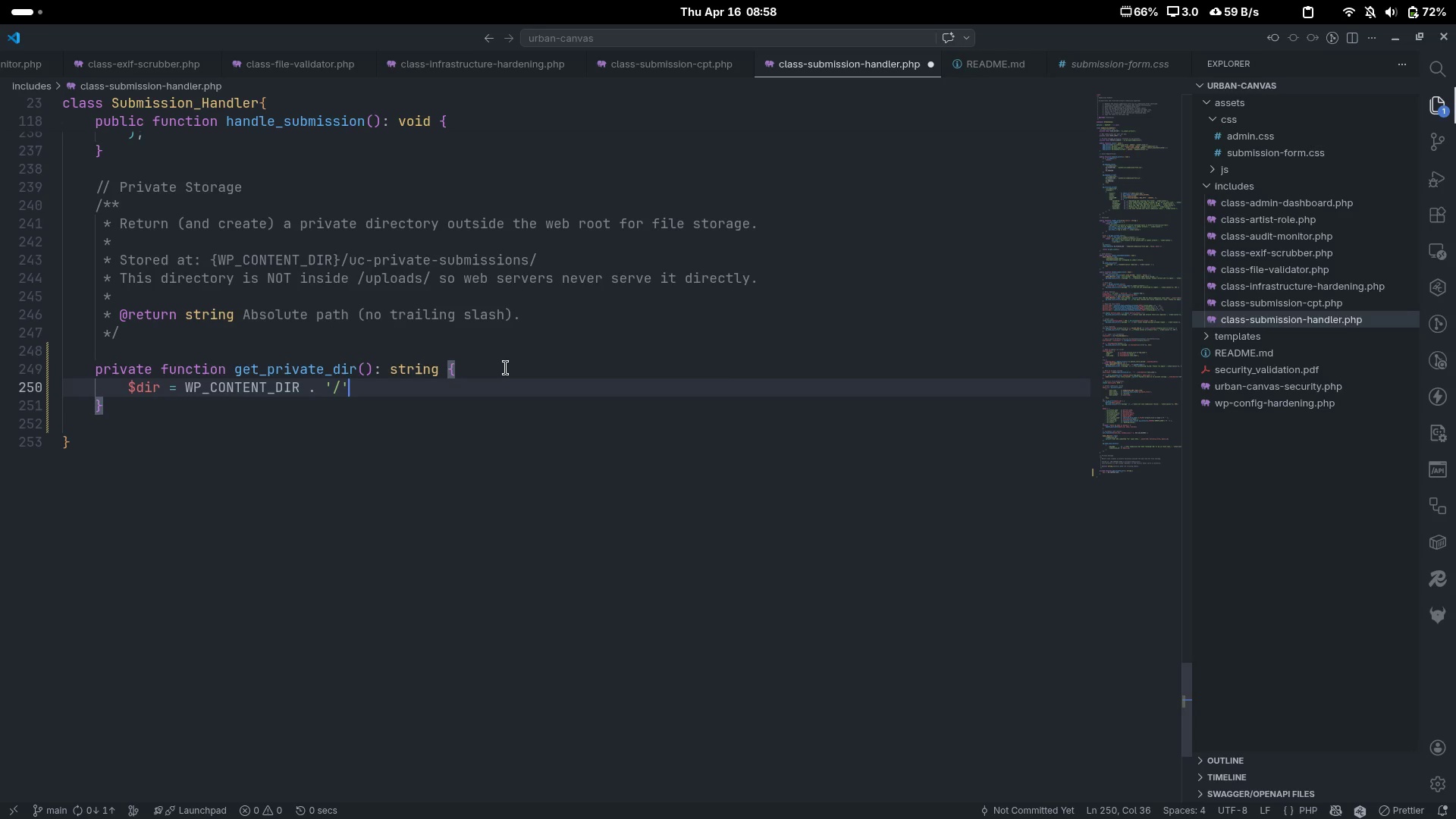 
 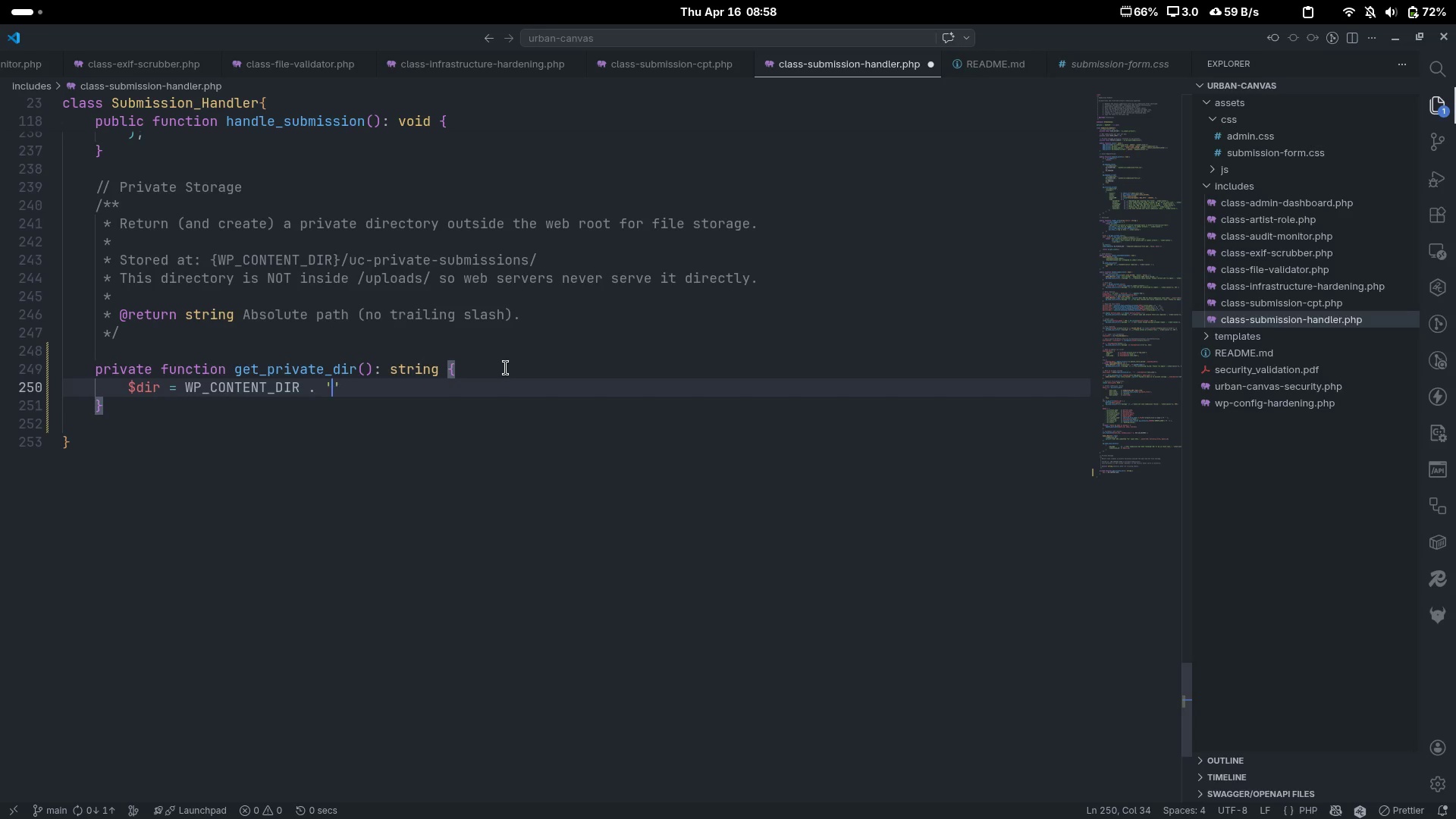 
key(ArrowRight)
 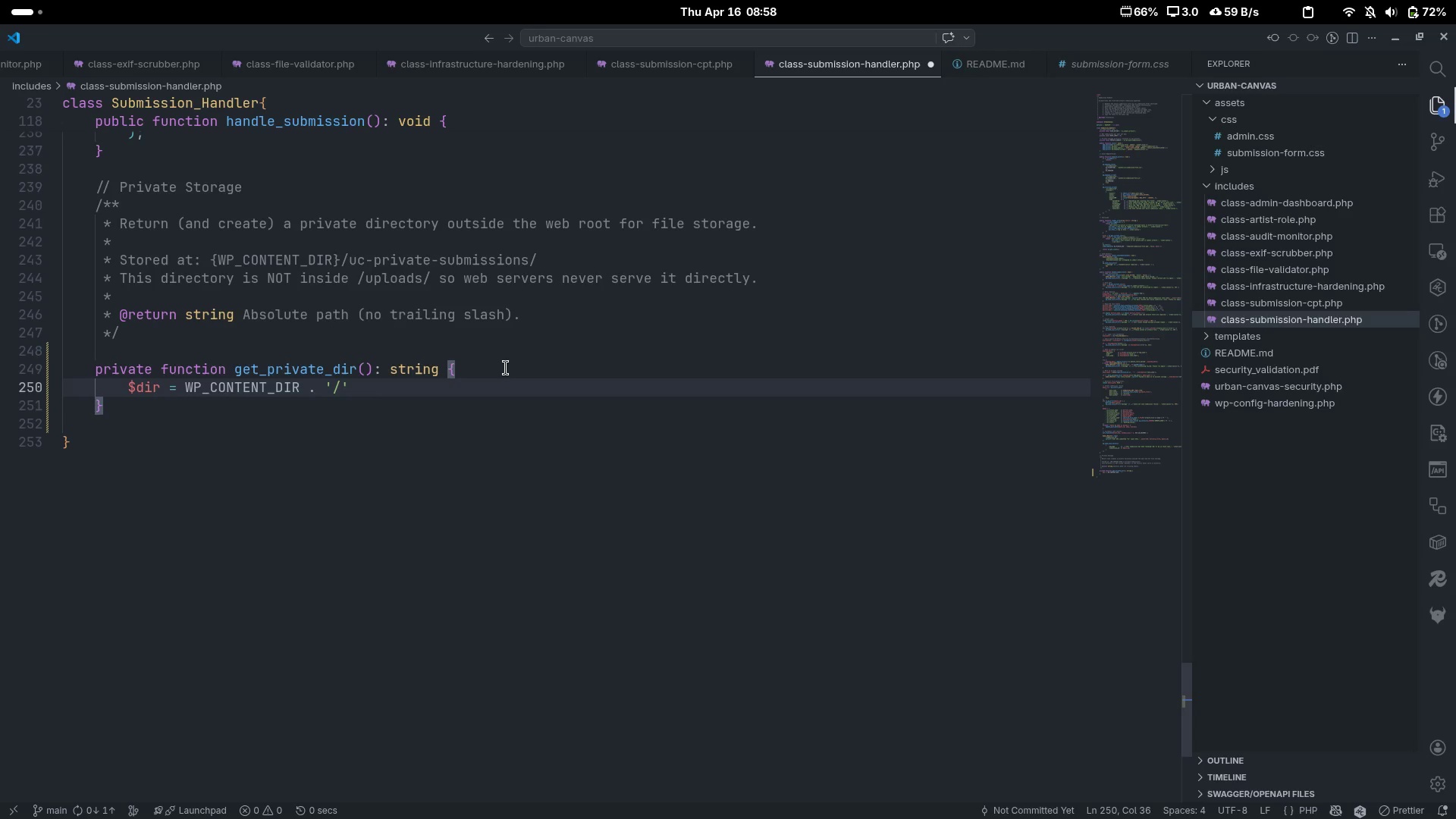 
type( . self::PRIVATE_SUBDIR;)
 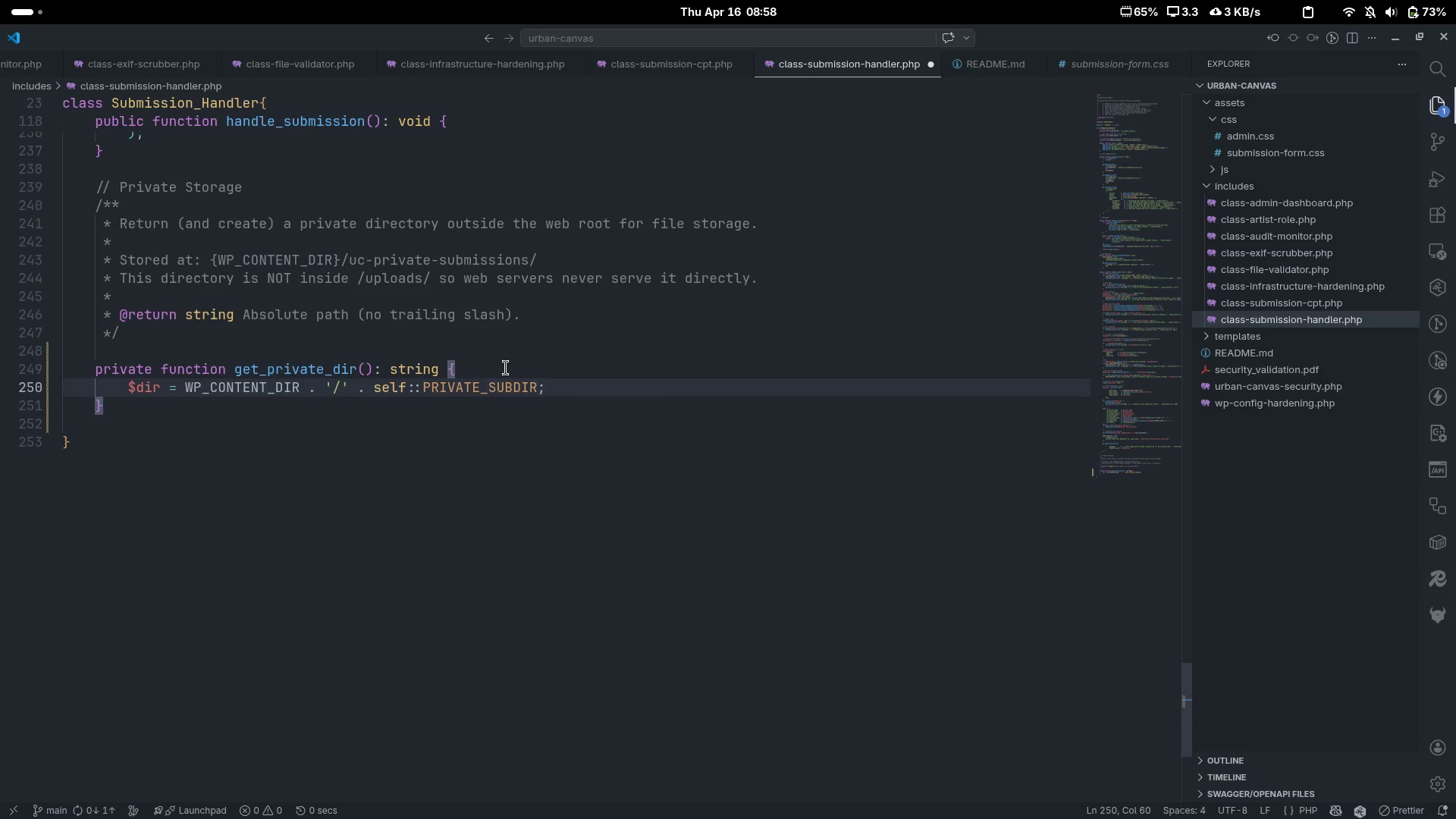 
key(Enter)
 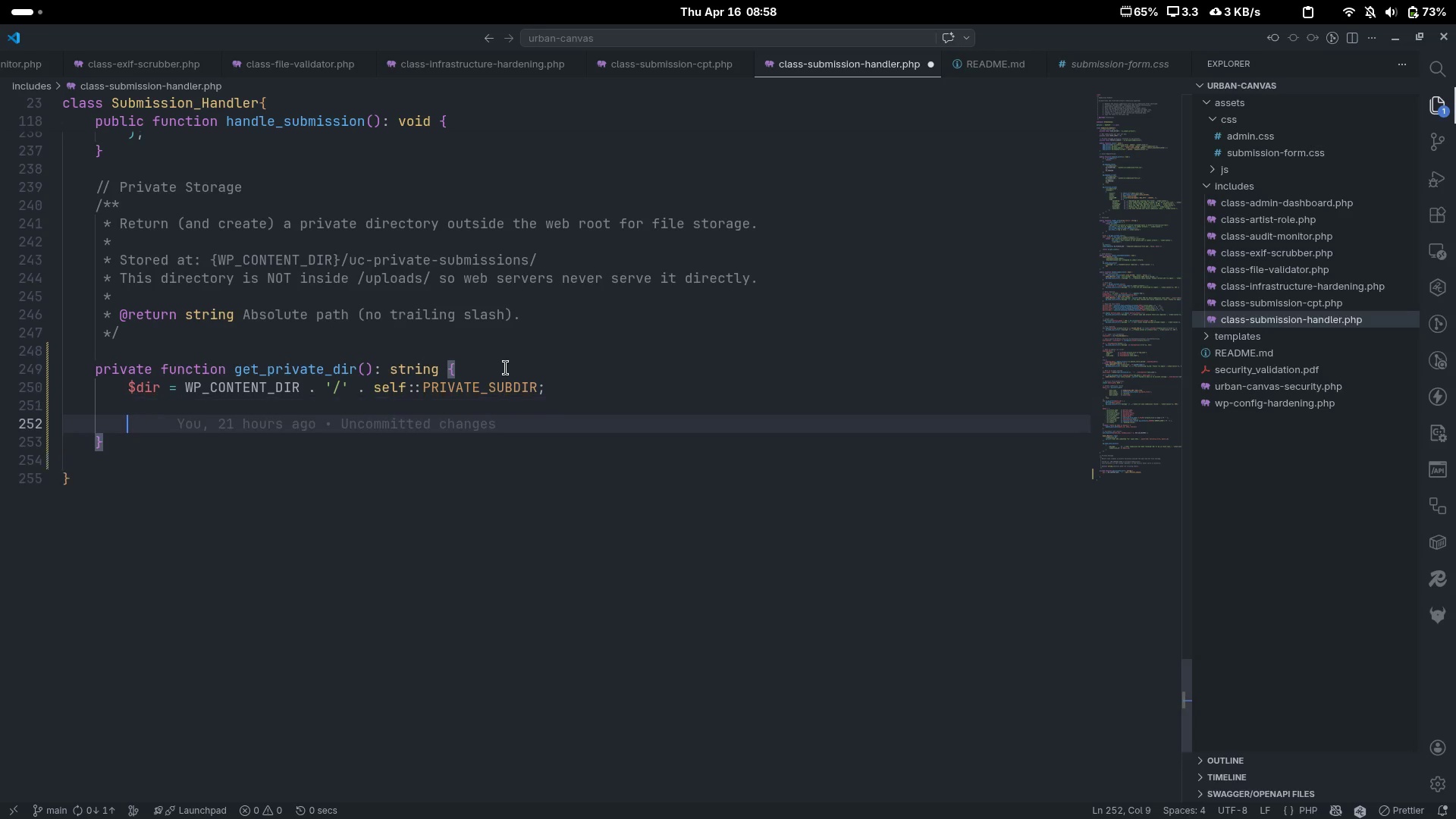 
key(Enter)
 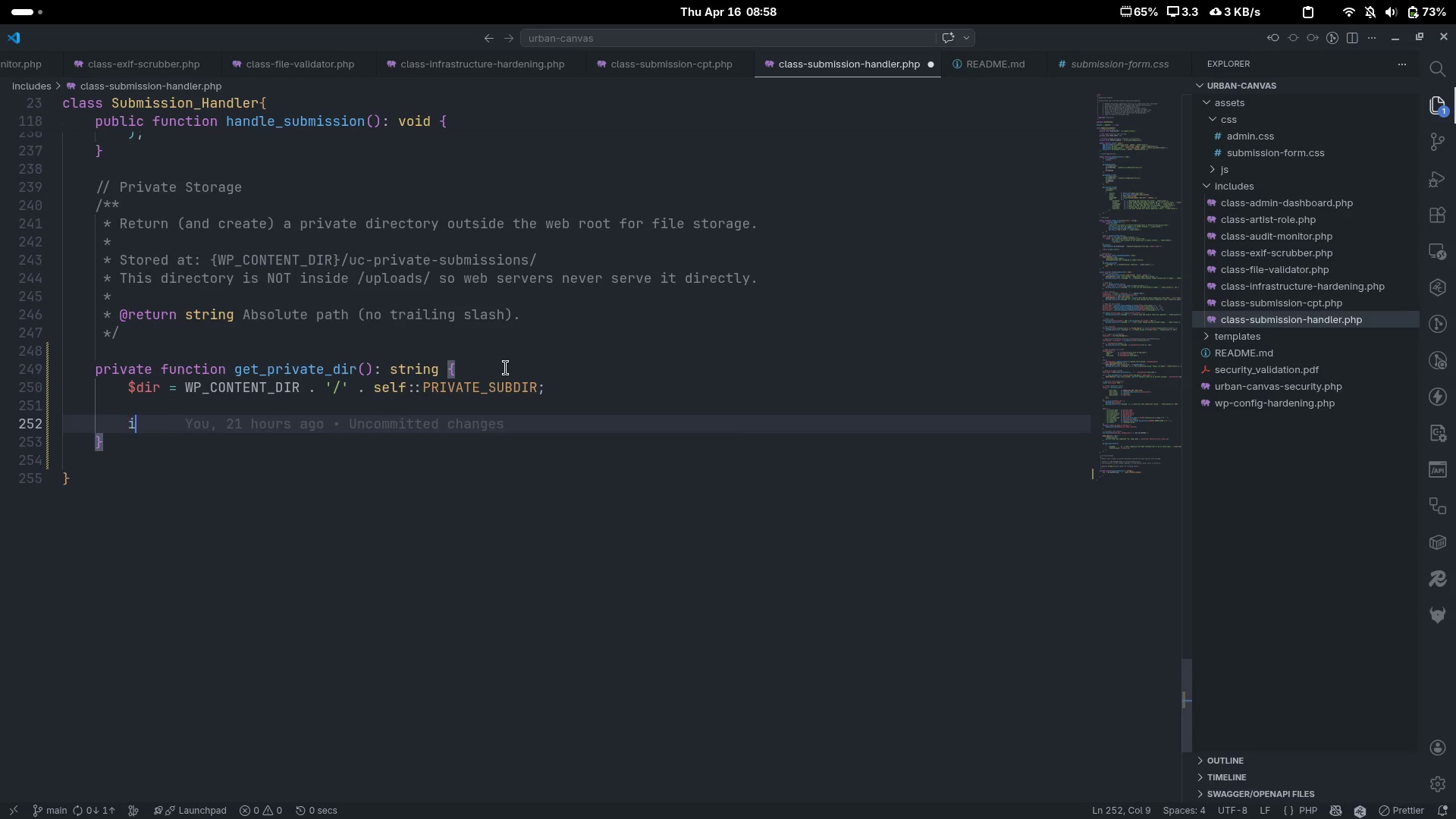 
type(if(! )
 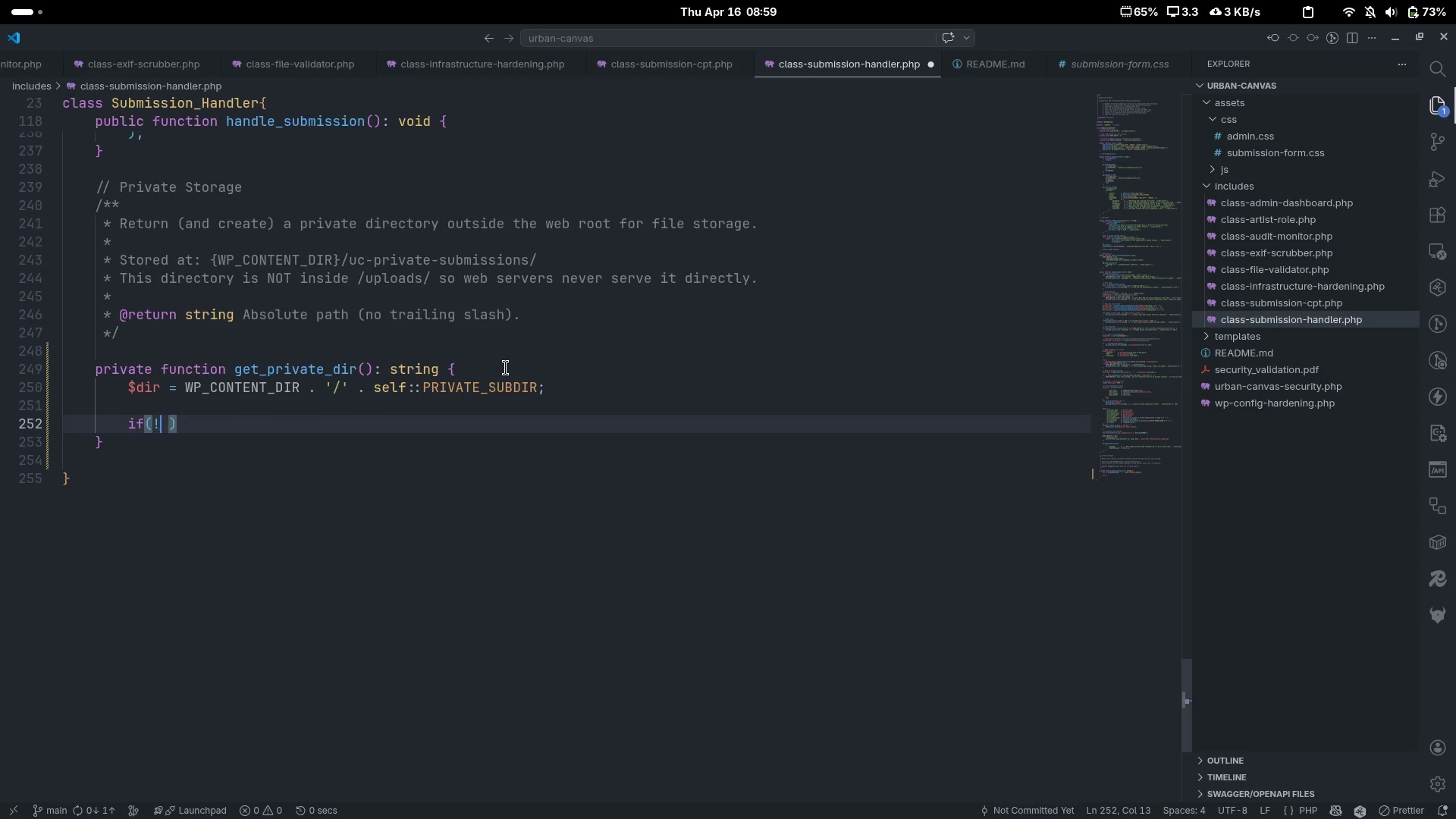 
 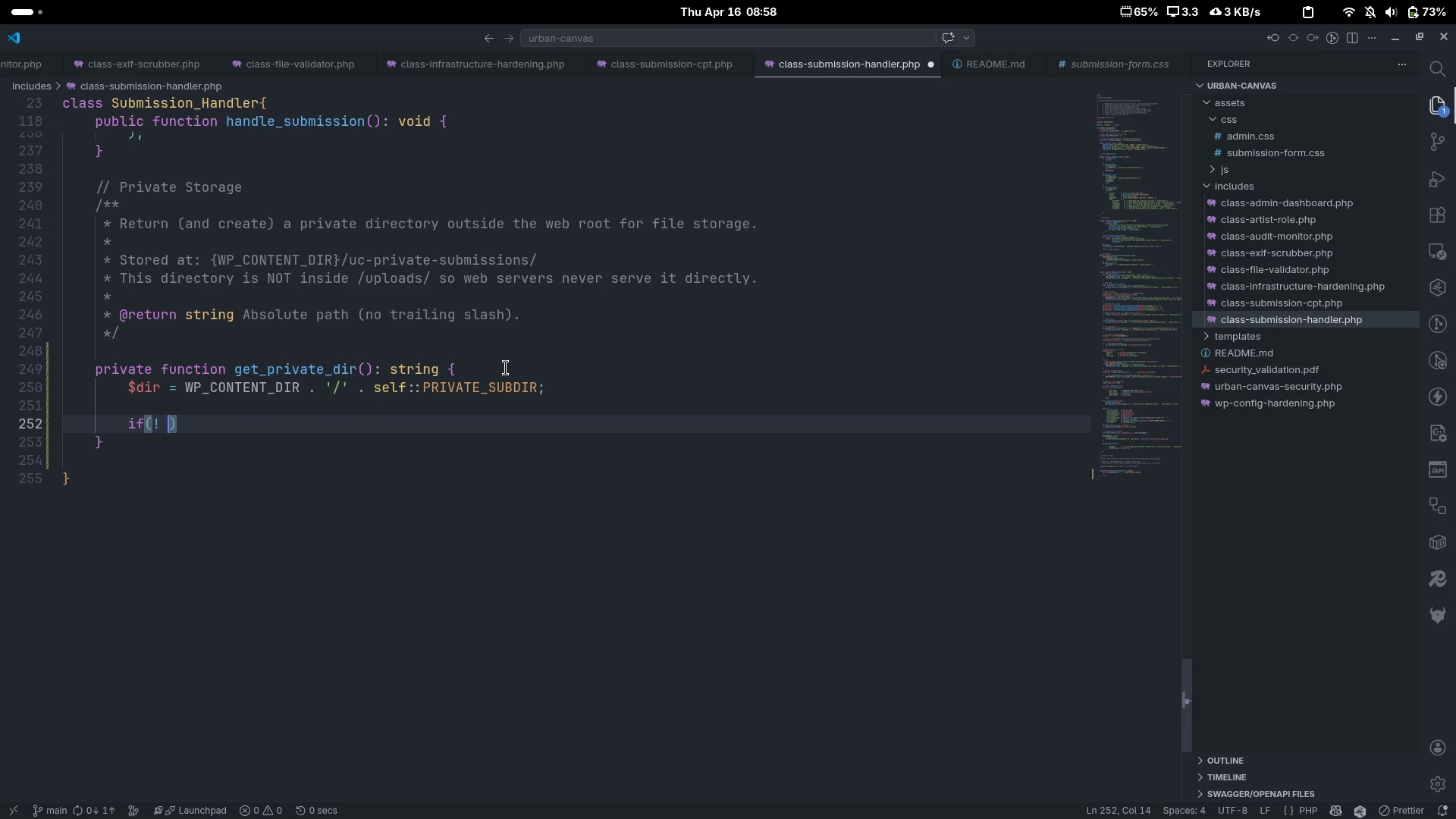 
key(ArrowLeft)
 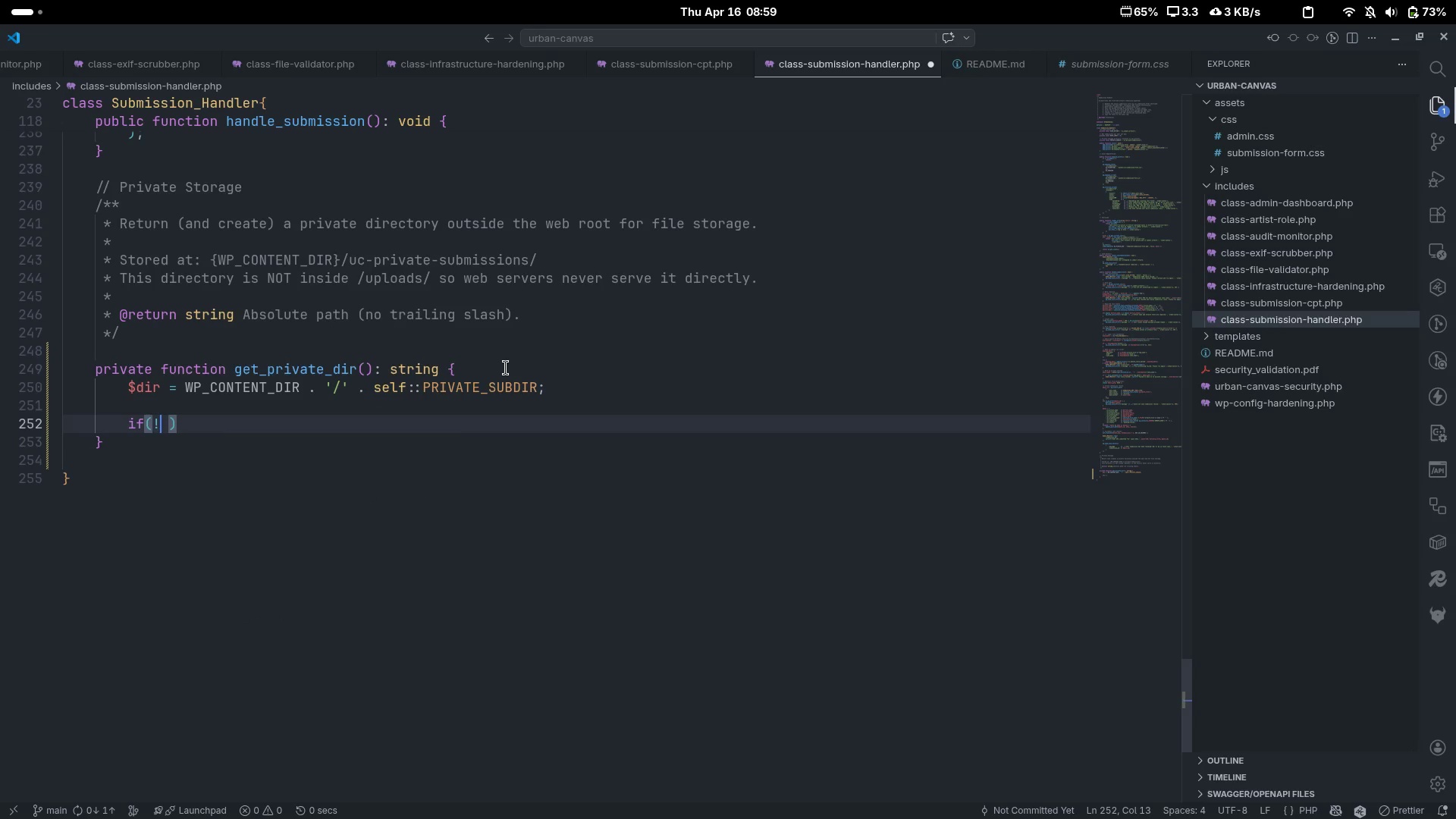 
key(ArrowLeft)
 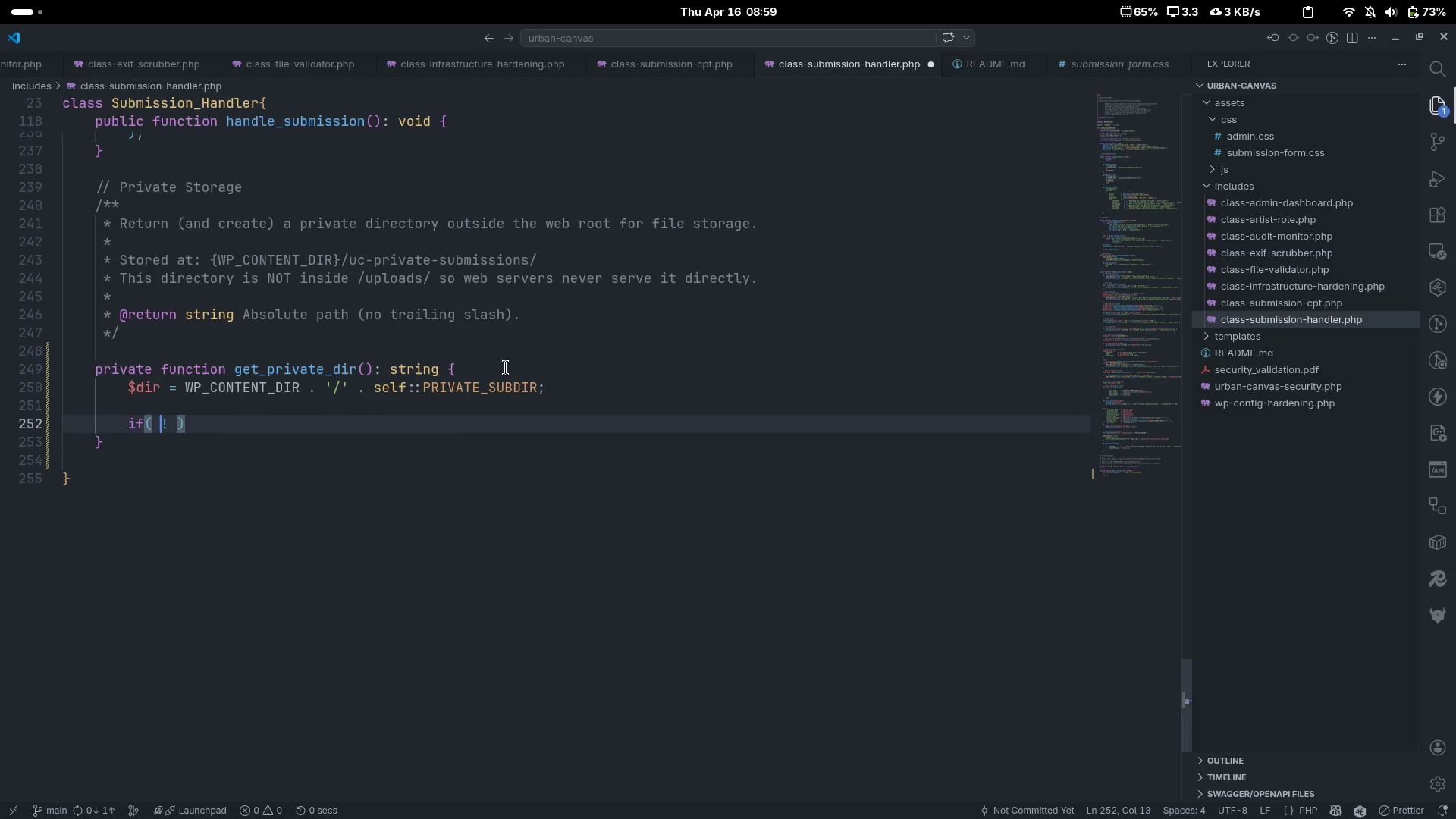 
key(Space)
 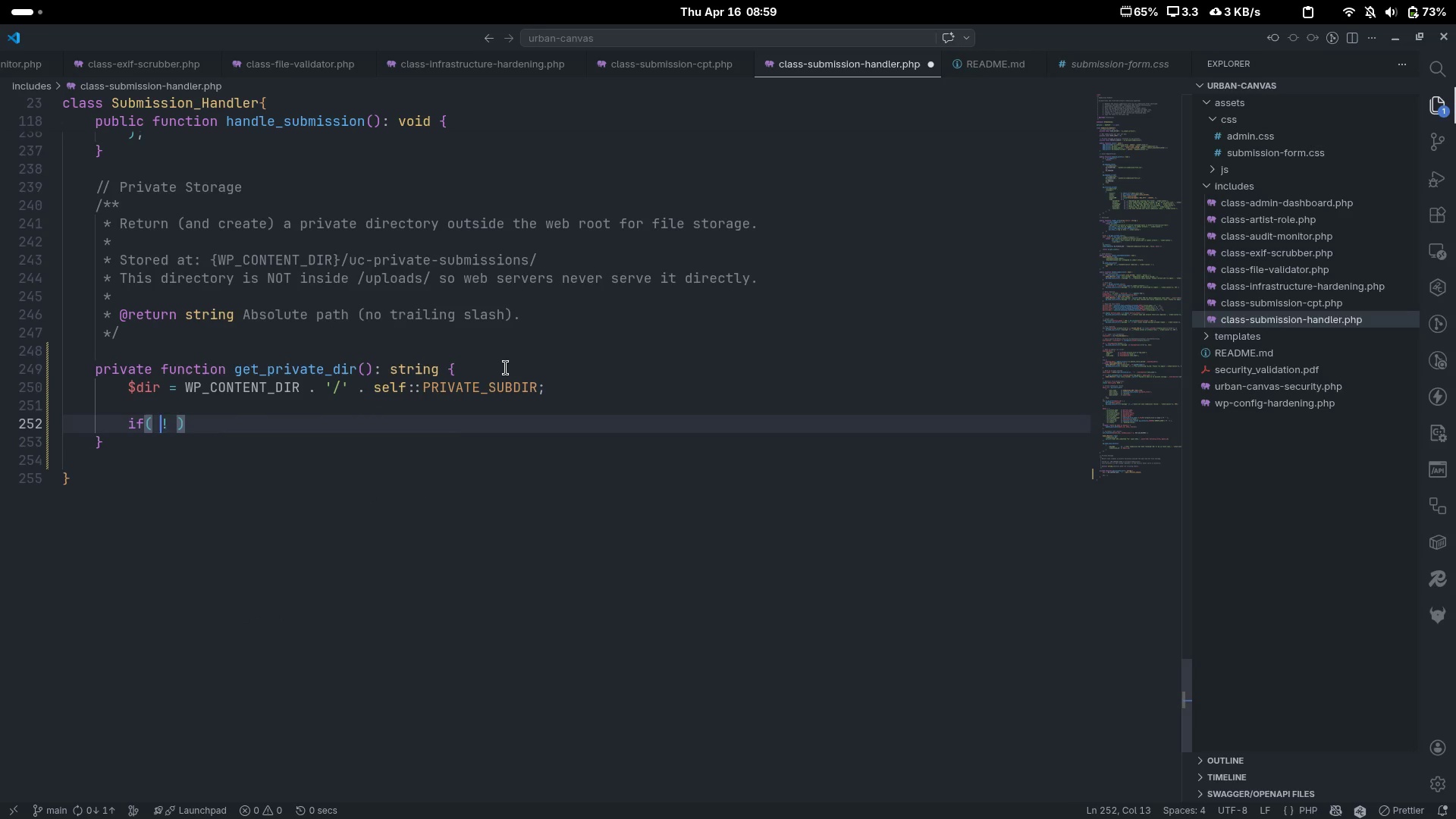 
key(ArrowRight)
 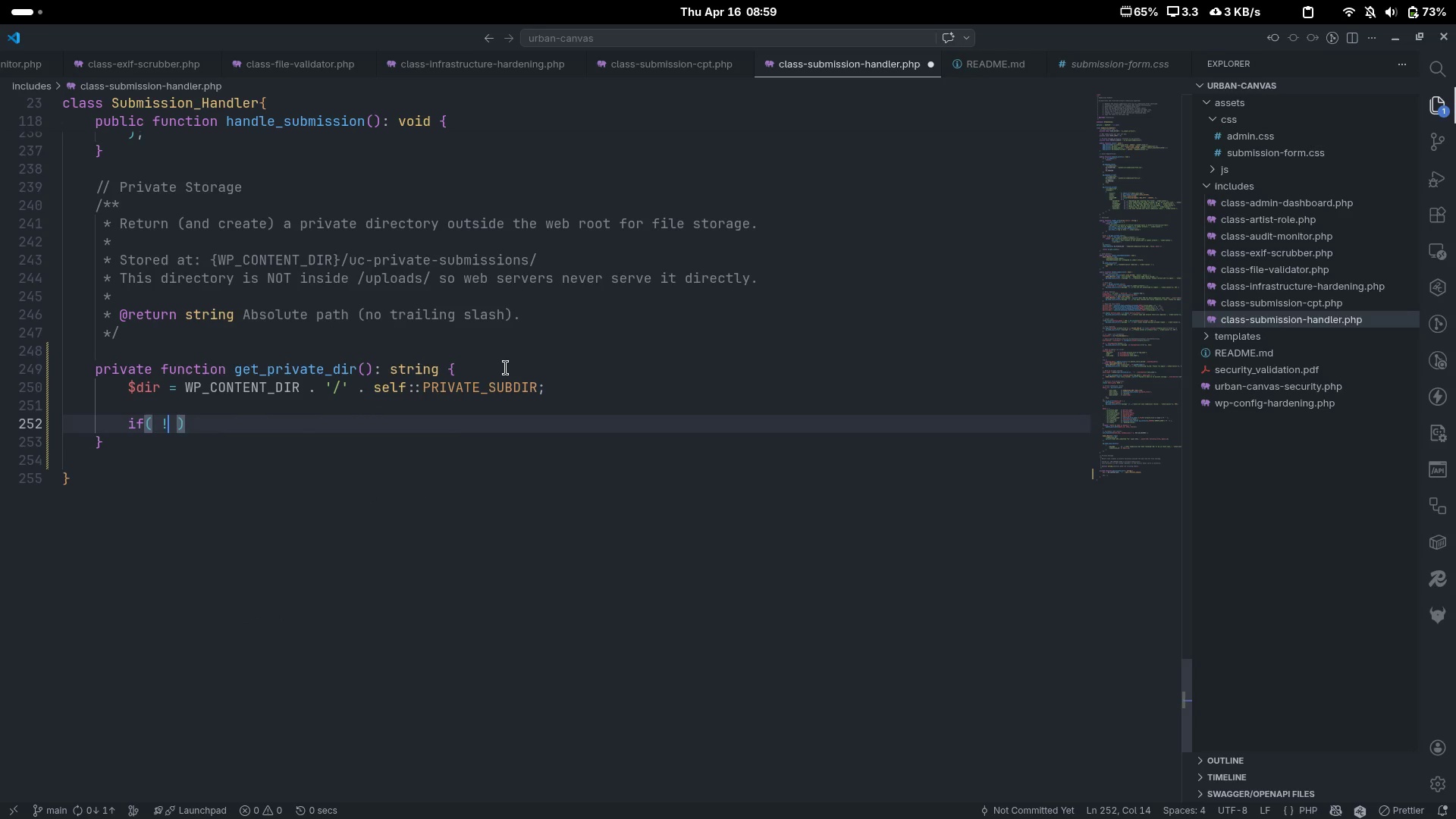 
key(ArrowRight)
 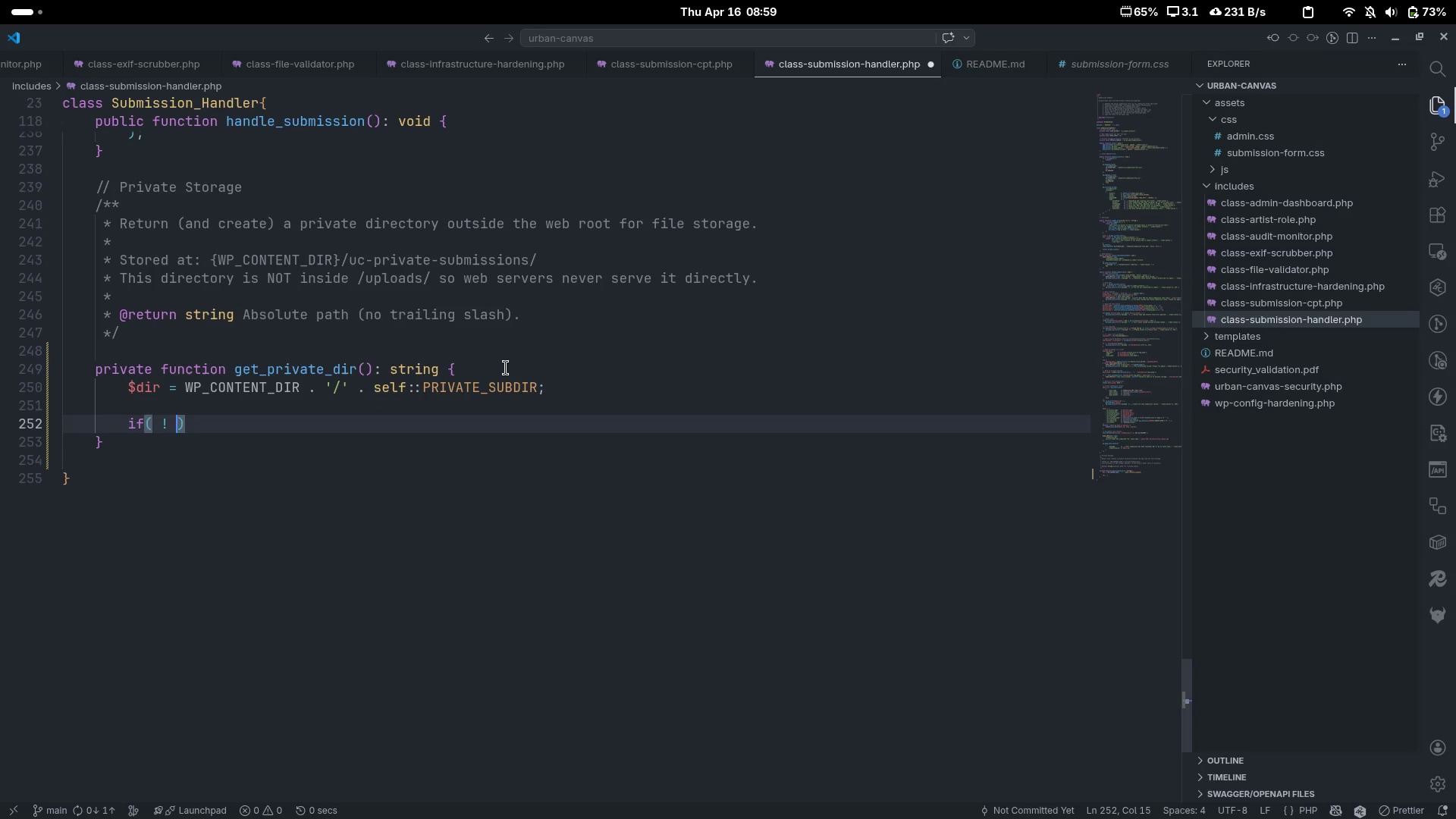 
key(Space)
 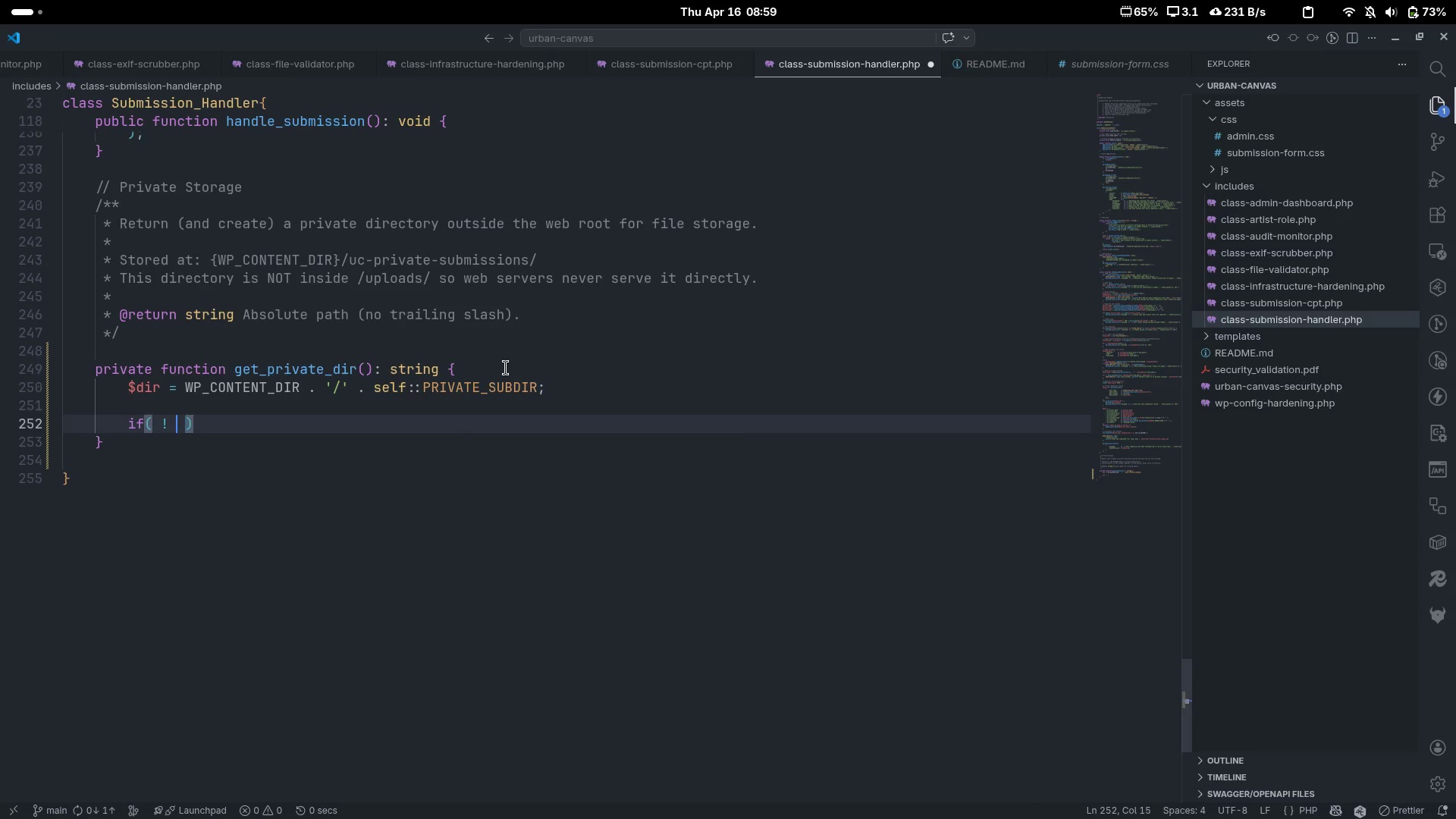 
key(ArrowLeft)
 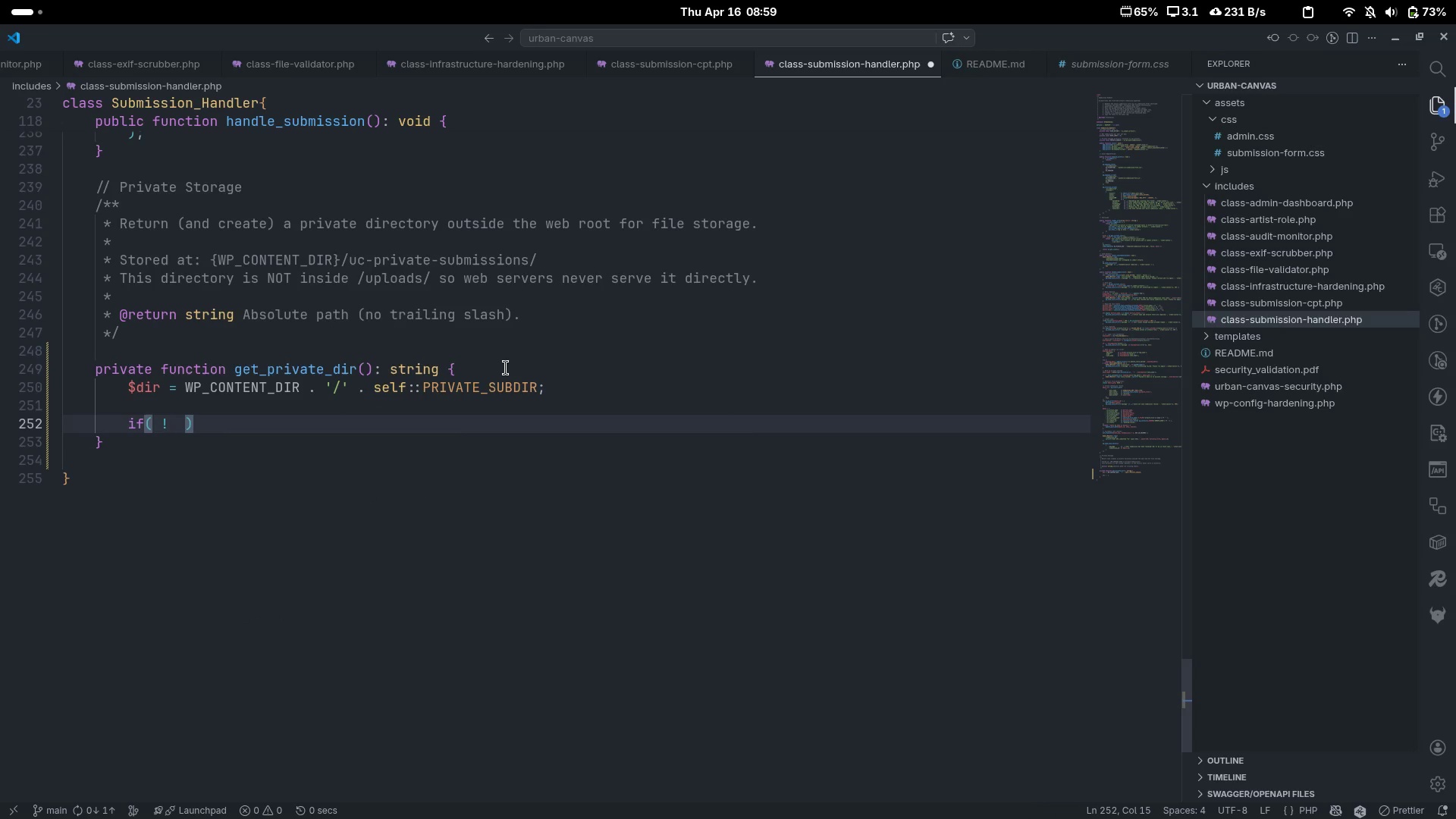 
type(is_di)
key(Tab)
type(($dir)
 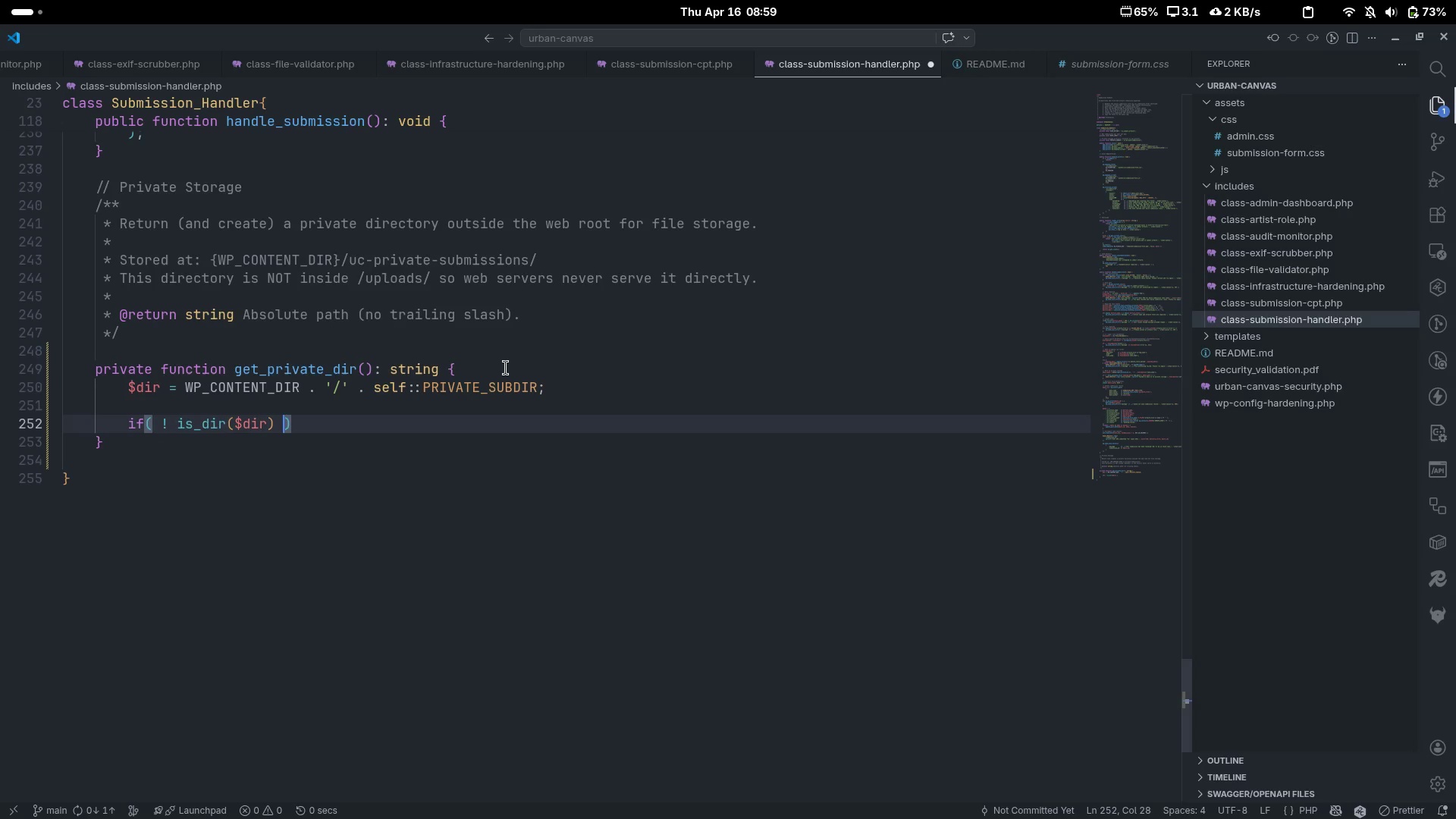 
 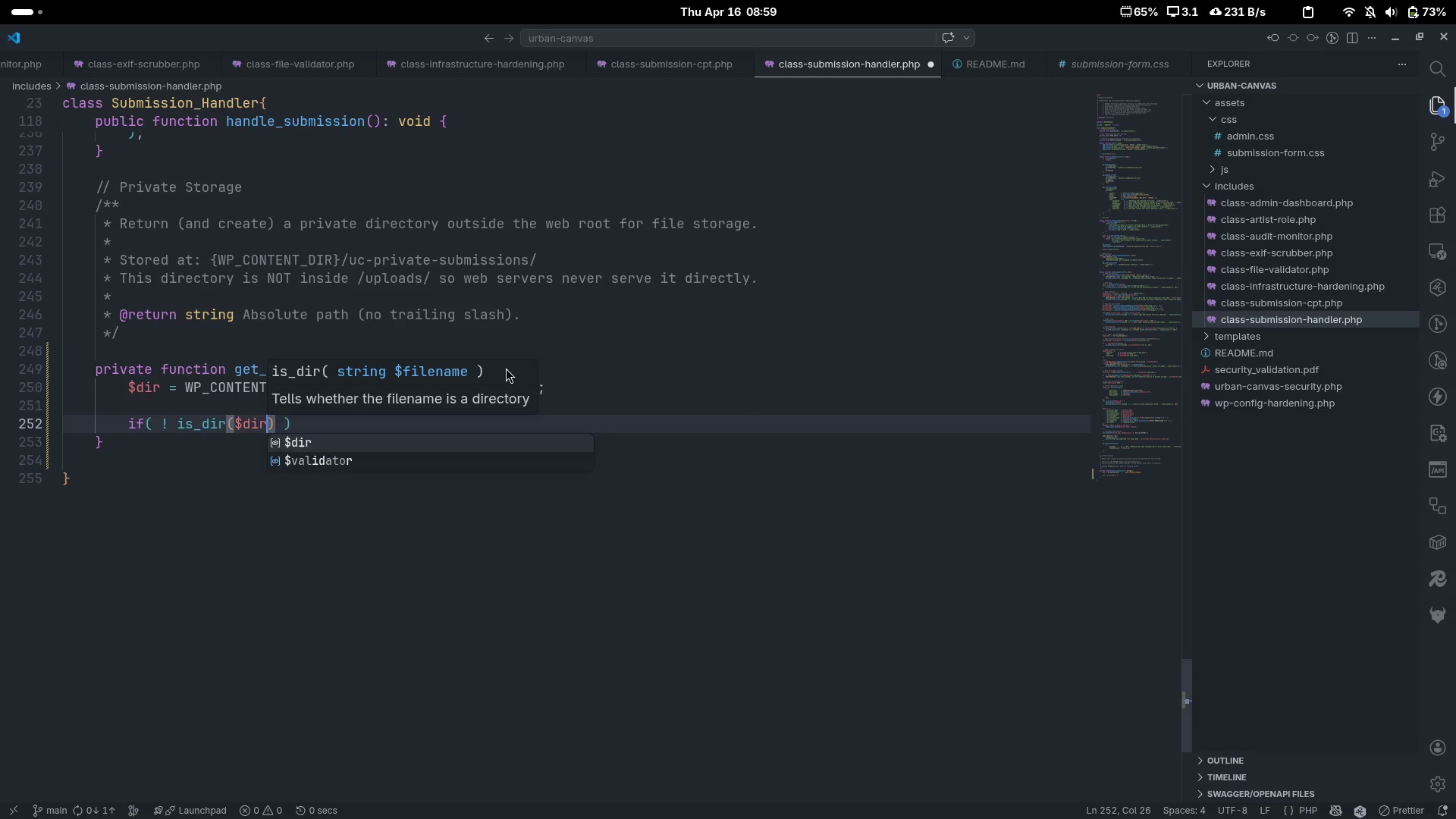 
key(ArrowRight)
 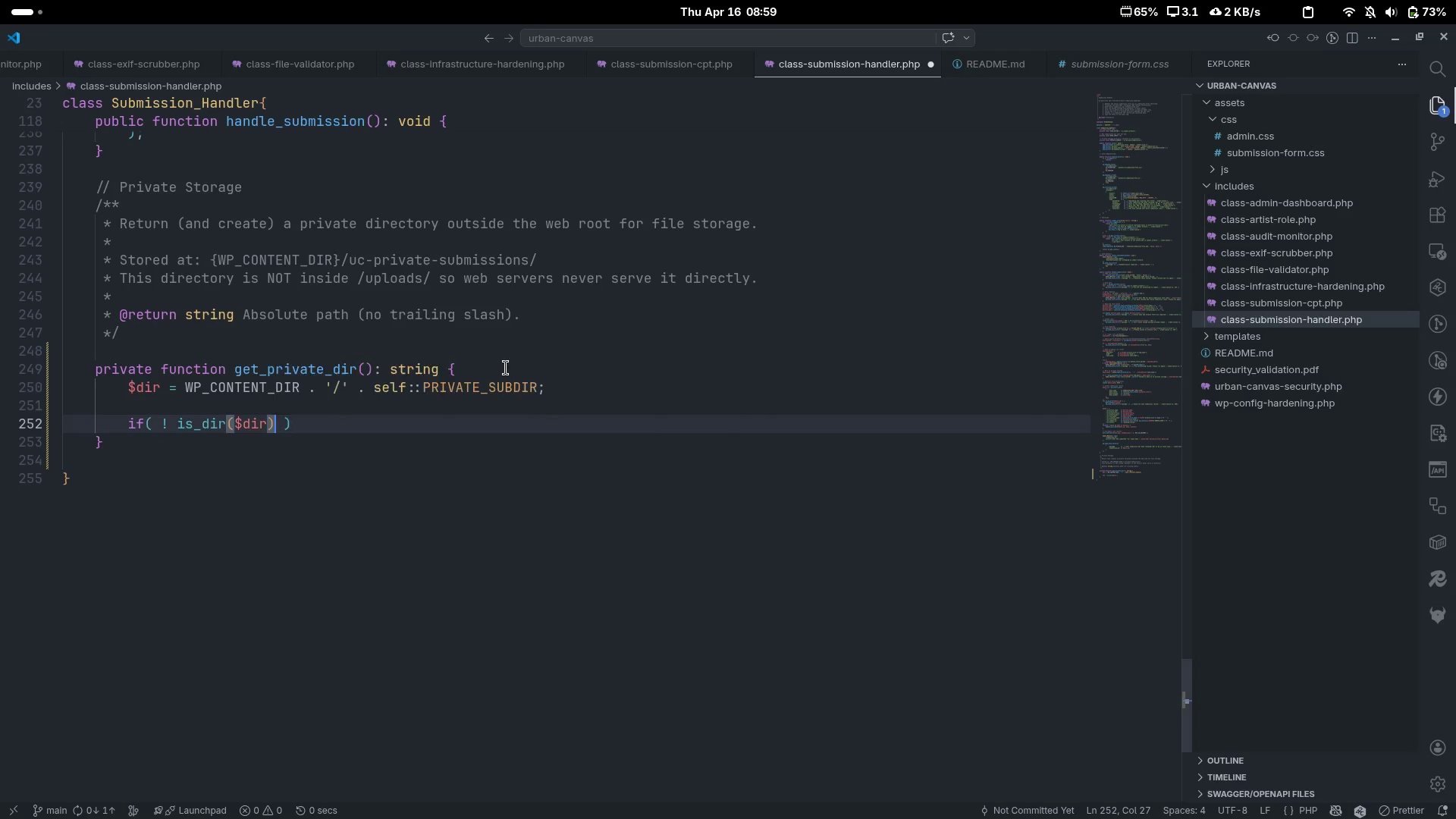 
key(ArrowRight)
 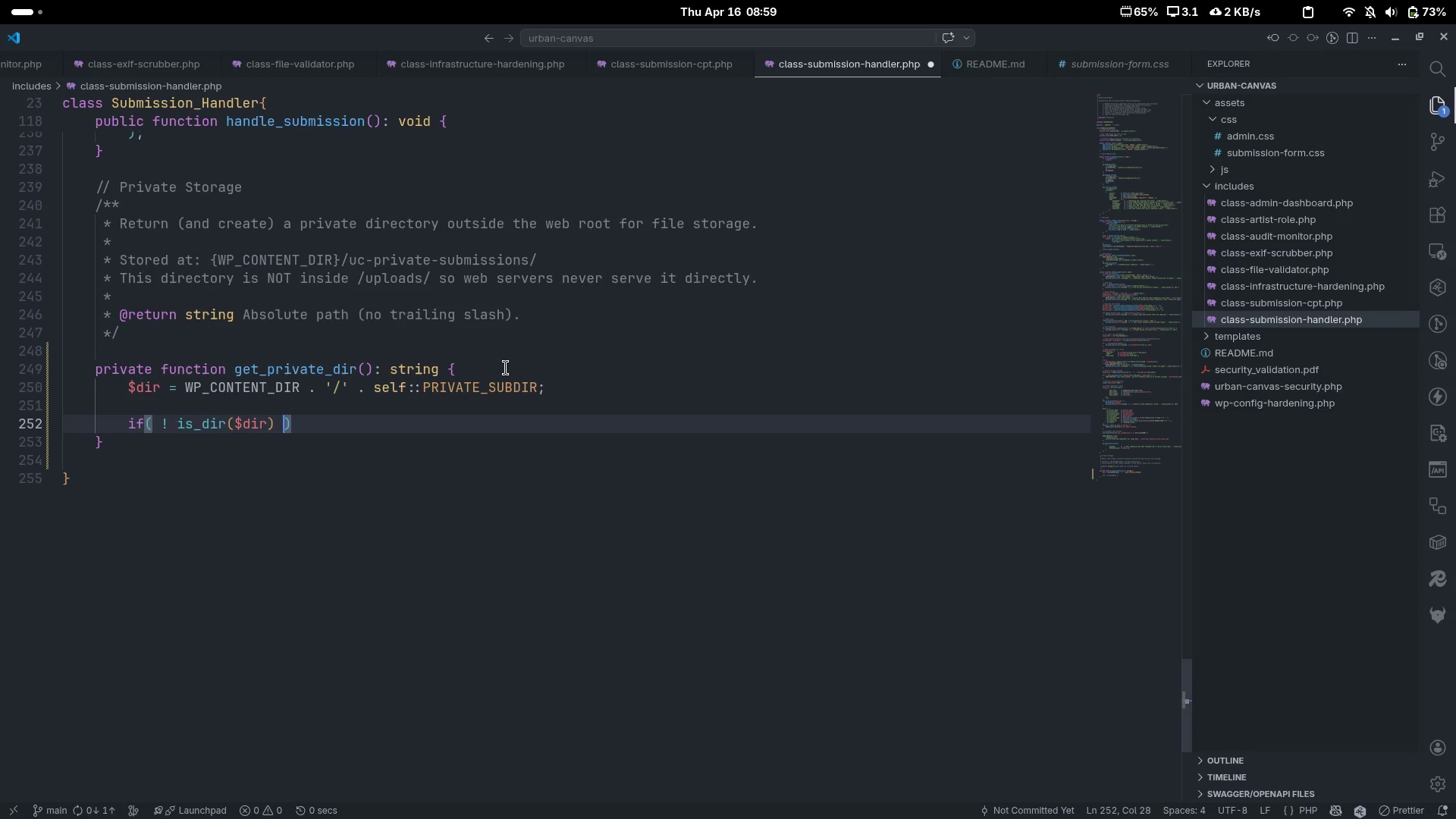 
key(ArrowRight)
 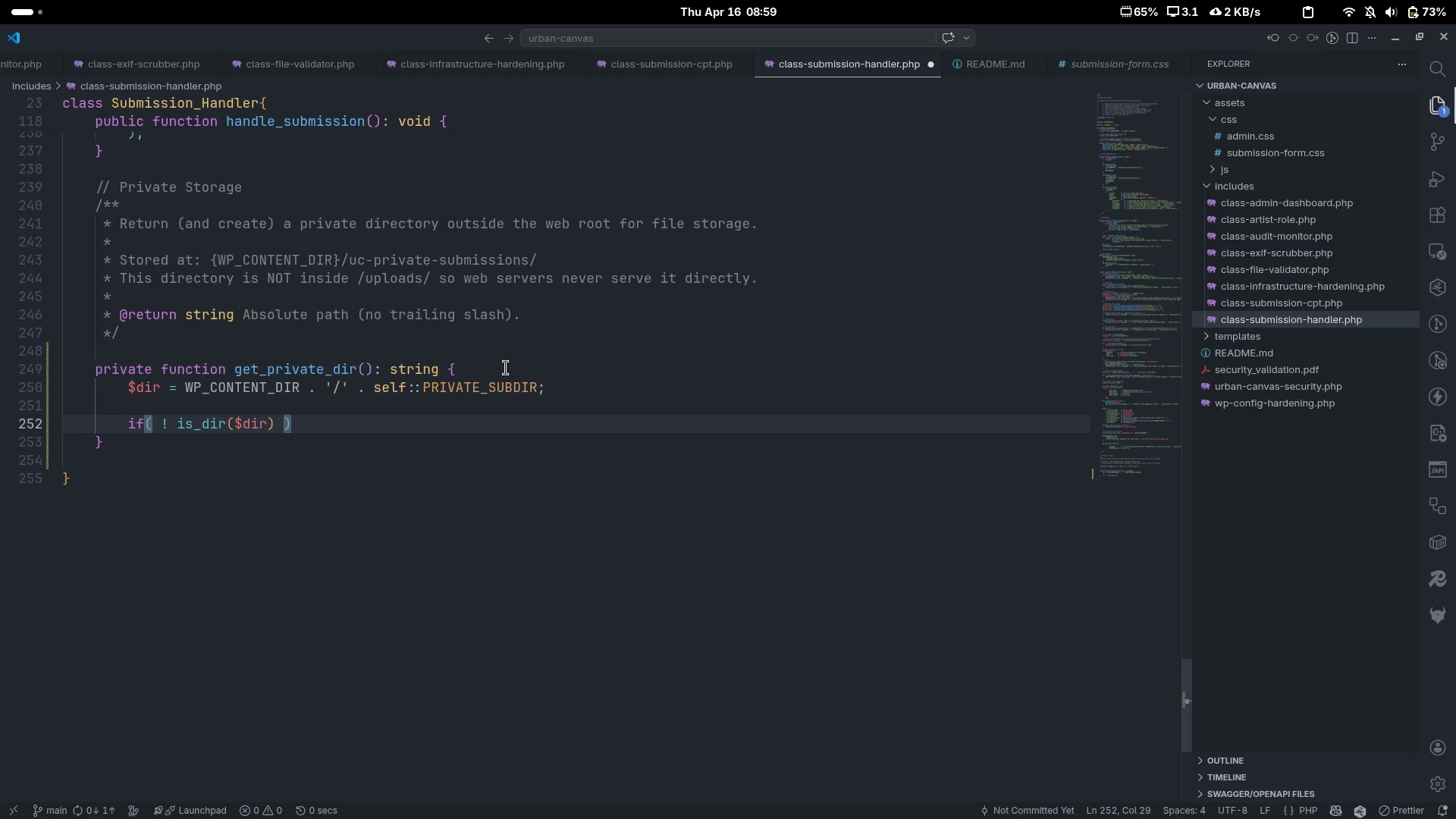 
key(Space)
 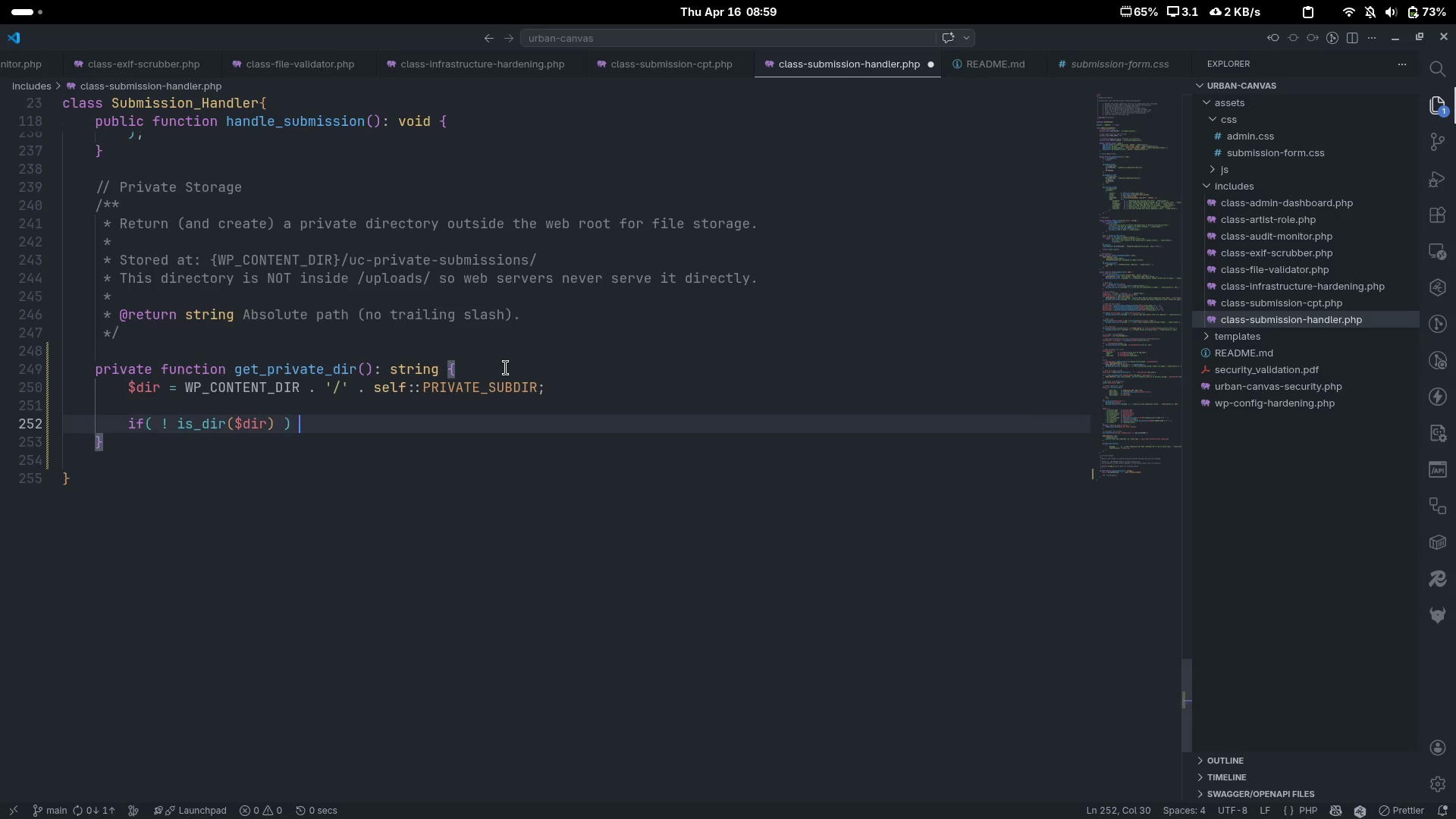 
key(Shift+ShiftLeft)
 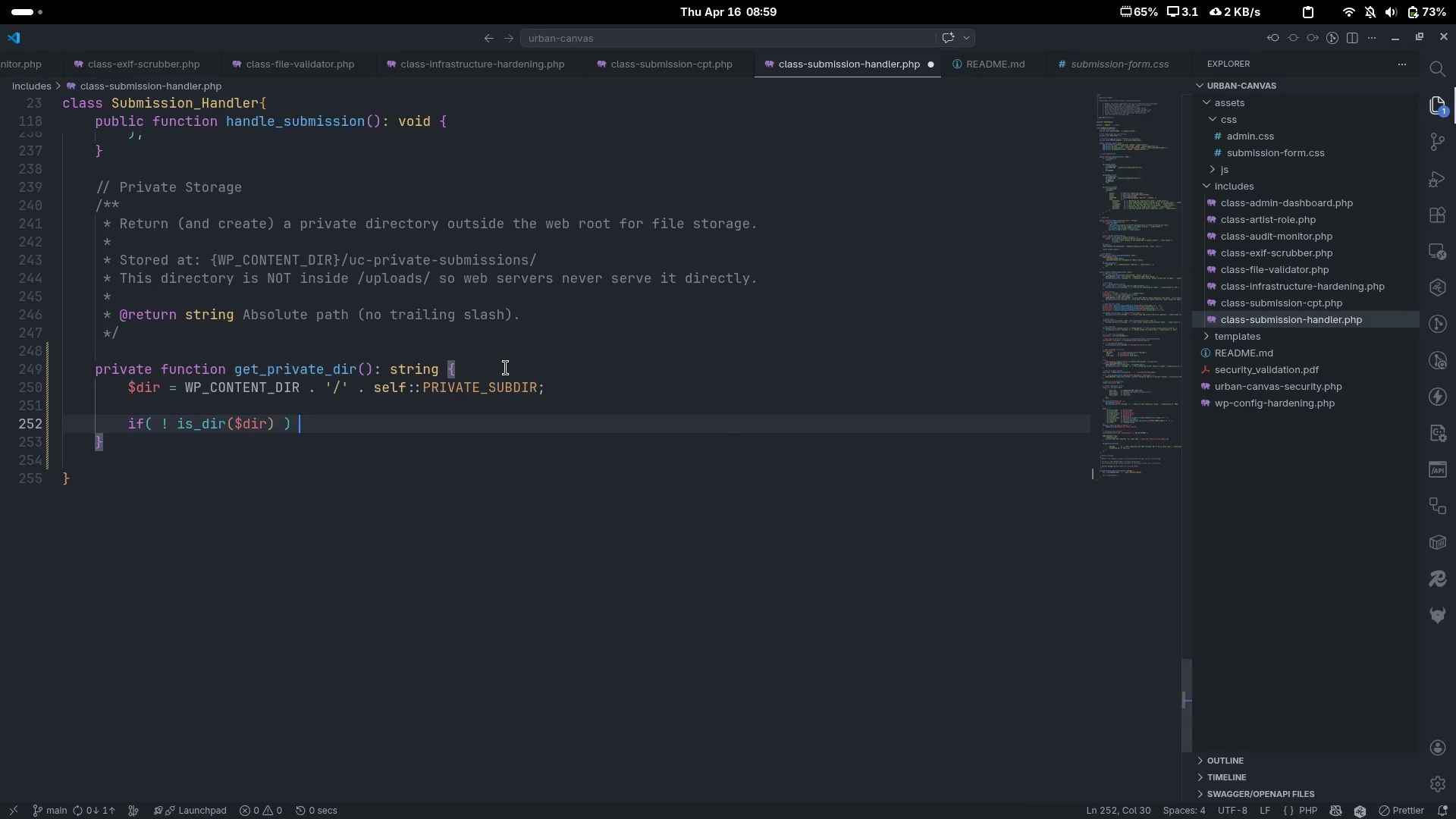 
key(Shift+BracketLeft)
 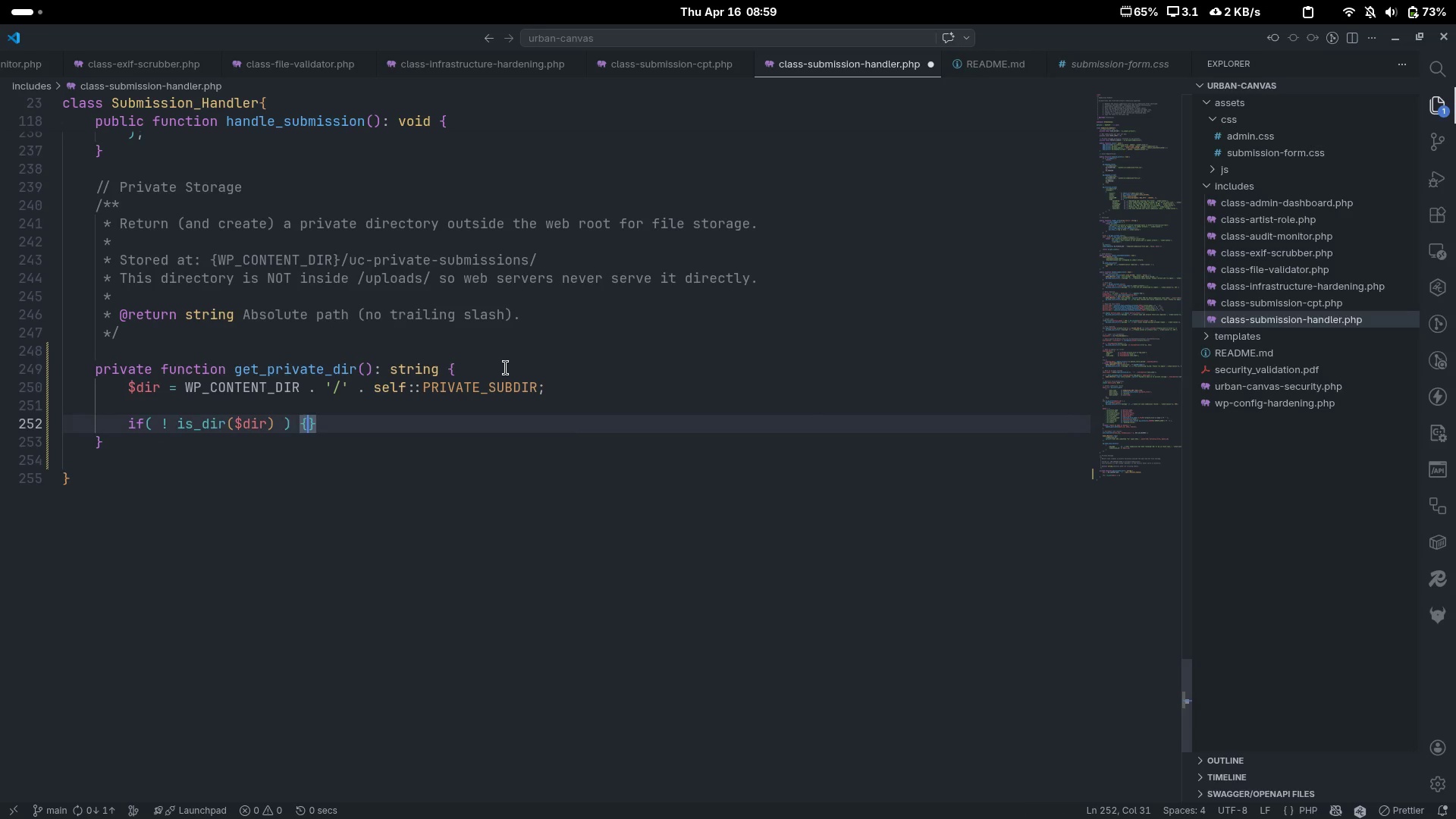 
key(Enter)
 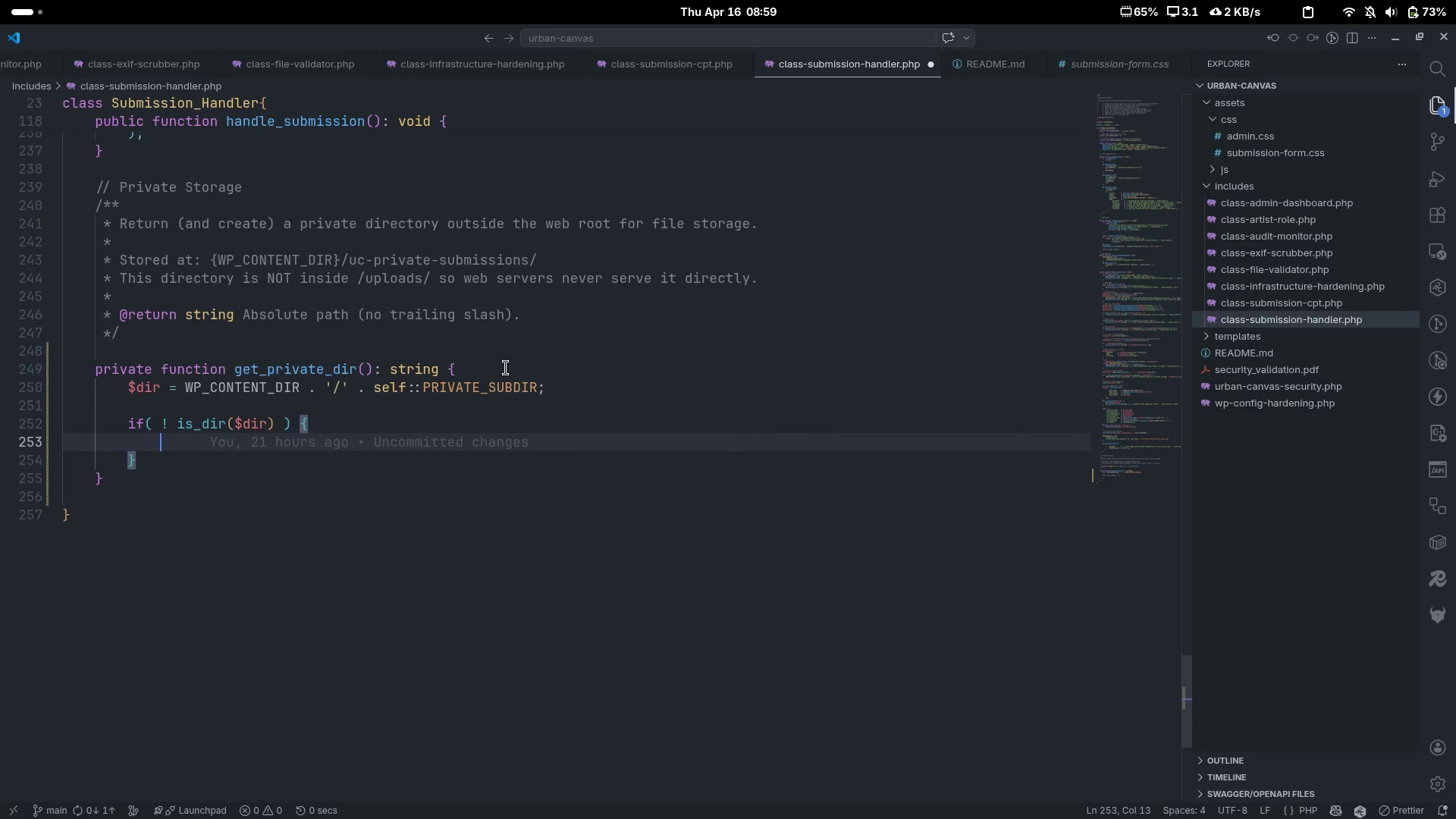 
type(wp_mkdir_p( )
 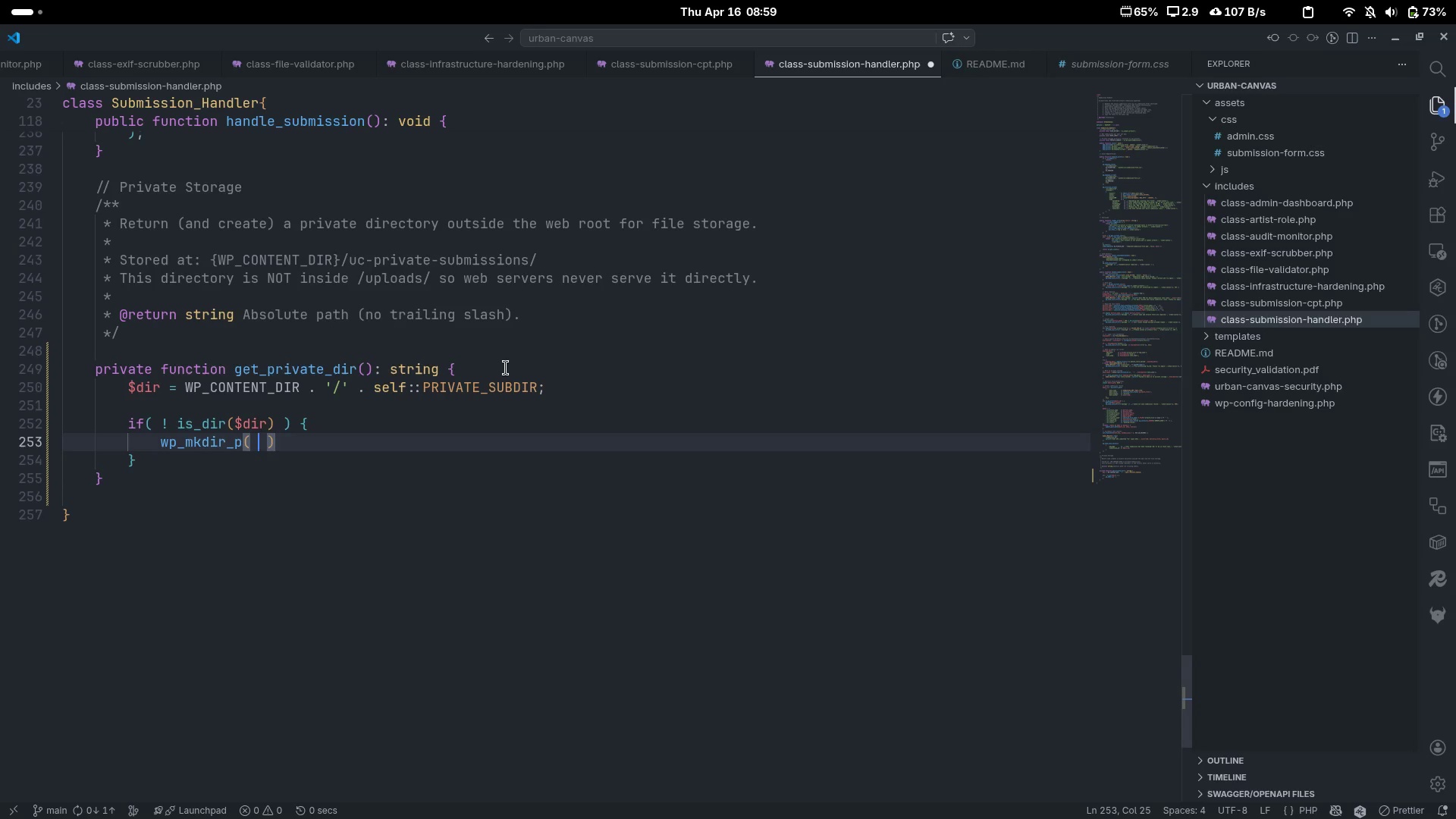 
 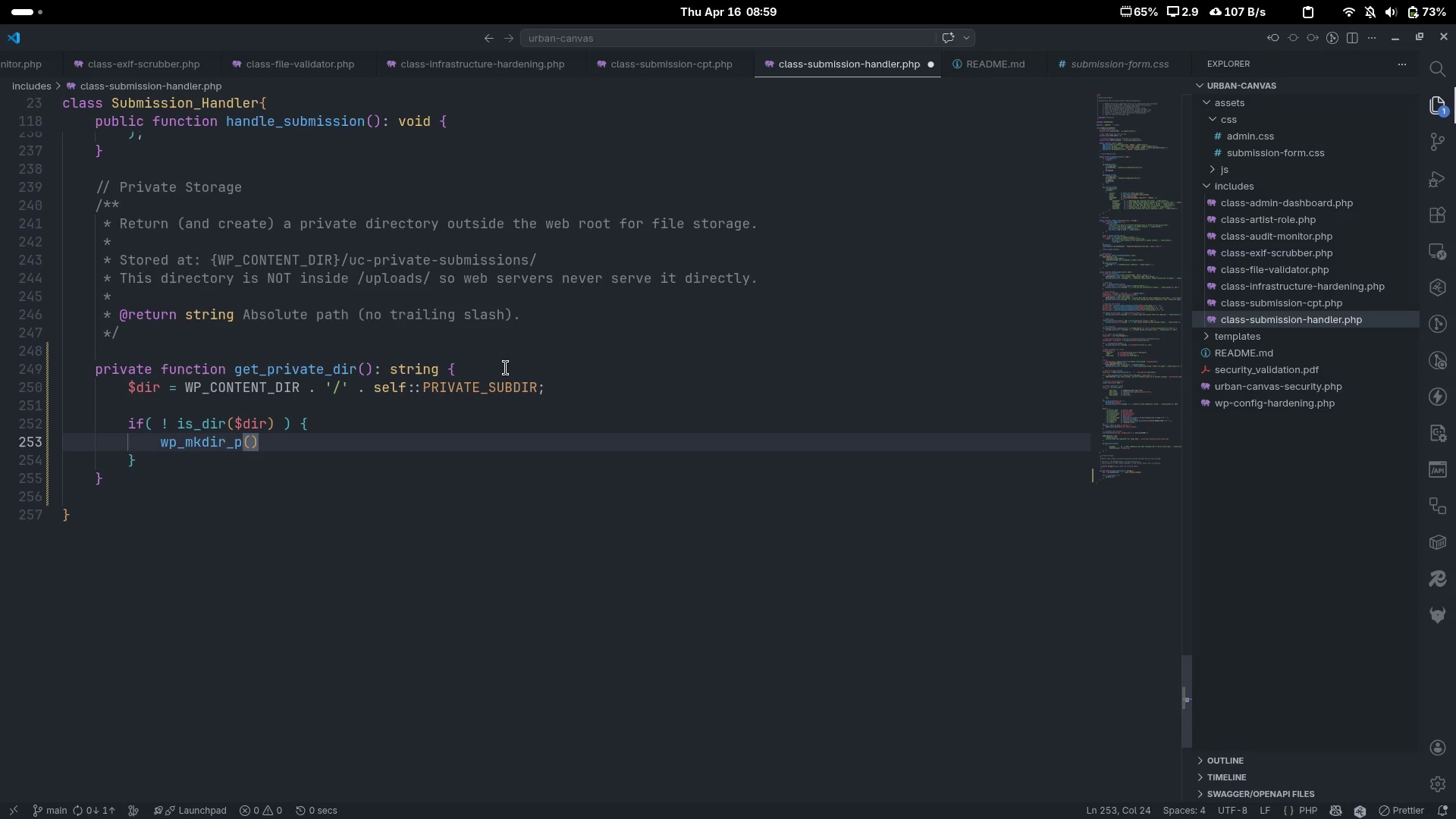 
key(ArrowLeft)
 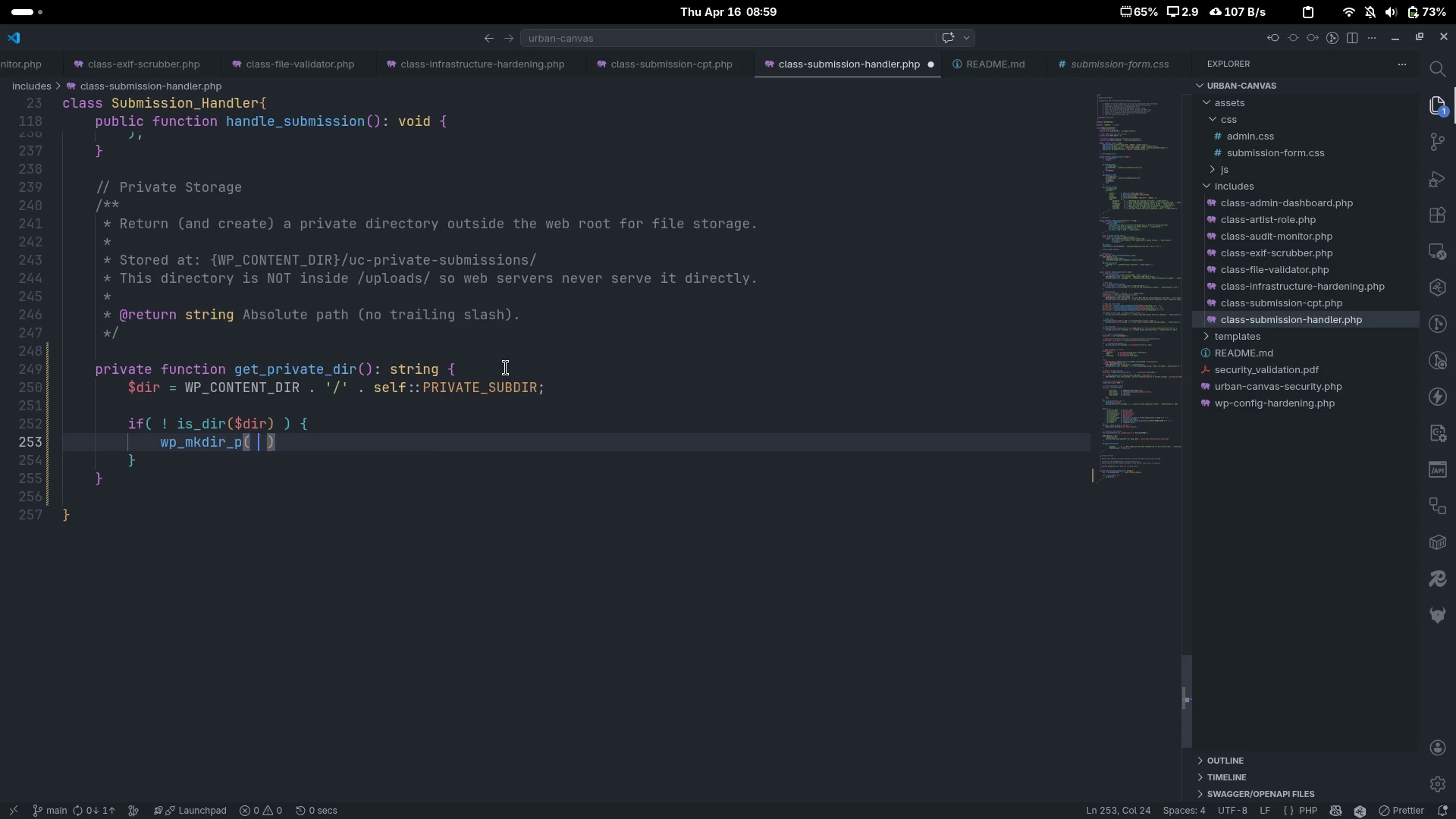 
type( $di)
 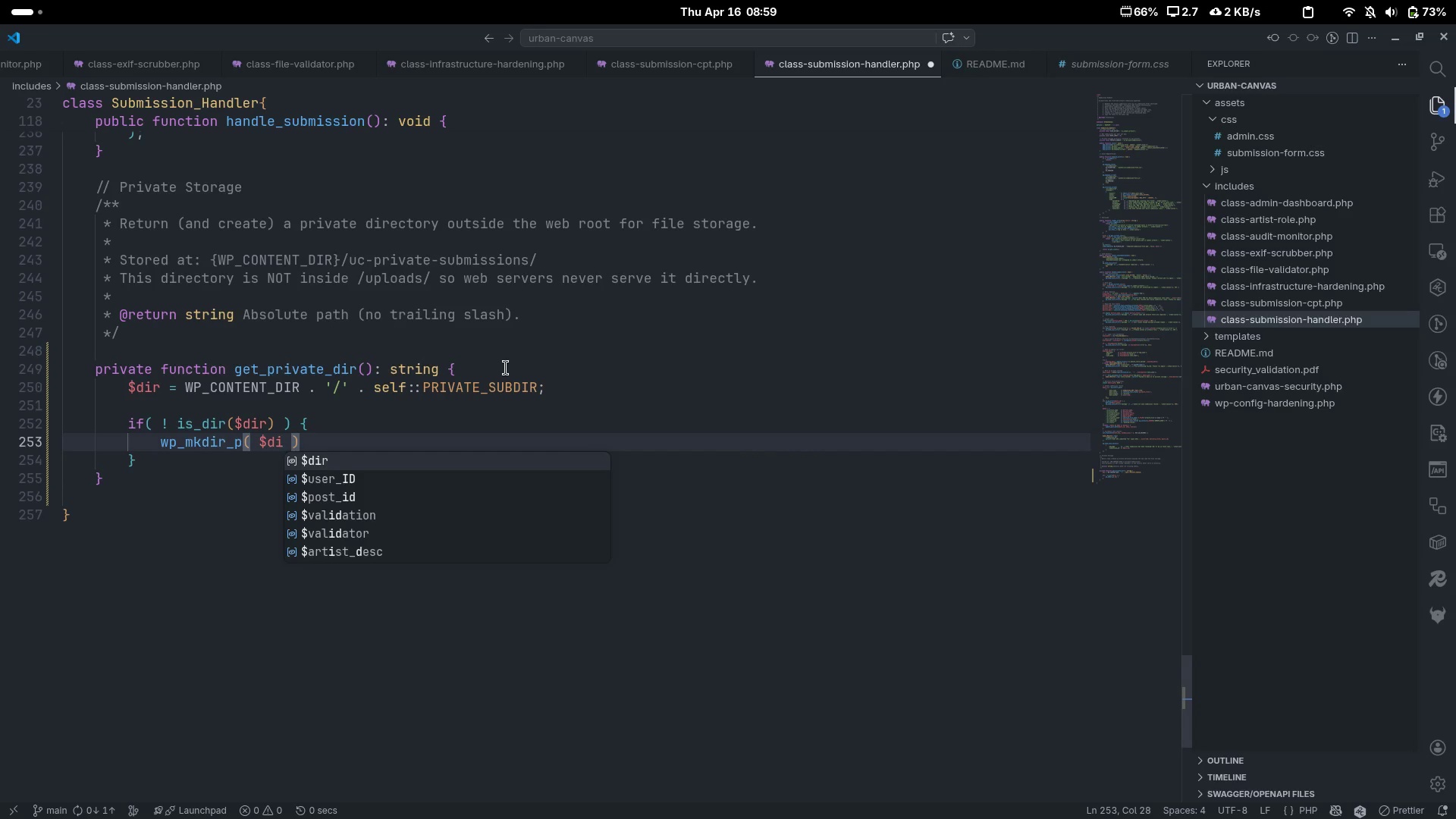 
key(Enter)
 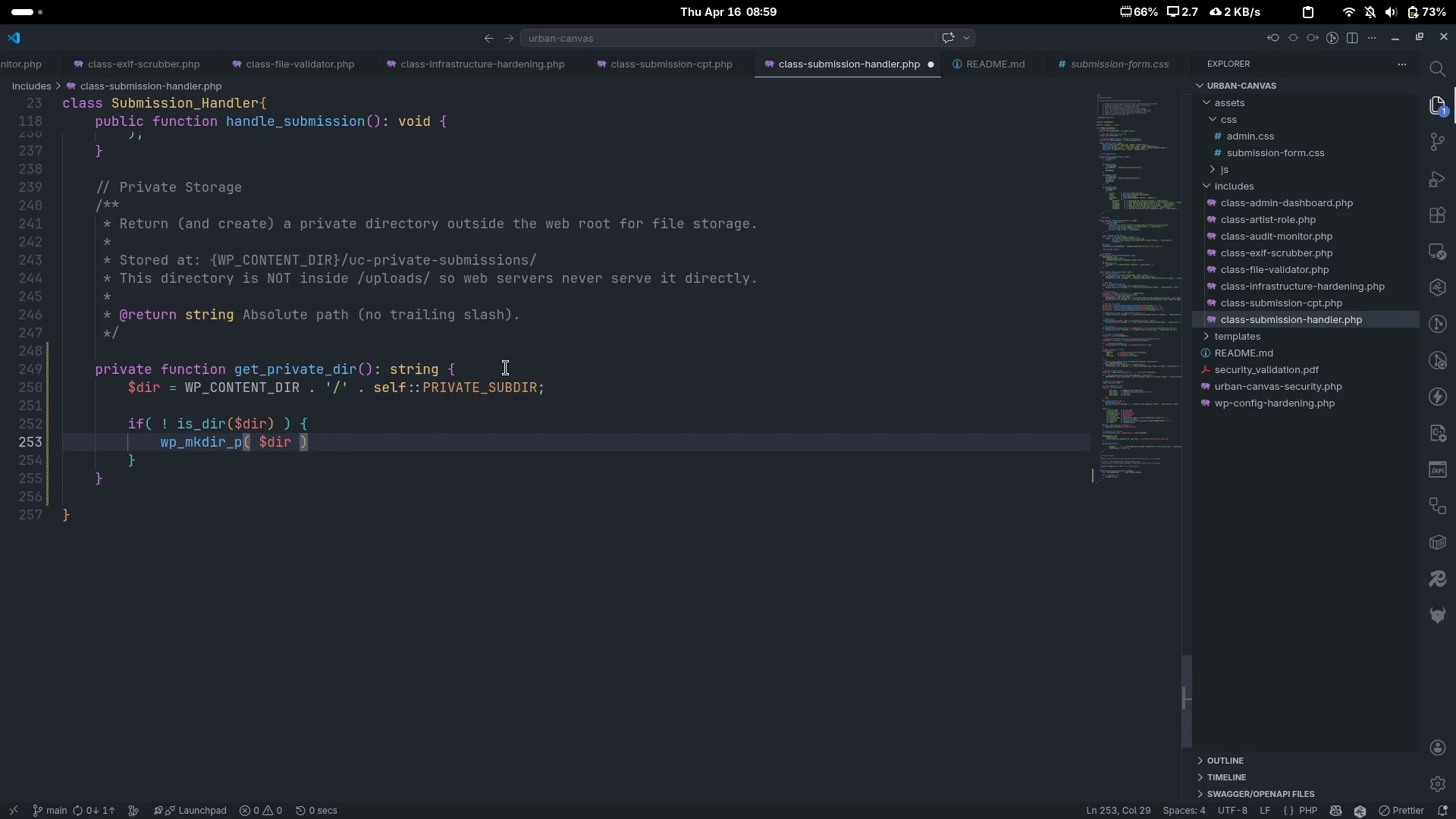 
key(Control+ArrowRight)
 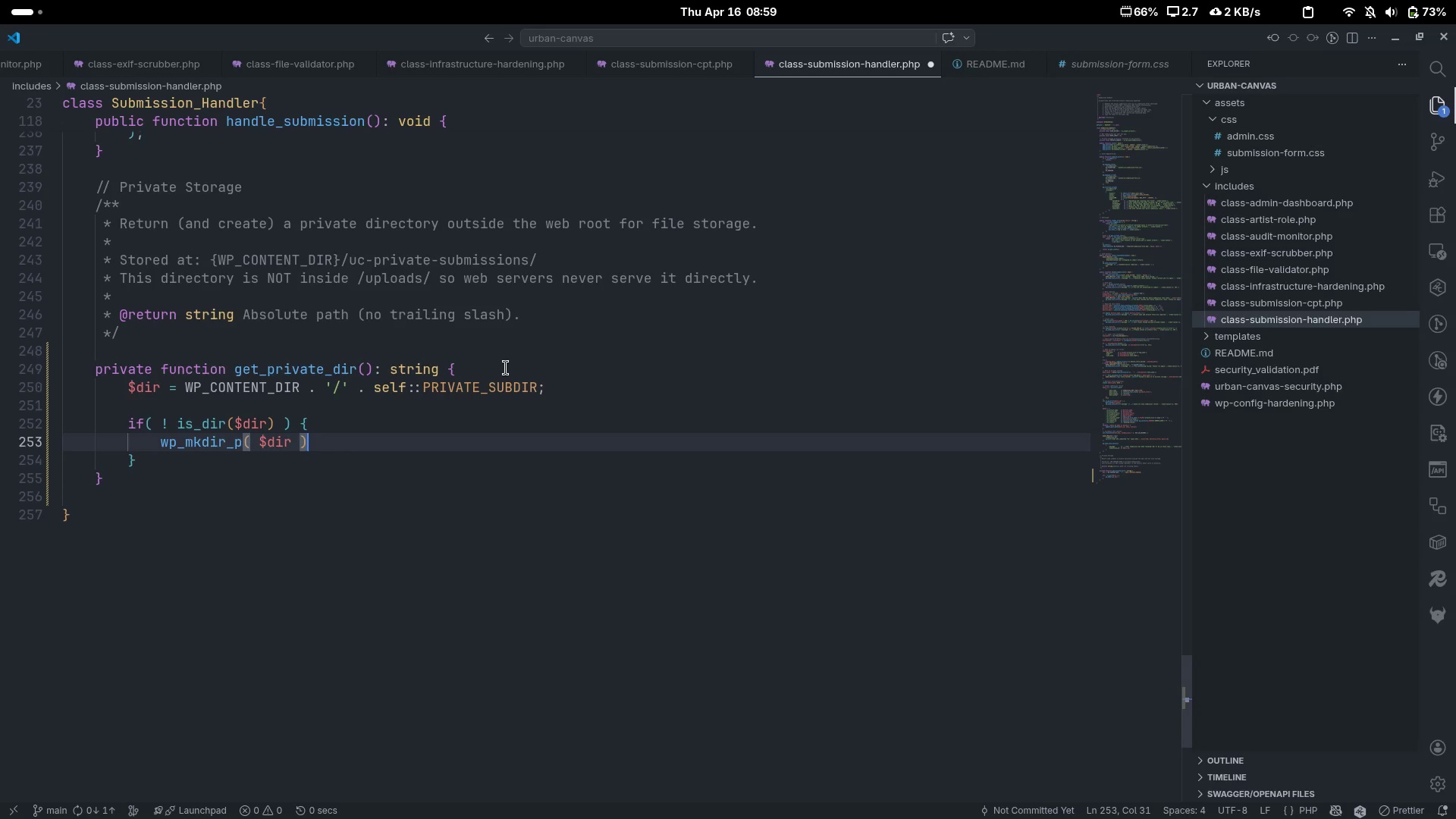 
key(Semicolon)
 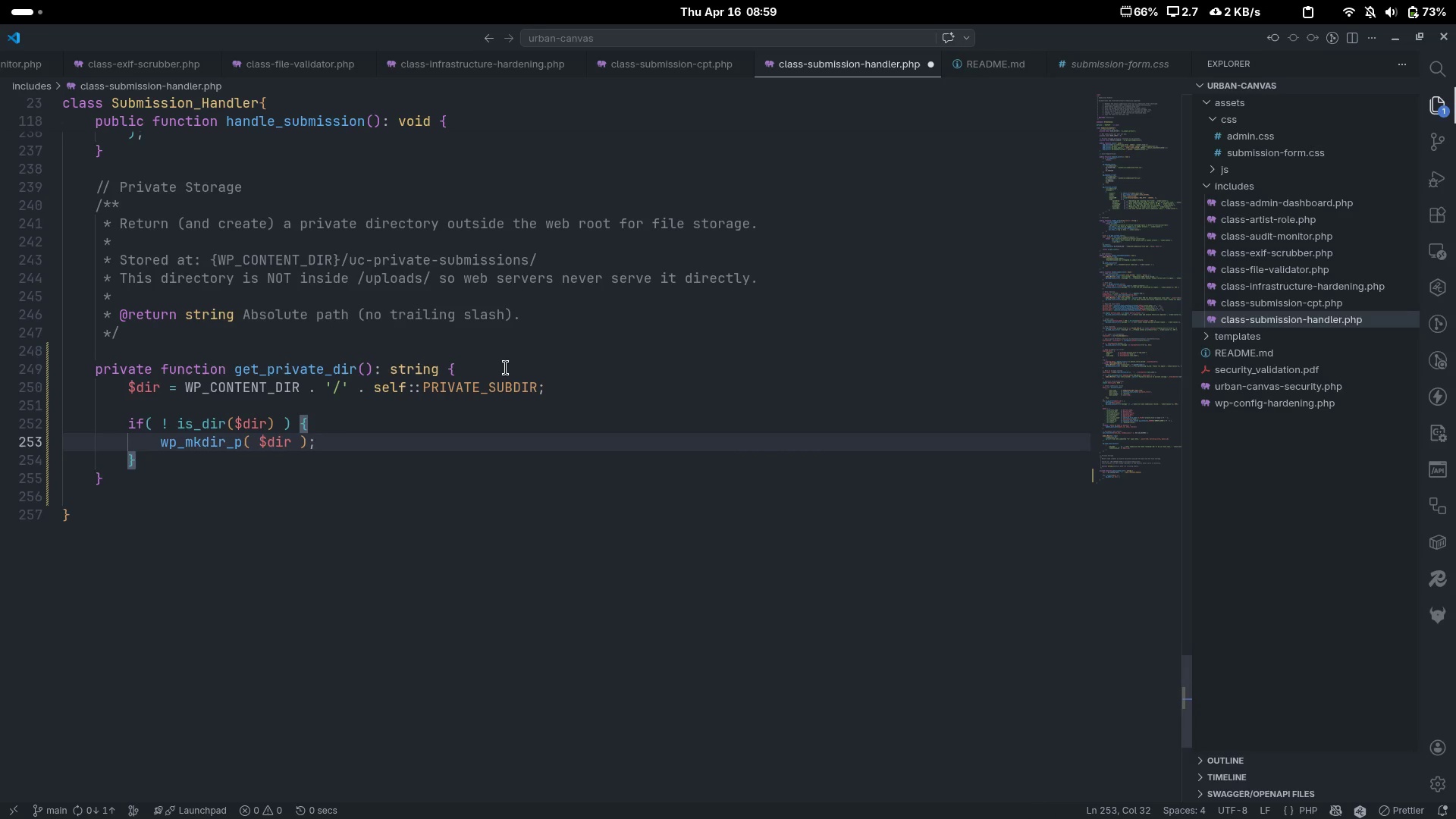 
key(Enter)
 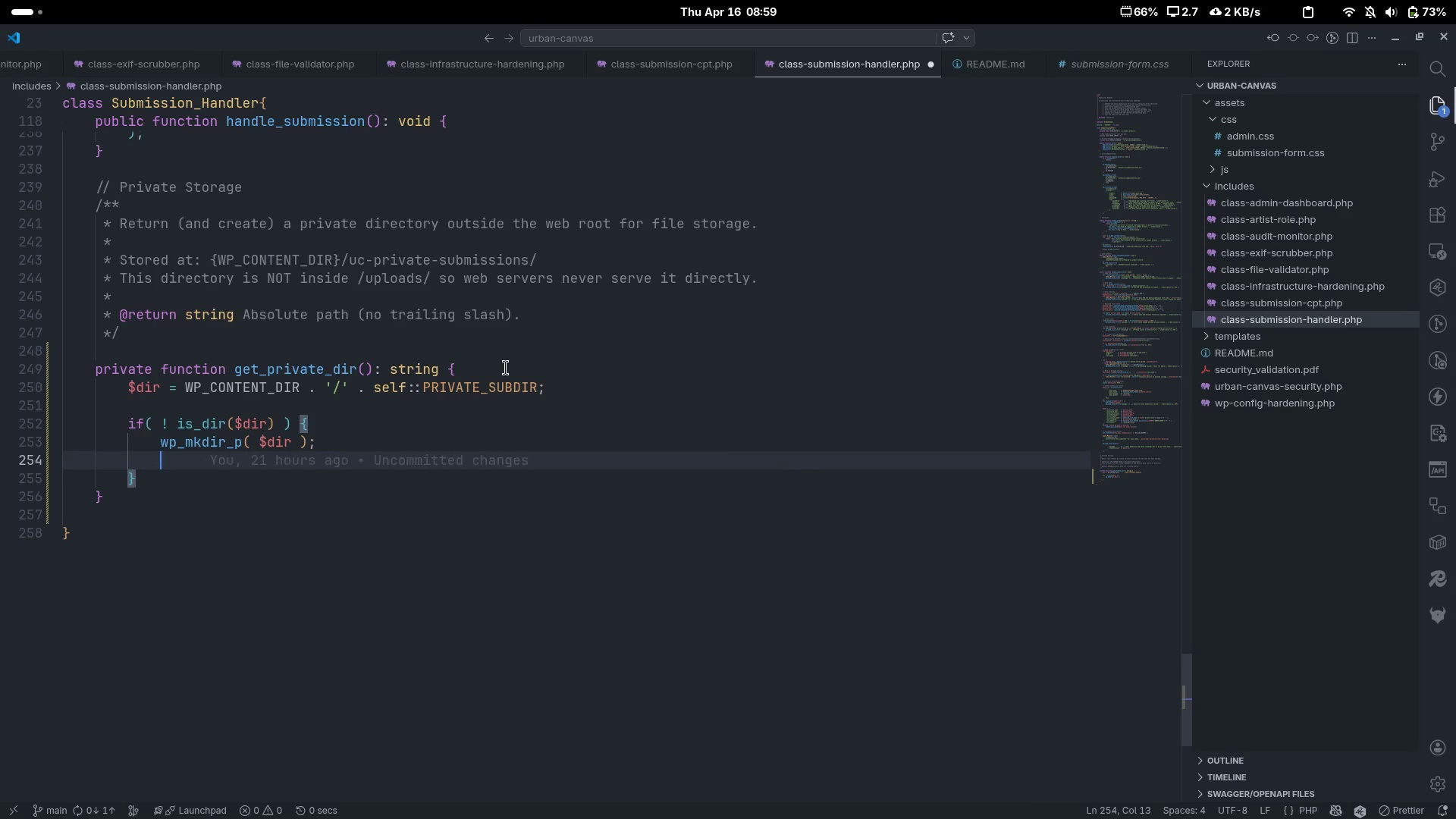 
key(Enter)
 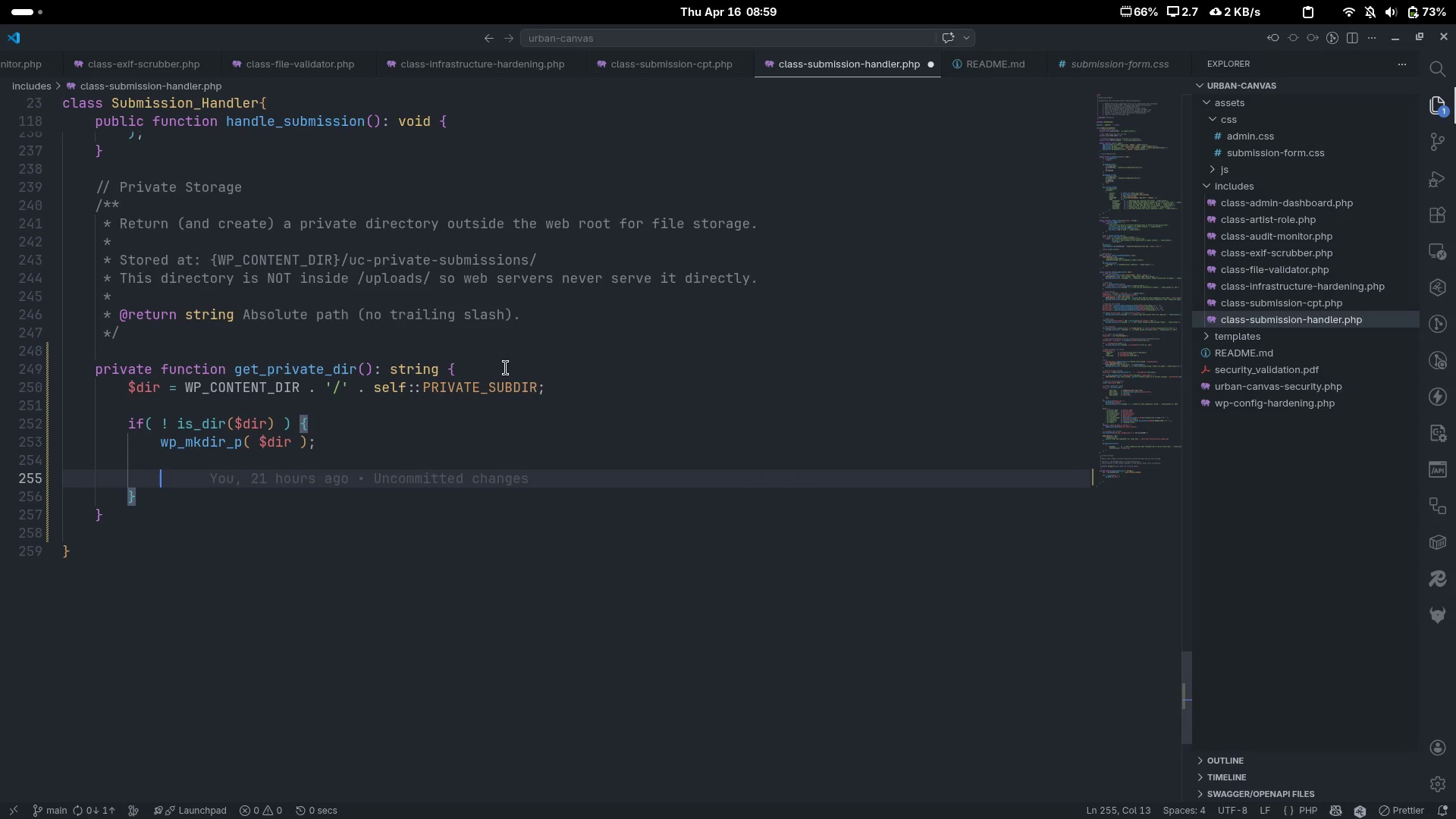 
key(Control+Slash)
 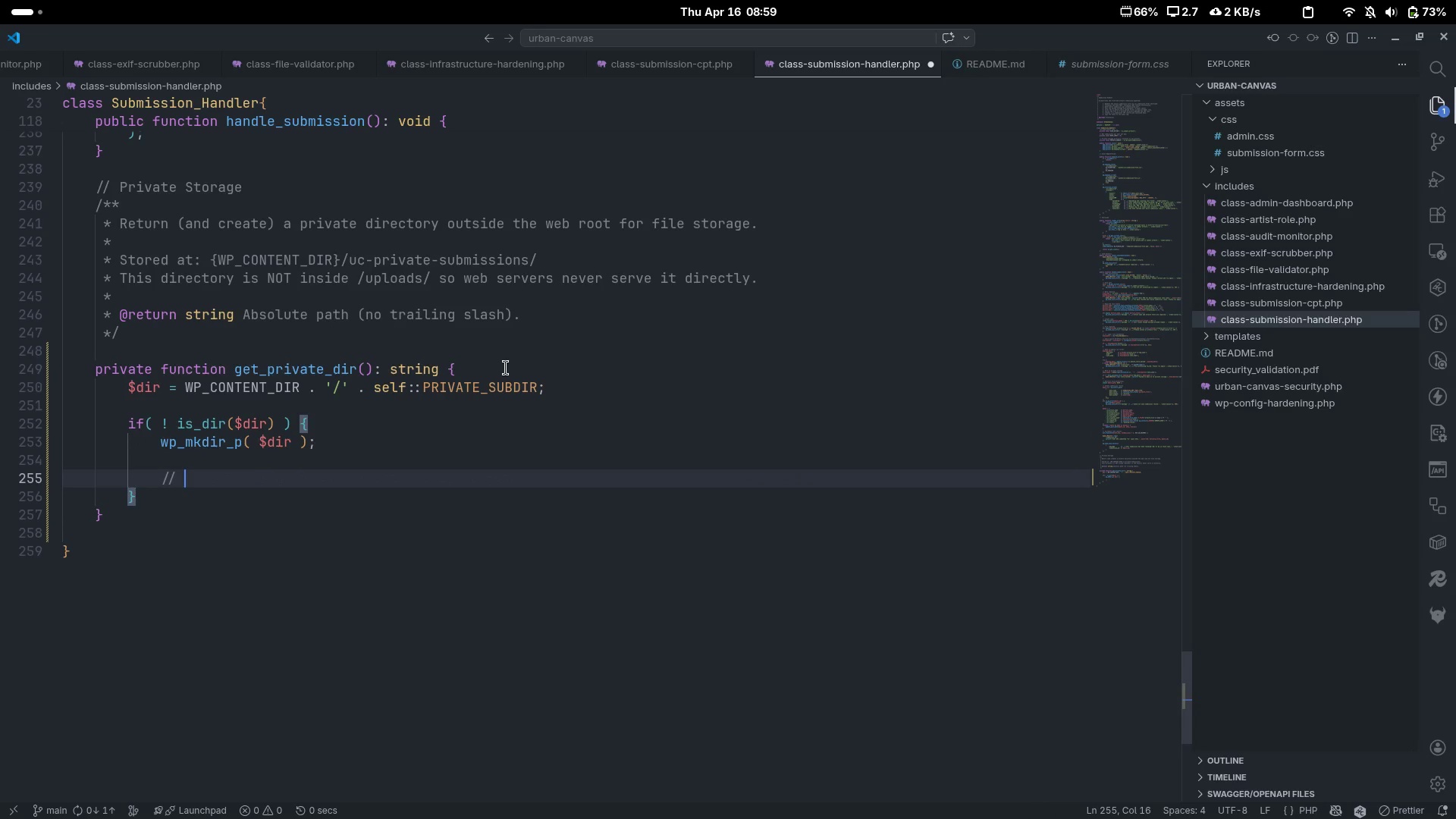 
type(Plase a hard .htaccess block in case ot)
key(Backspace)
key(Backspace)
type(te )
key(Backspace)
key(Backspace)
type(he server ever maps this path.)
 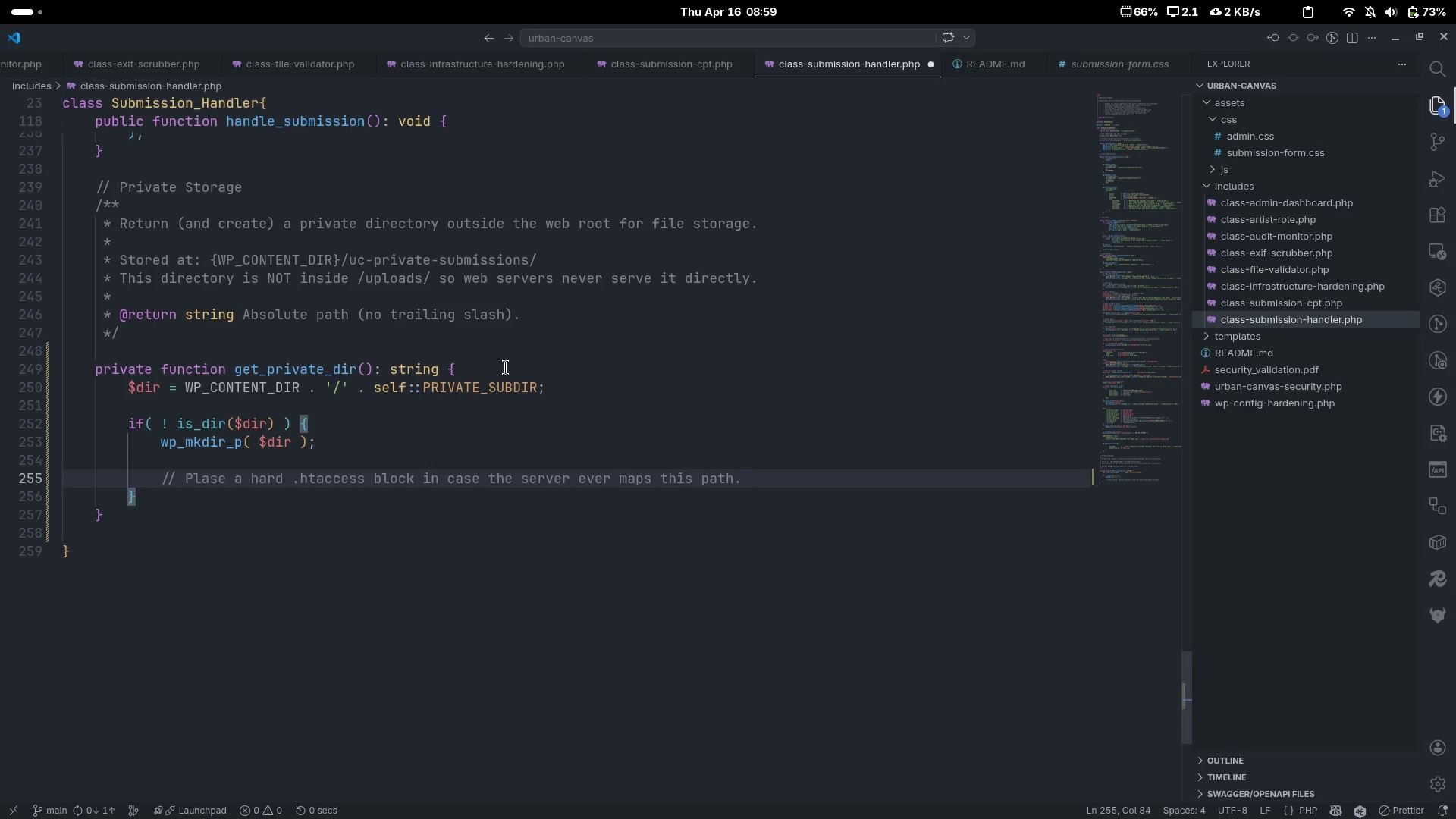 
key(Enter)
 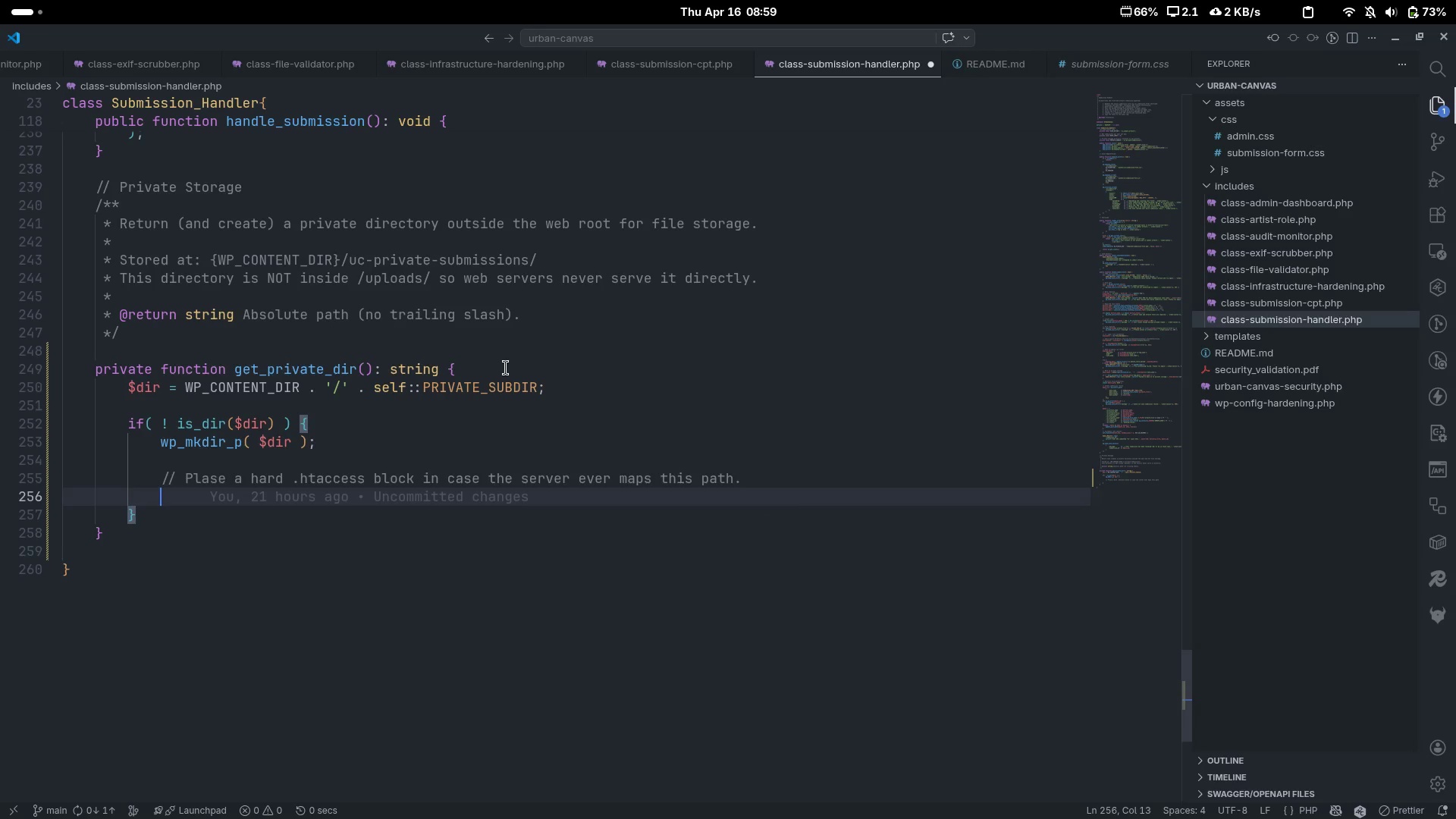 
type($htaccess = $dir . '/.htaccess)
 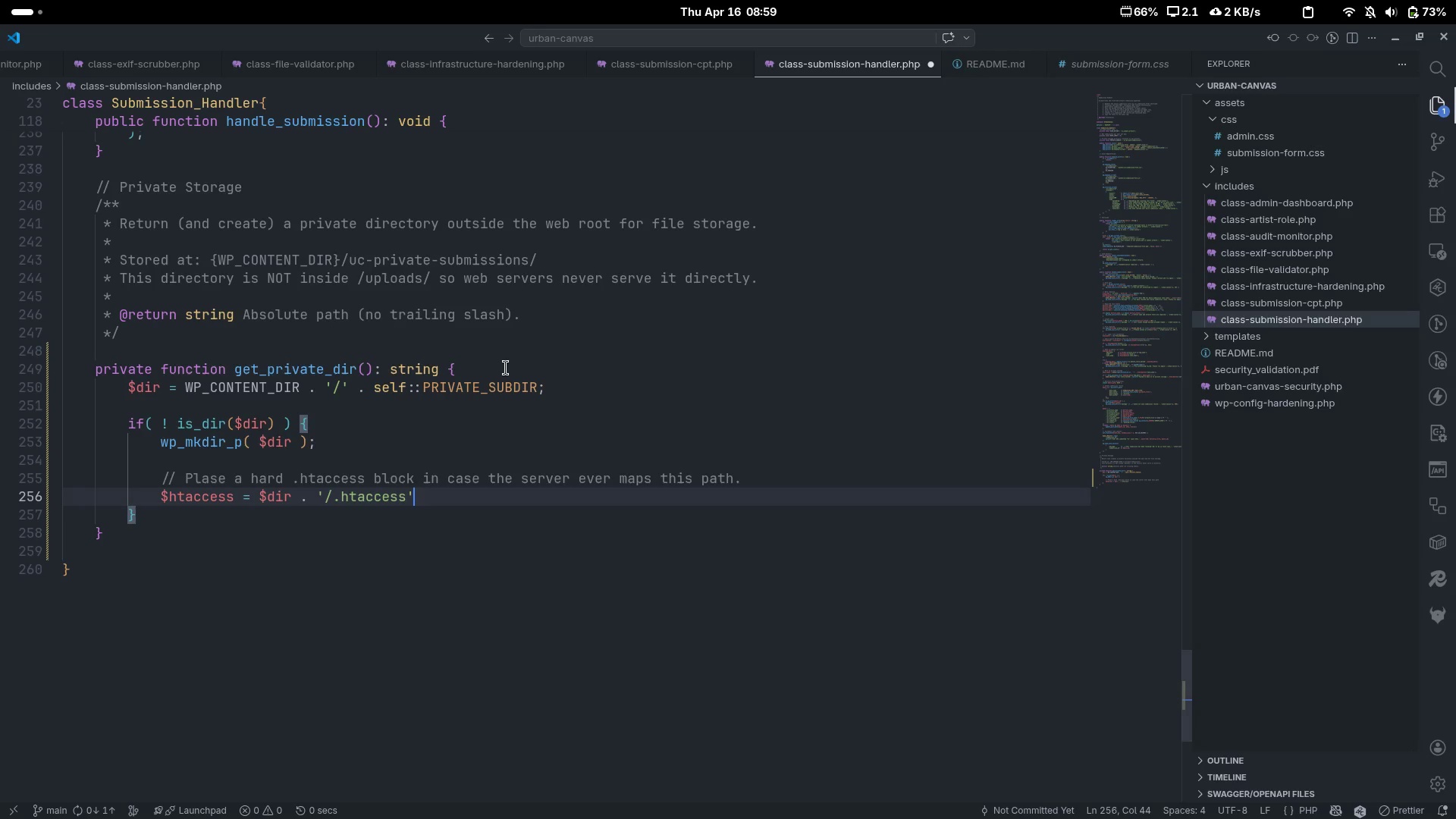 
 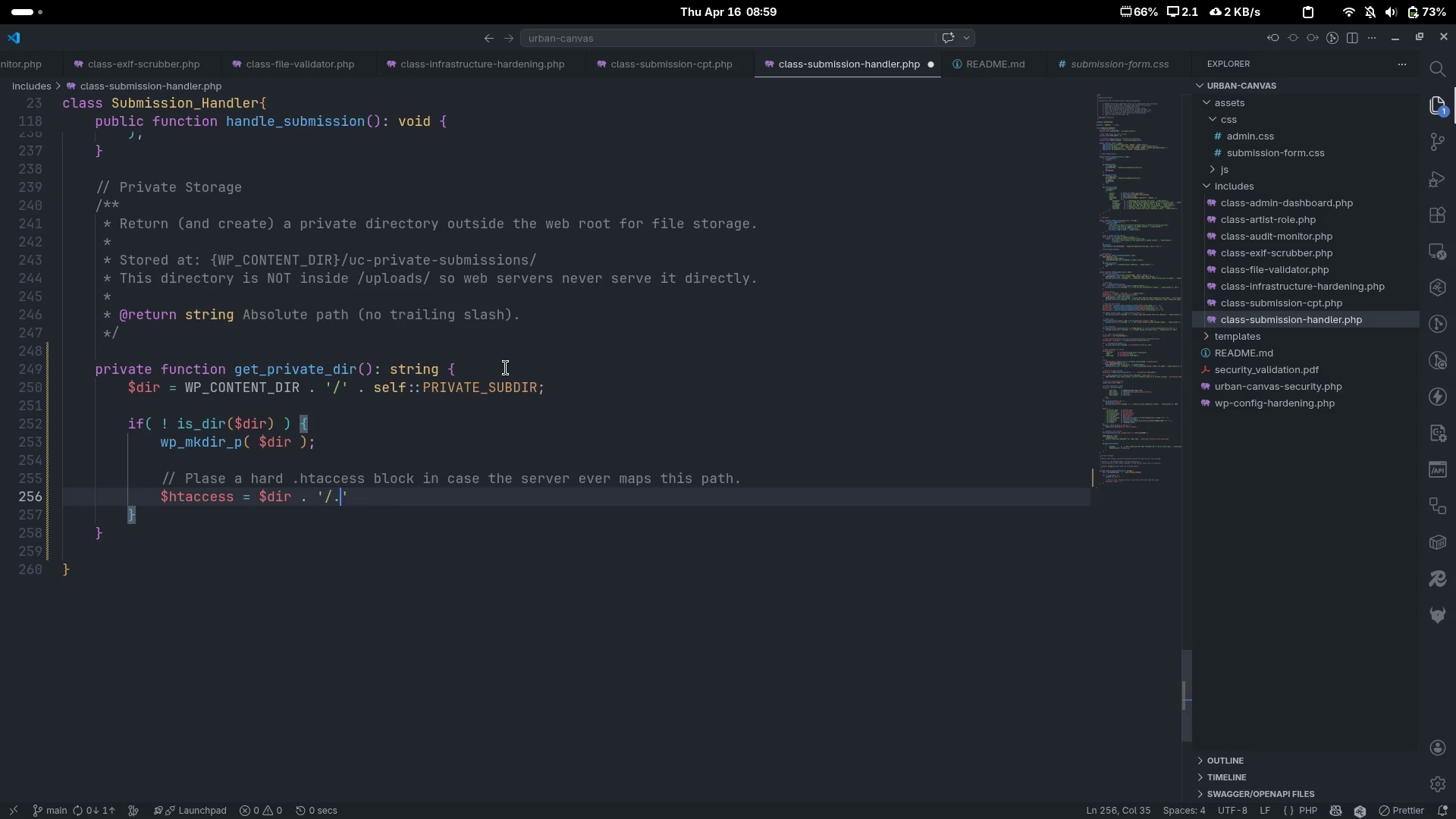 
key(Control+ControlLeft)
 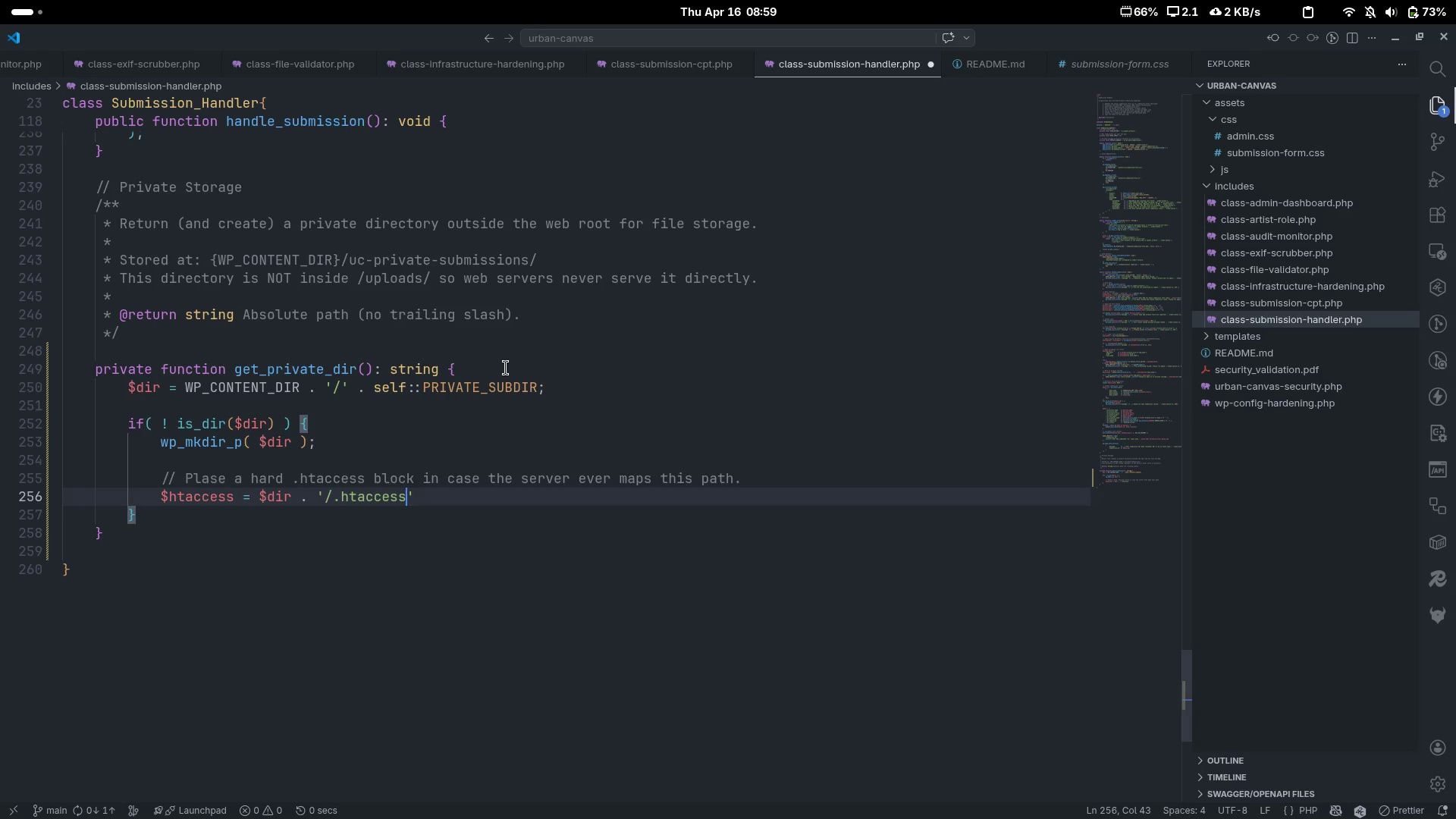 
key(Control+ArrowRight)
 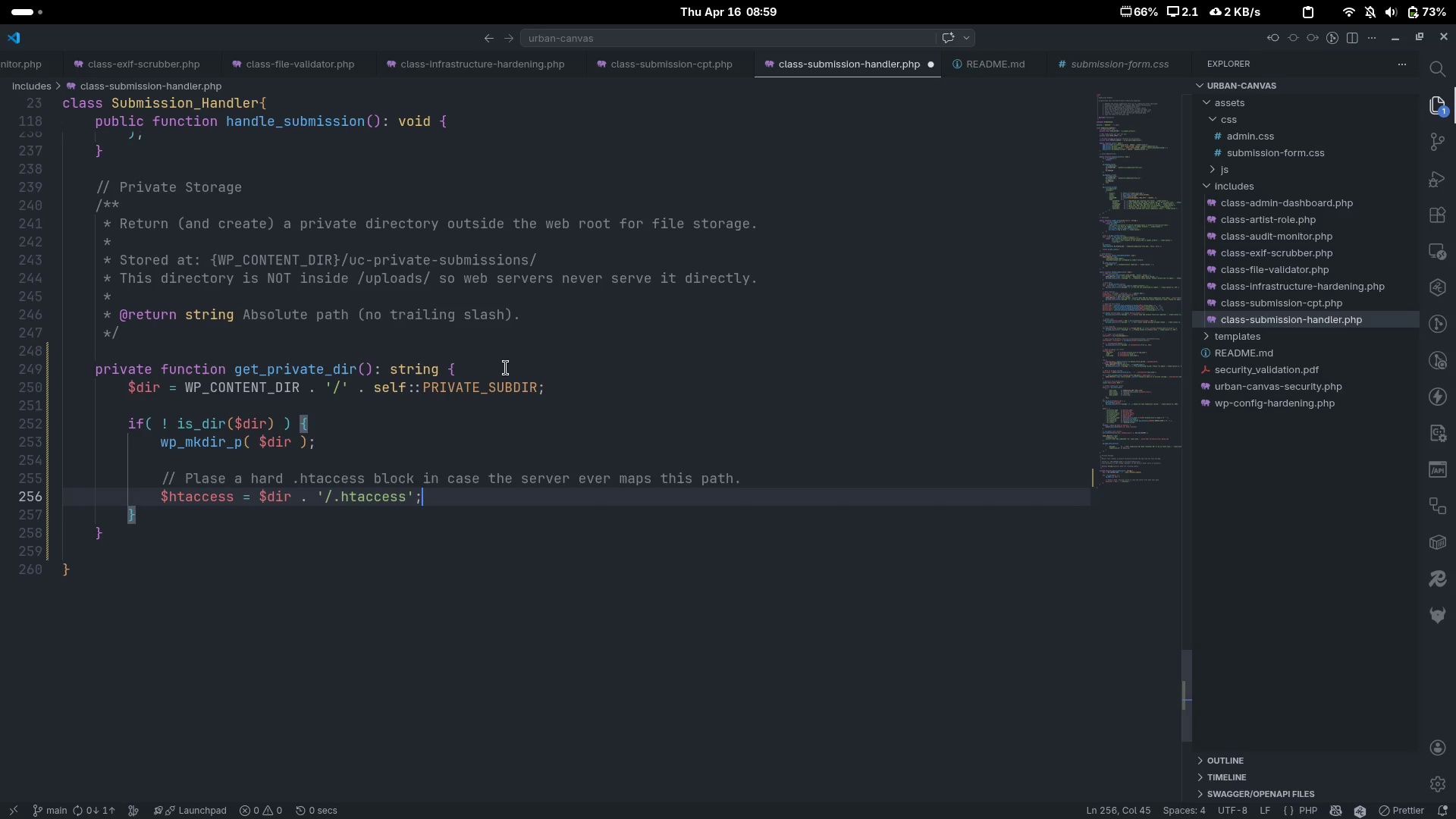 
key(Semicolon)
 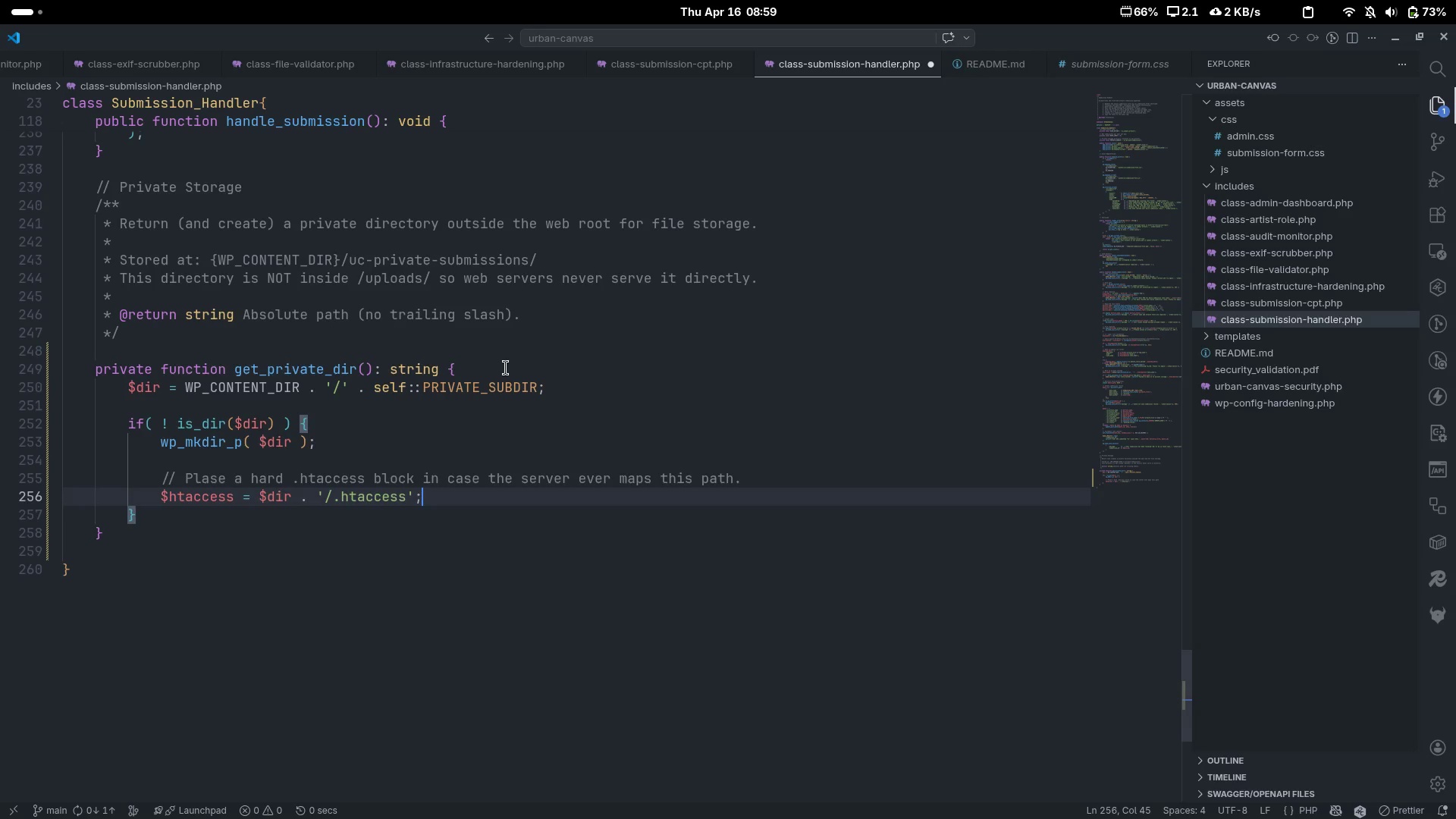 
key(Enter)
 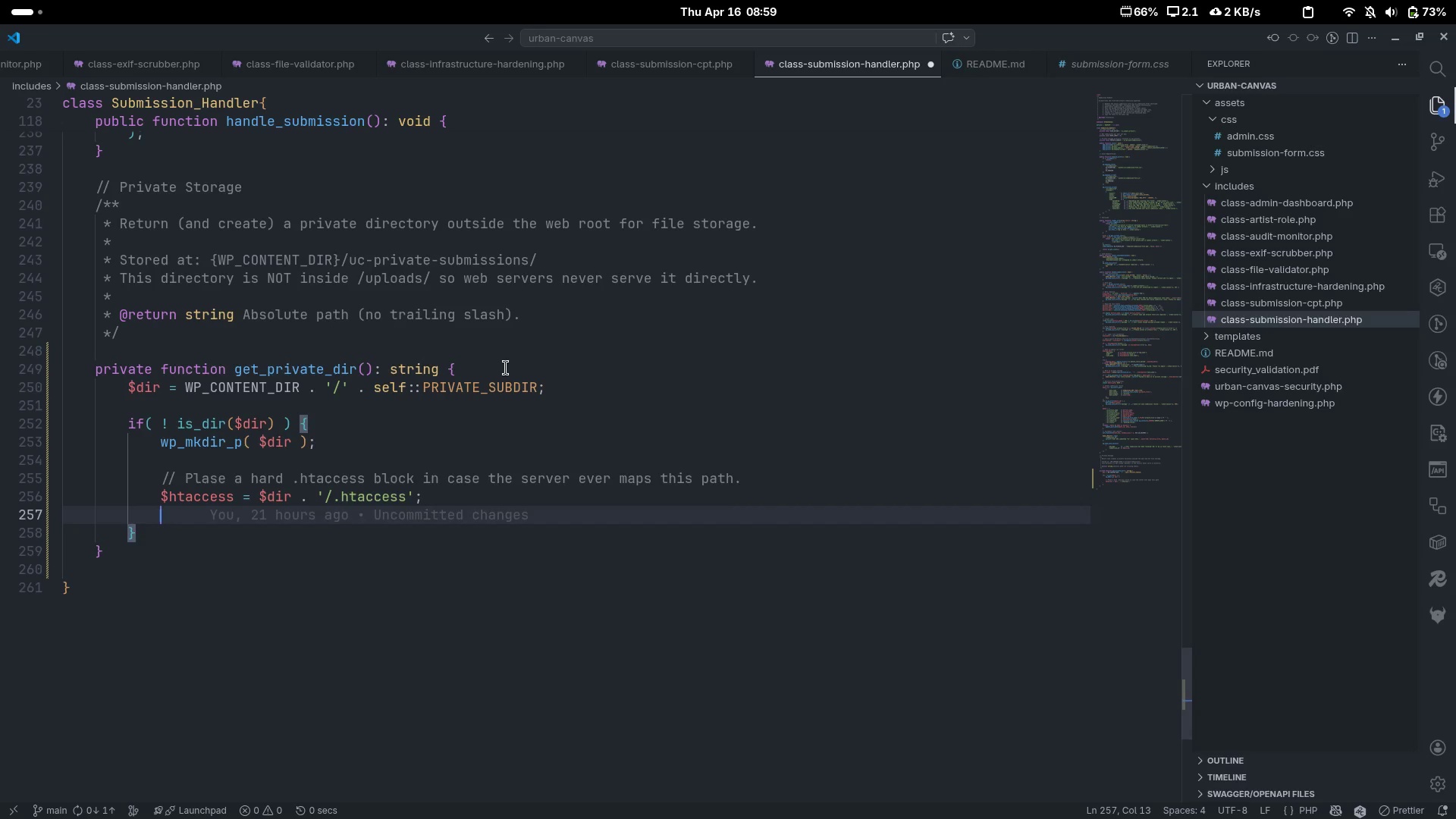 
type(if()
 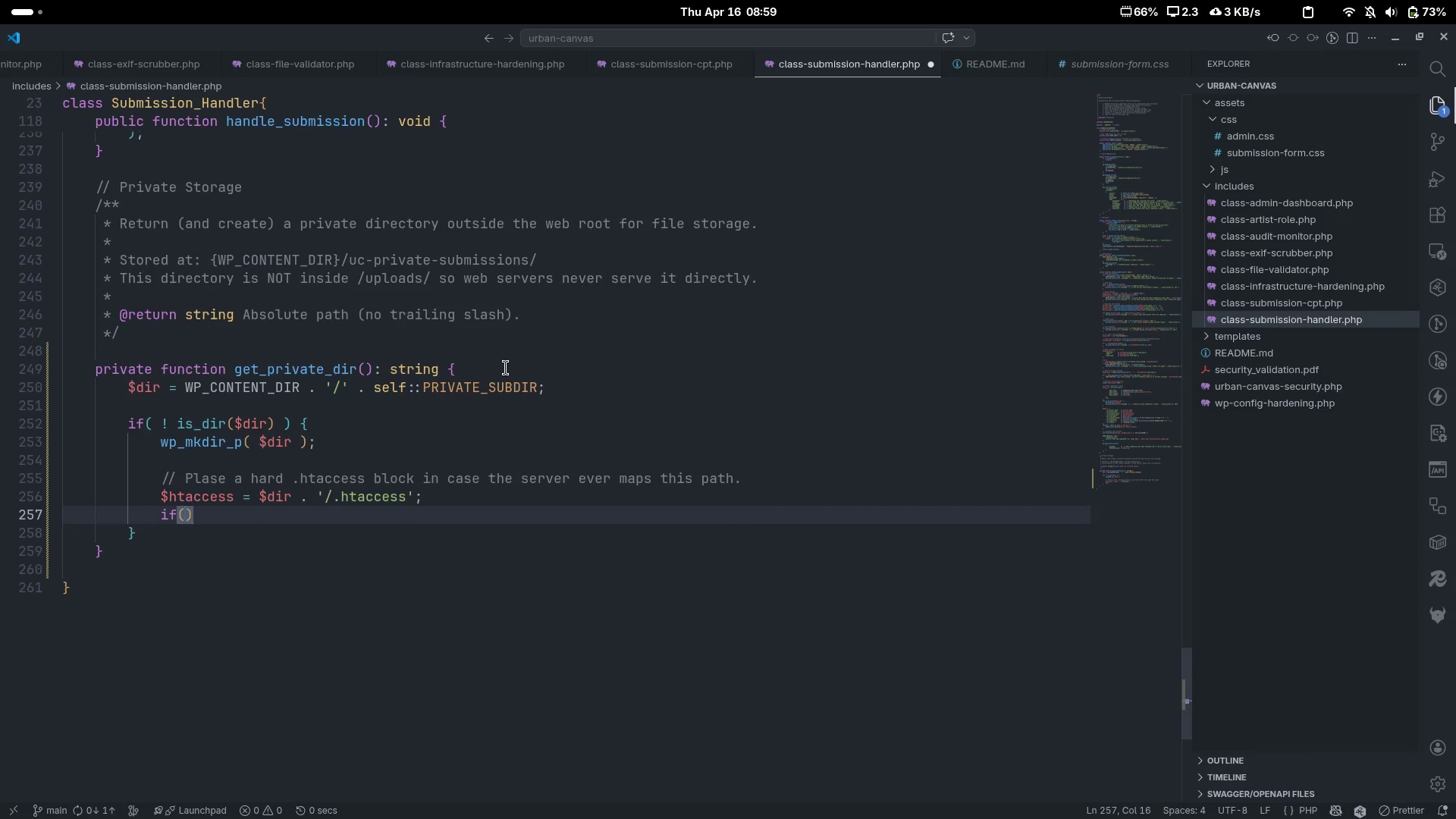 
key(ArrowLeft)
 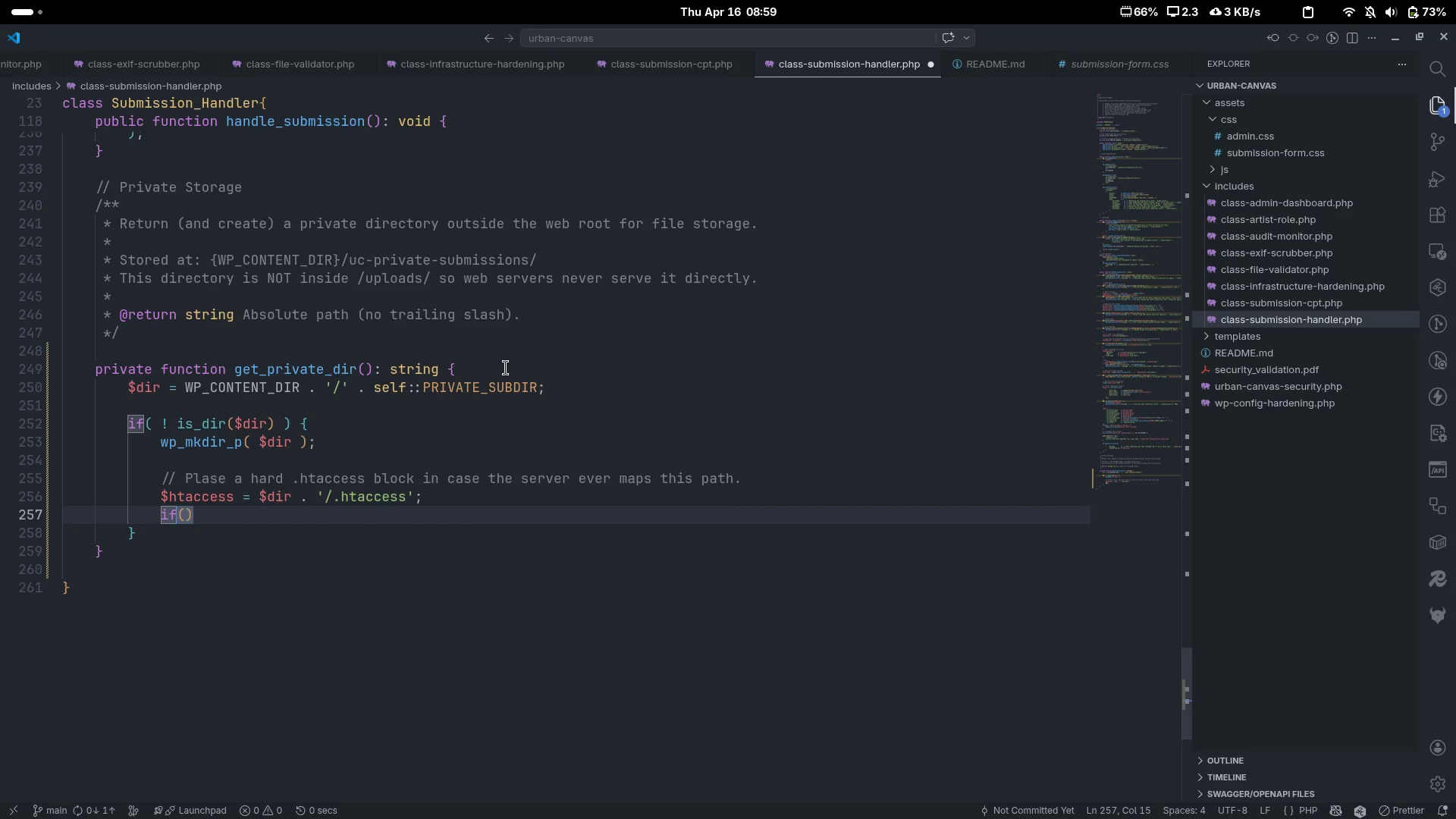 
key(ArrowRight)
 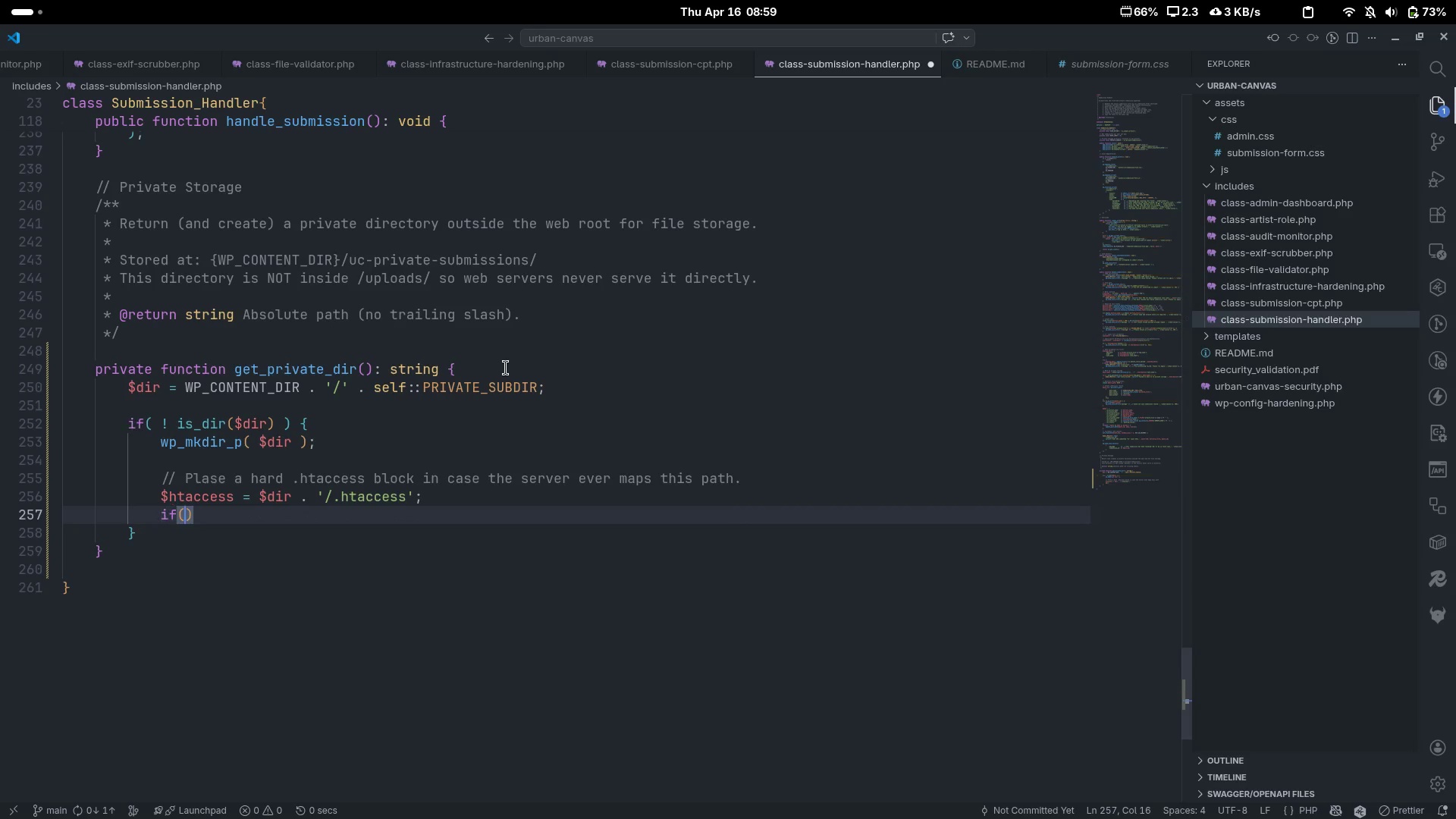 
key(Space)
 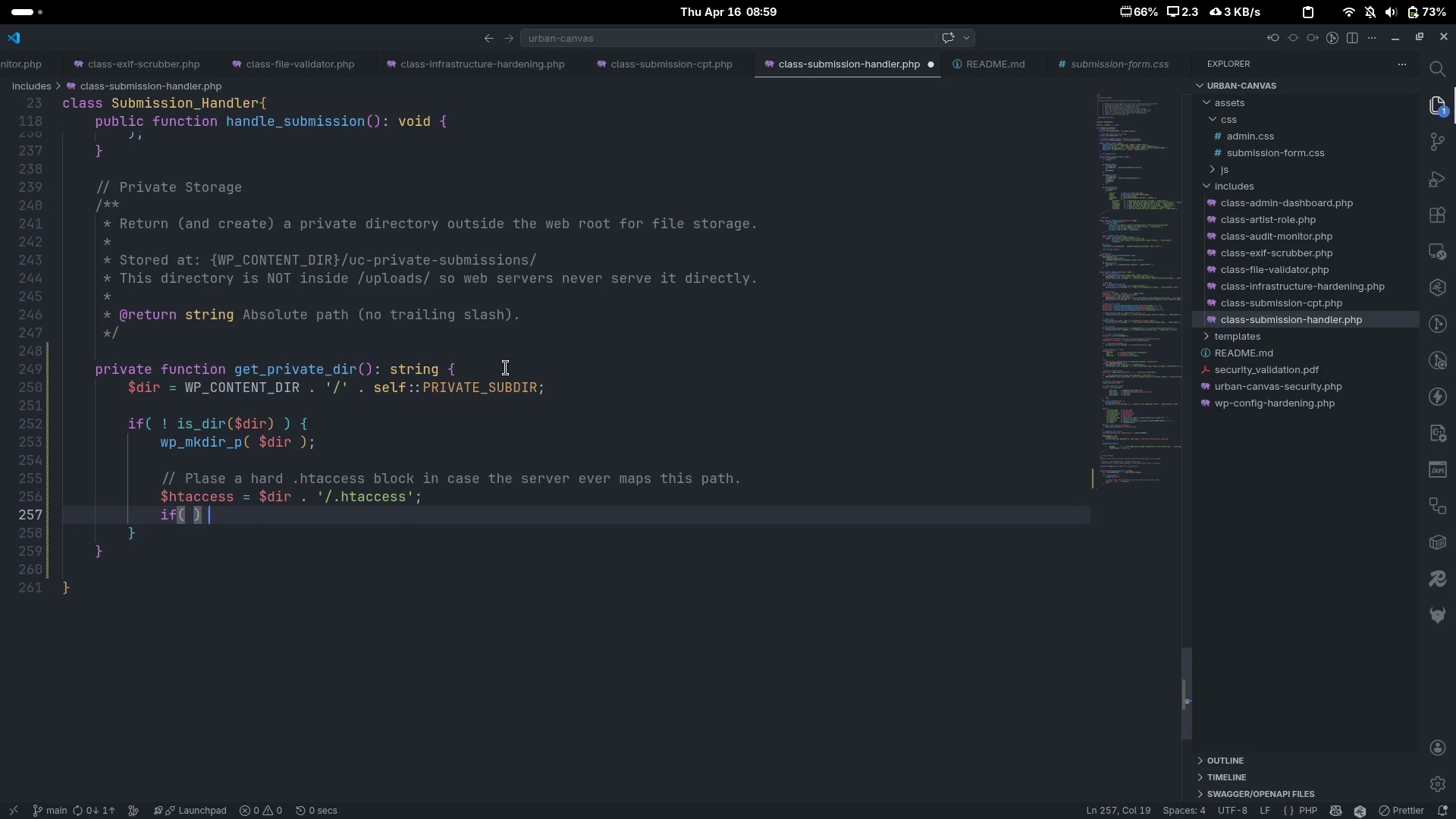 
key(ArrowRight)
 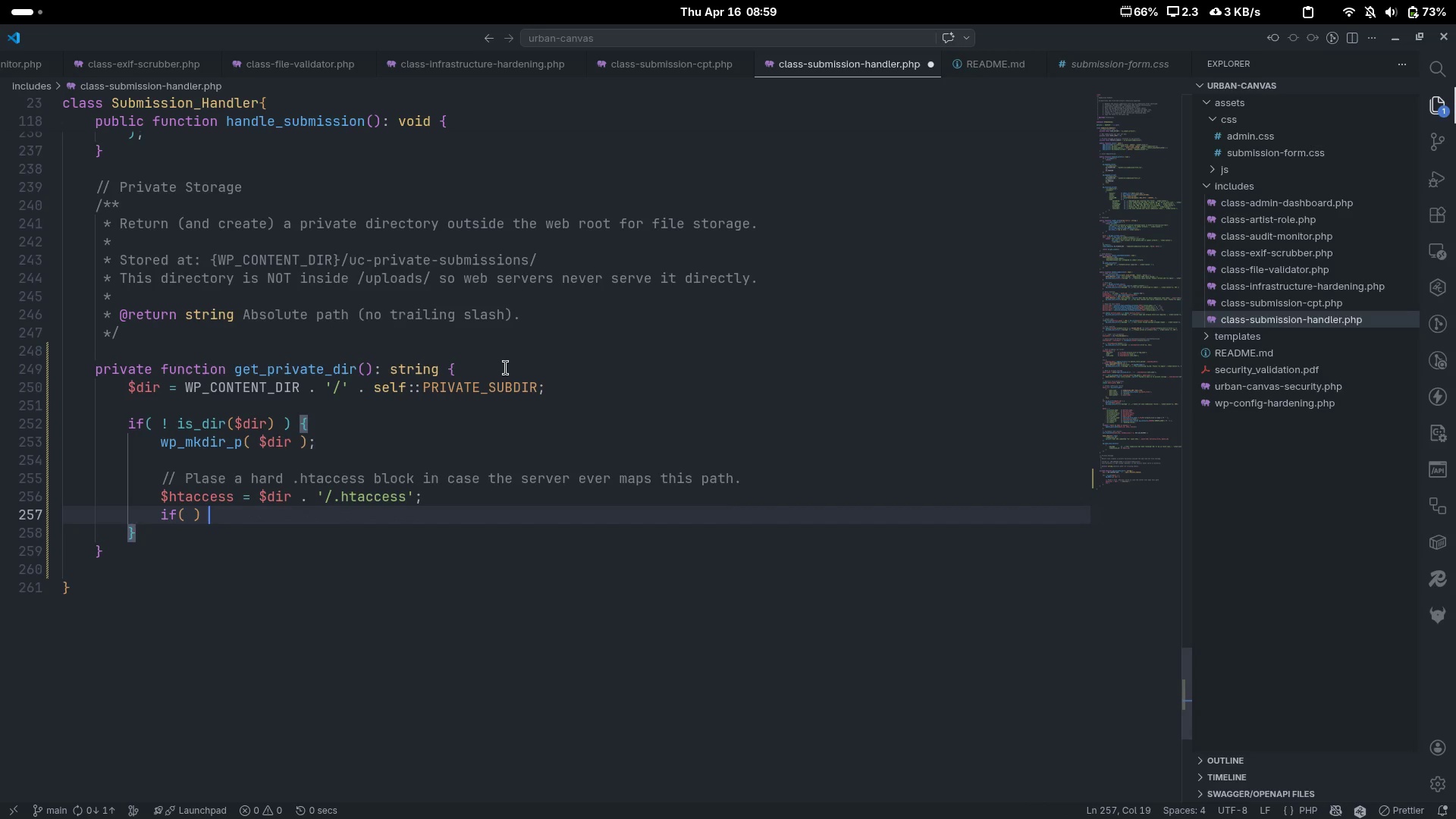 
key(Space)
 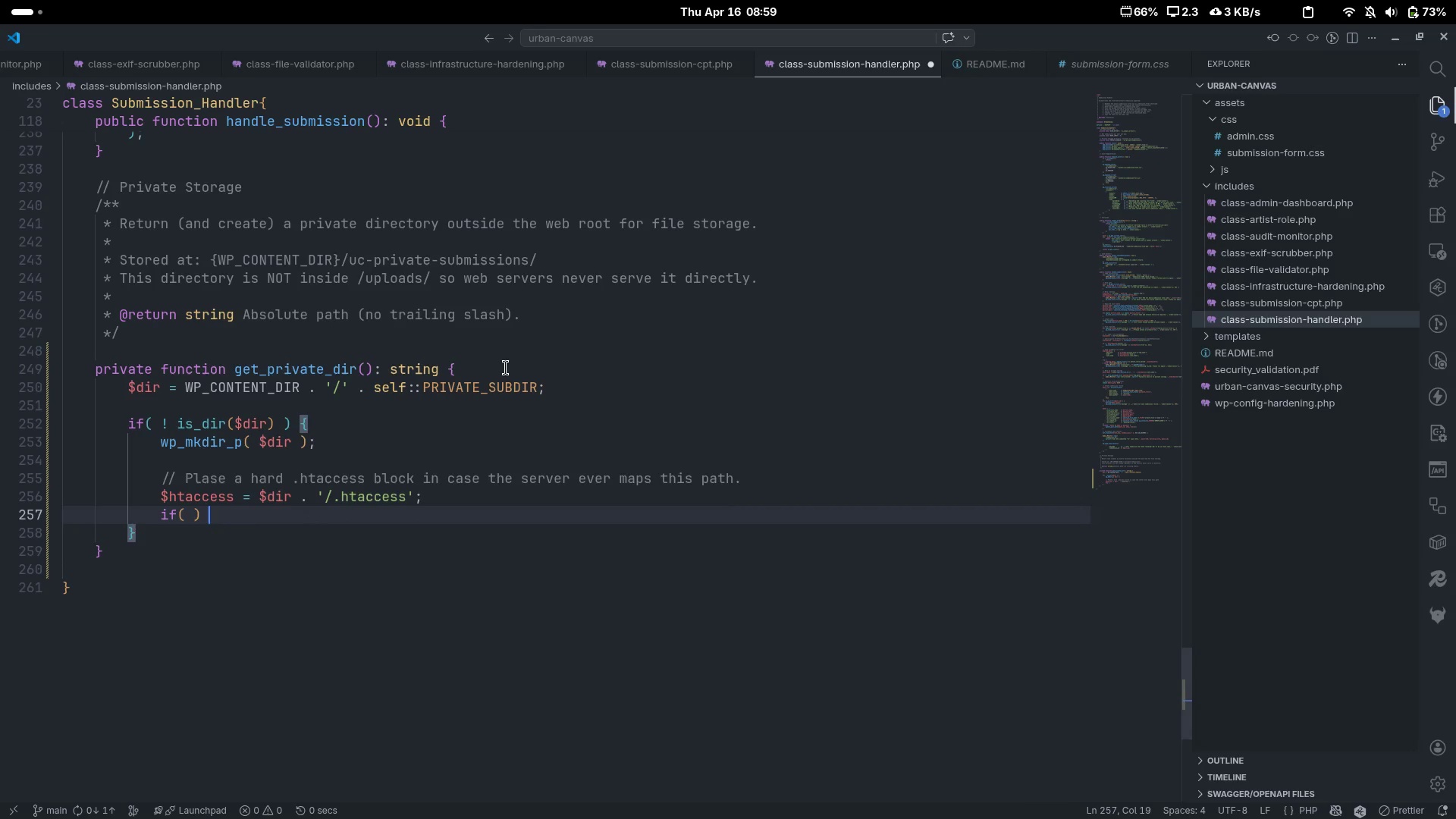 
key(ArrowLeft)
 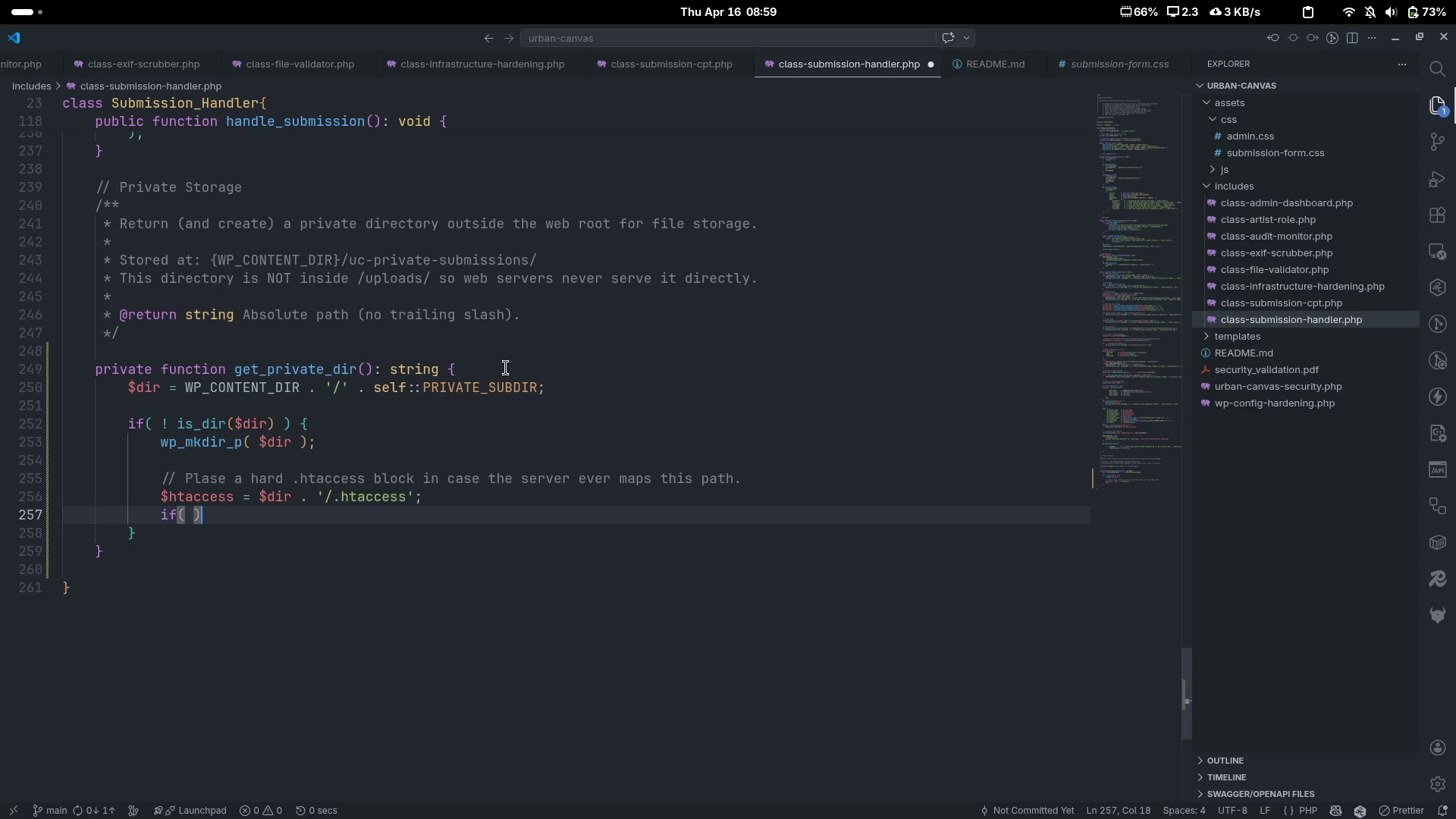 
key(ArrowLeft)
 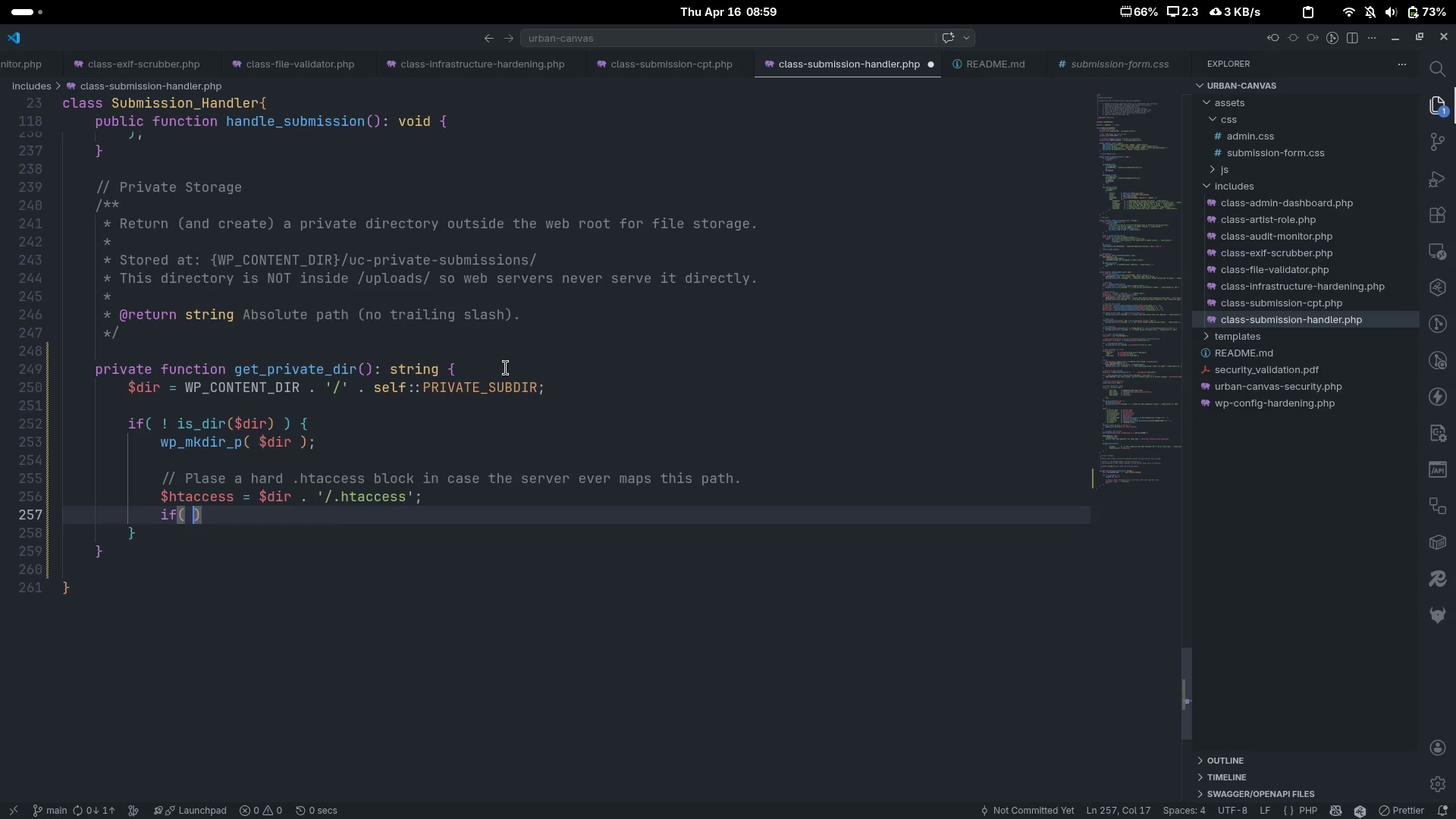 
key(Space)
 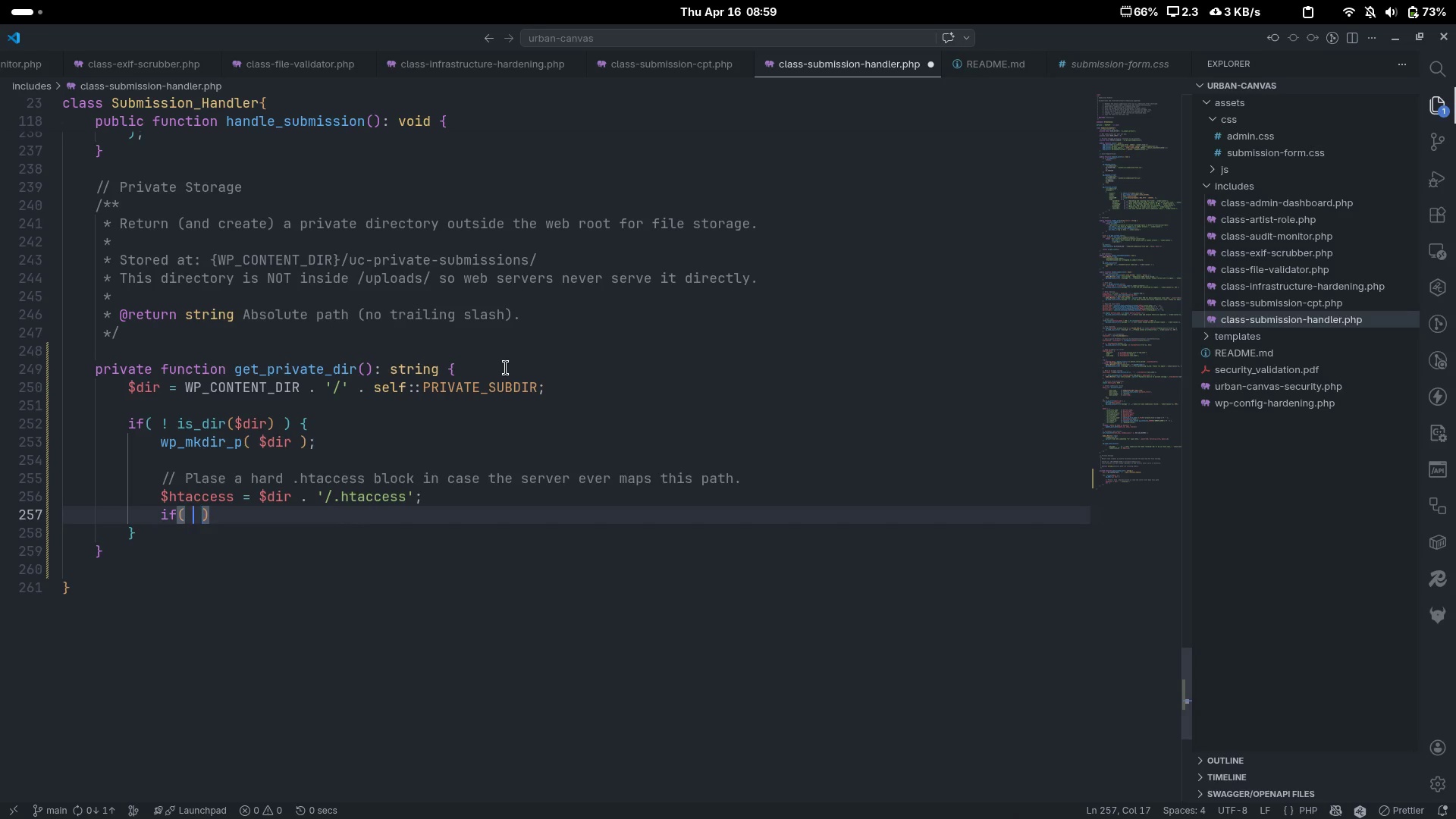 
key(ArrowLeft)
 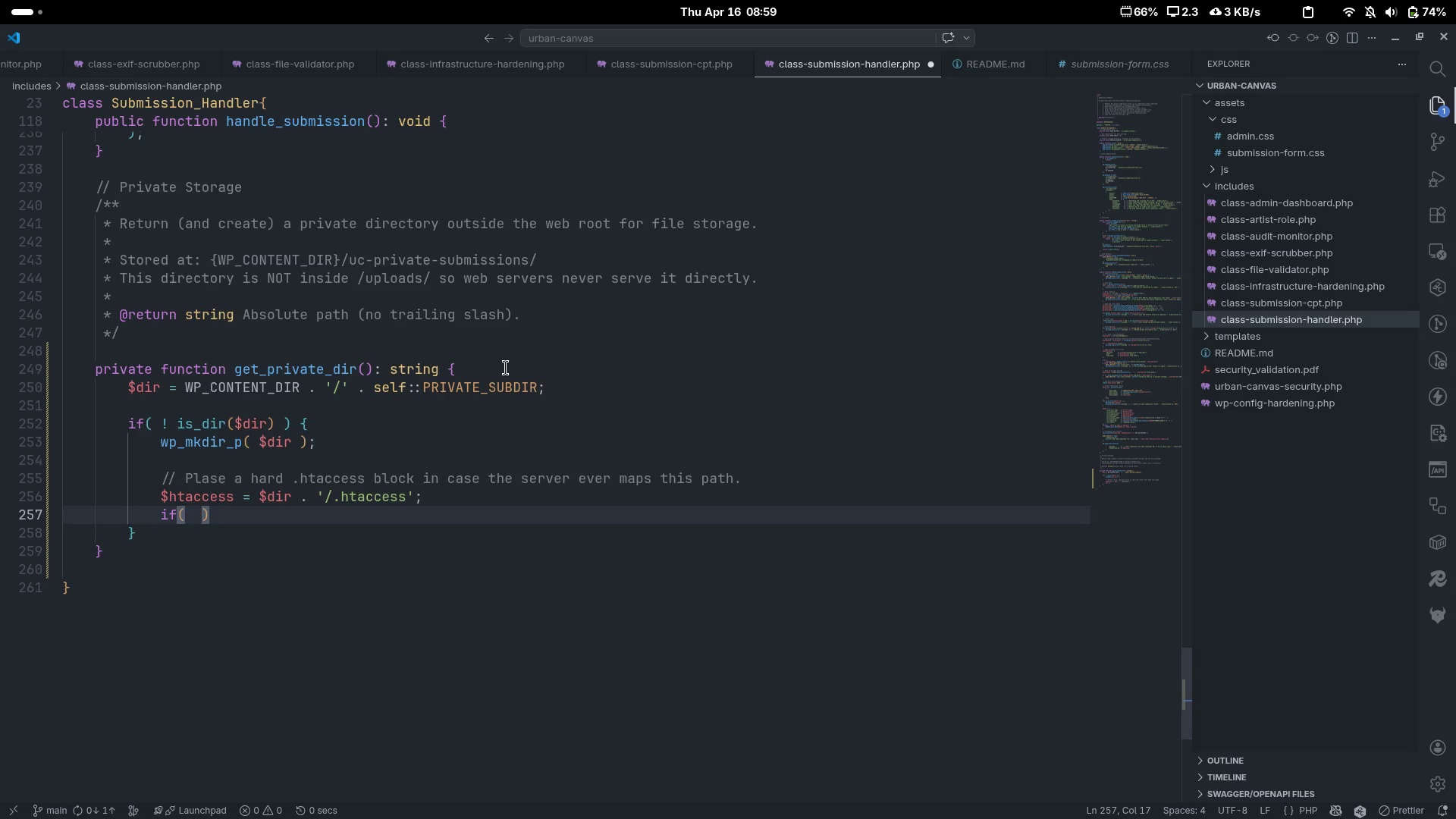 
type(! file_)
key(Tab)
type(( )
 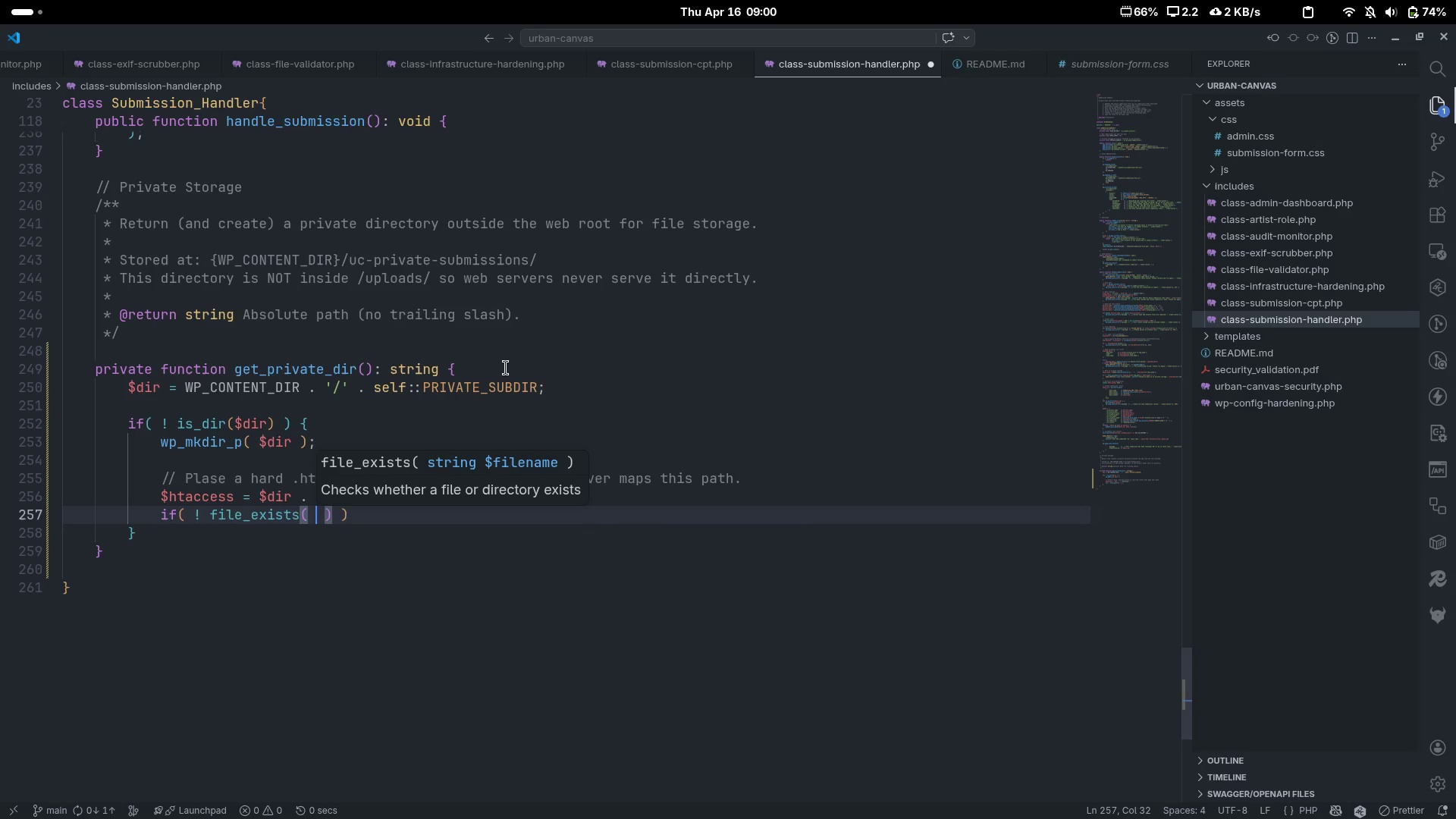 
 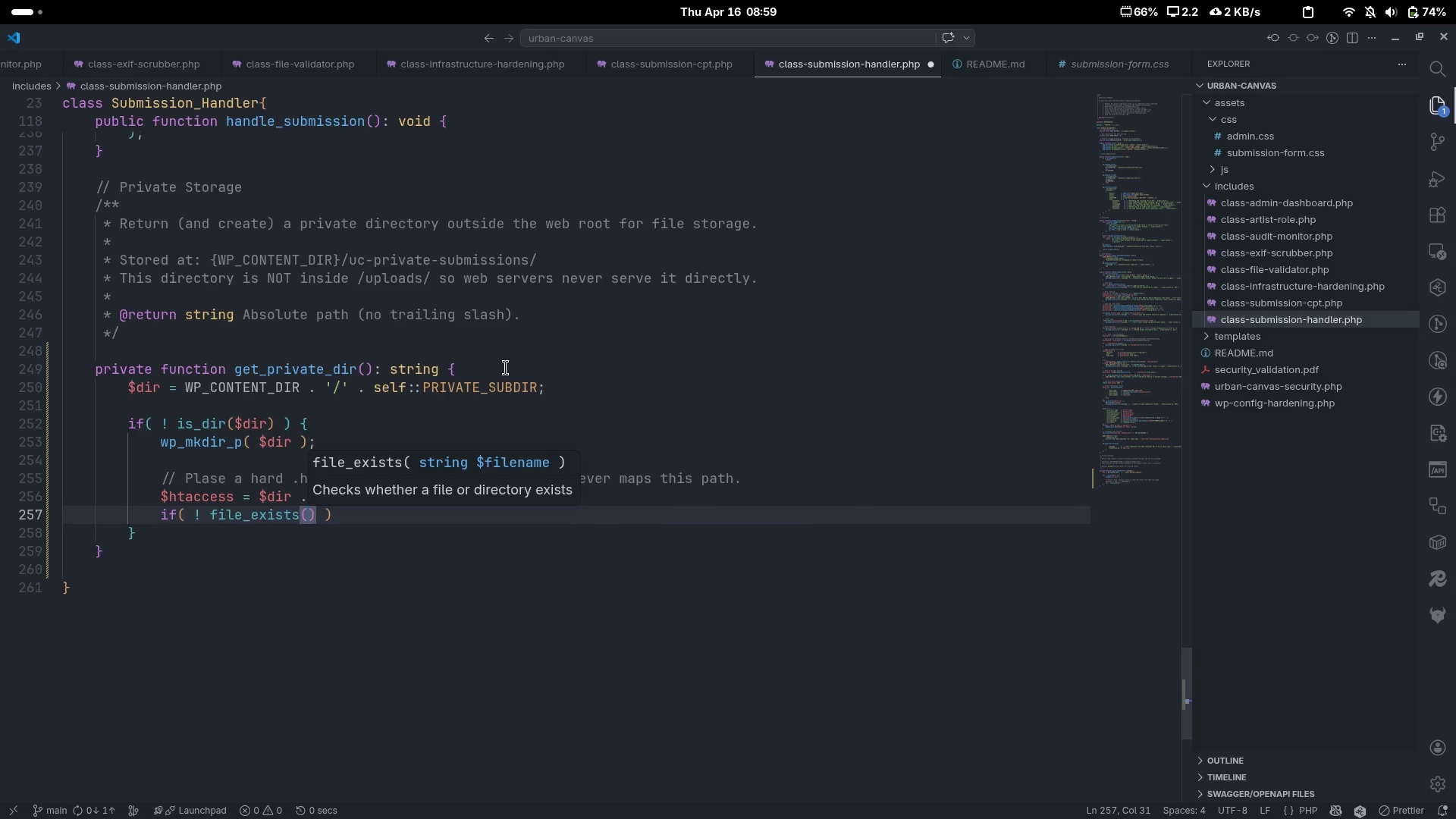 
key(ArrowLeft)
 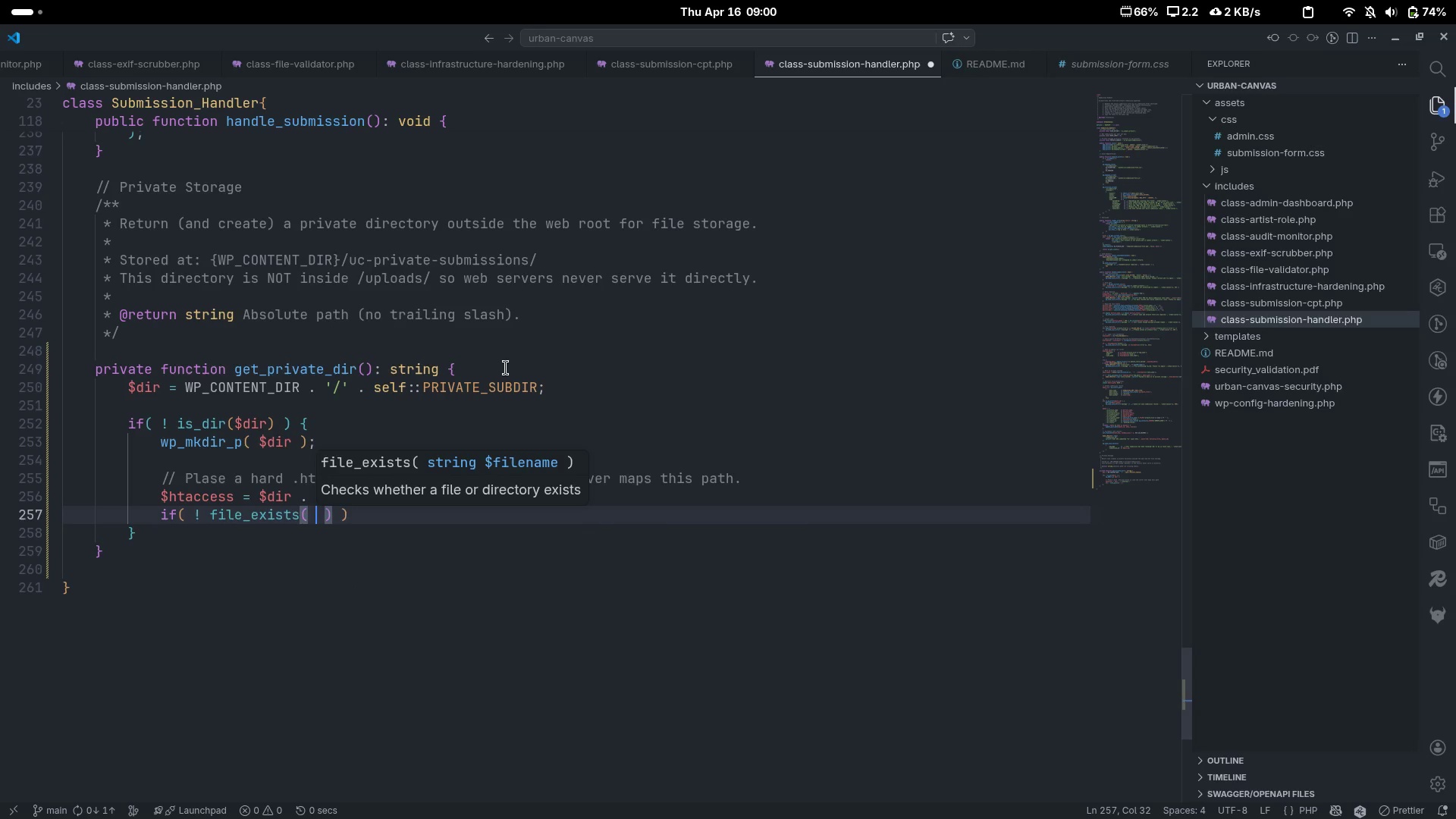 
type( $htacc)
key(Tab)
 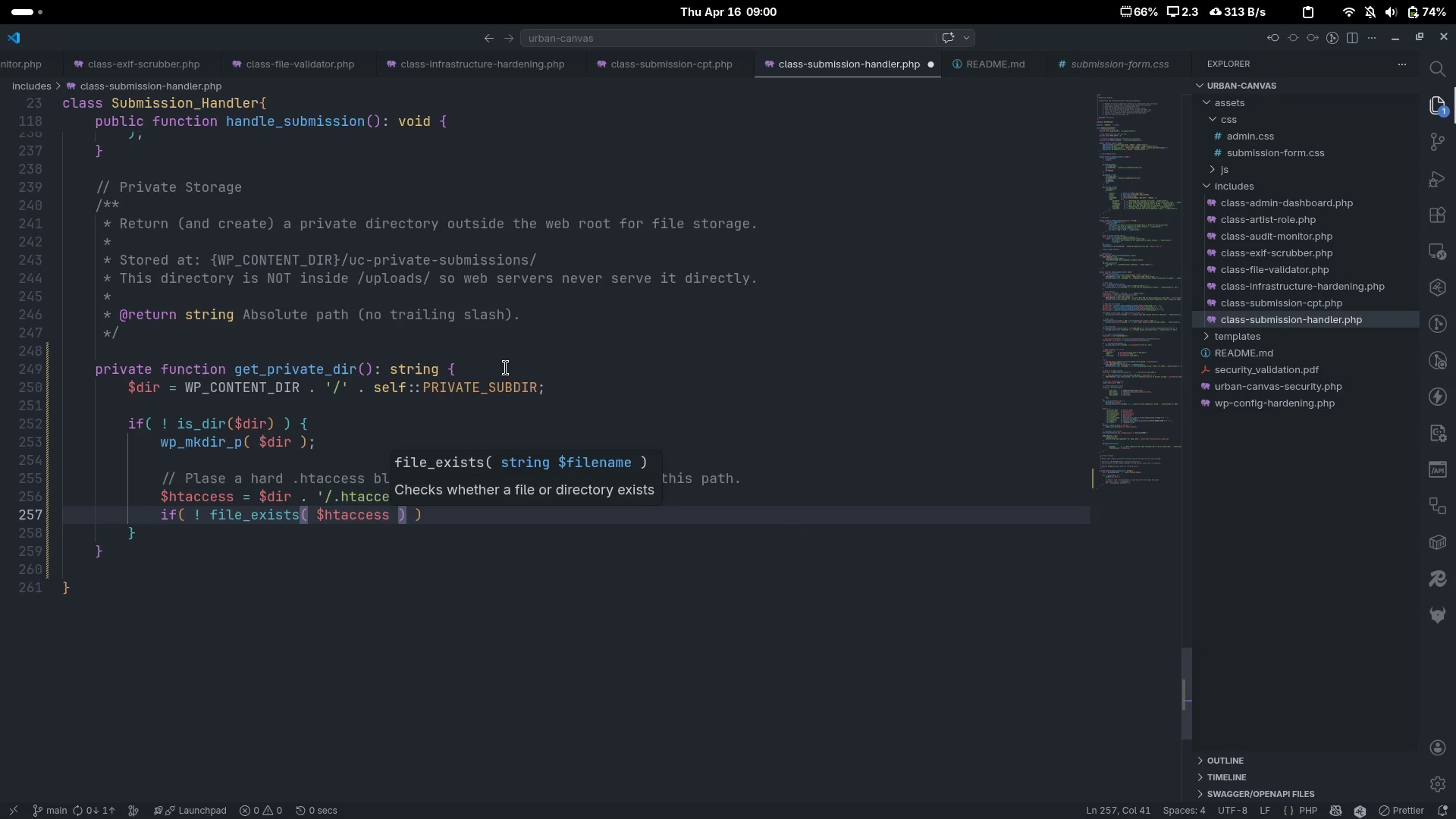 
key(Control+ArrowRight)
 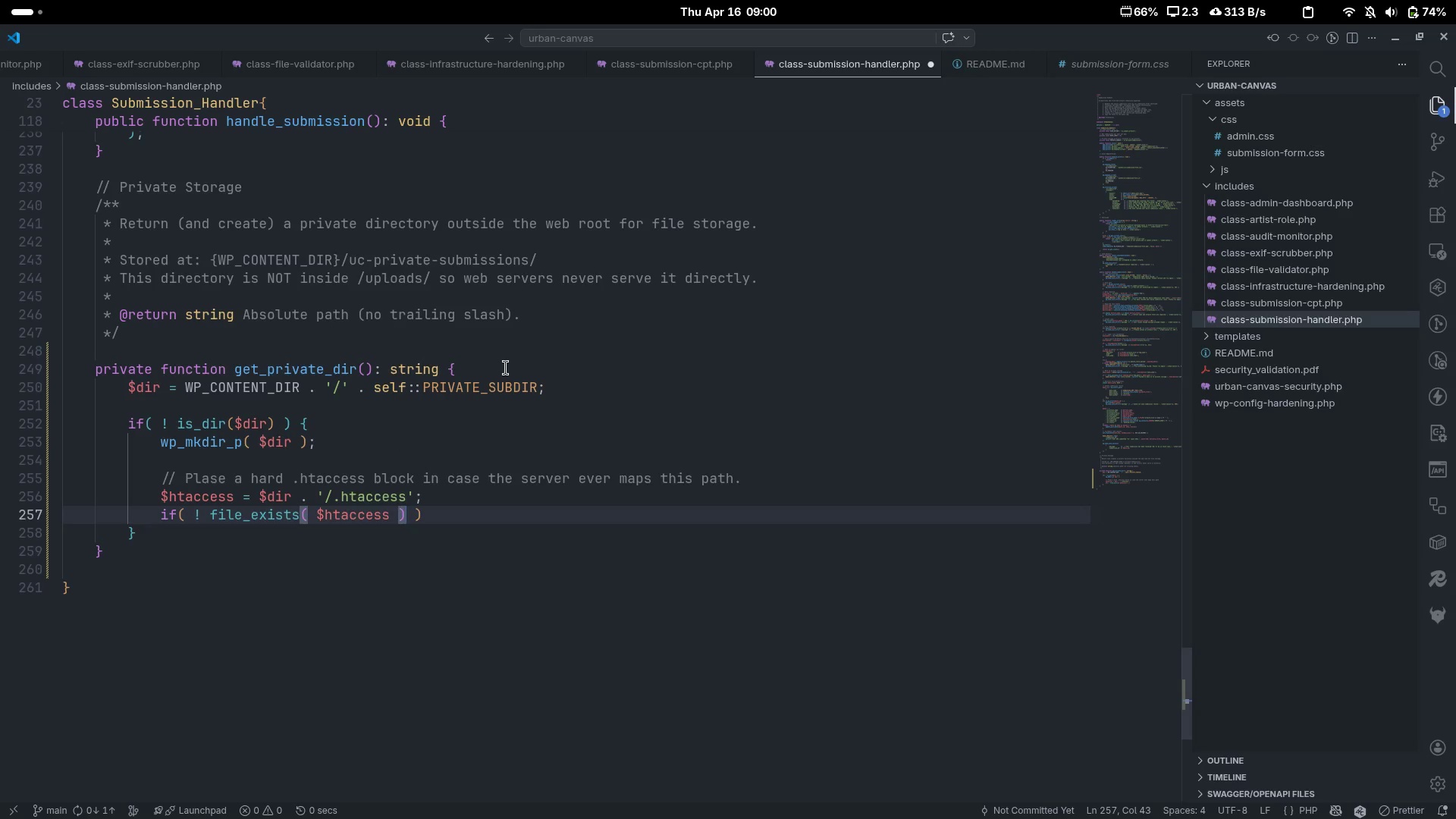 
key(ArrowRight)
 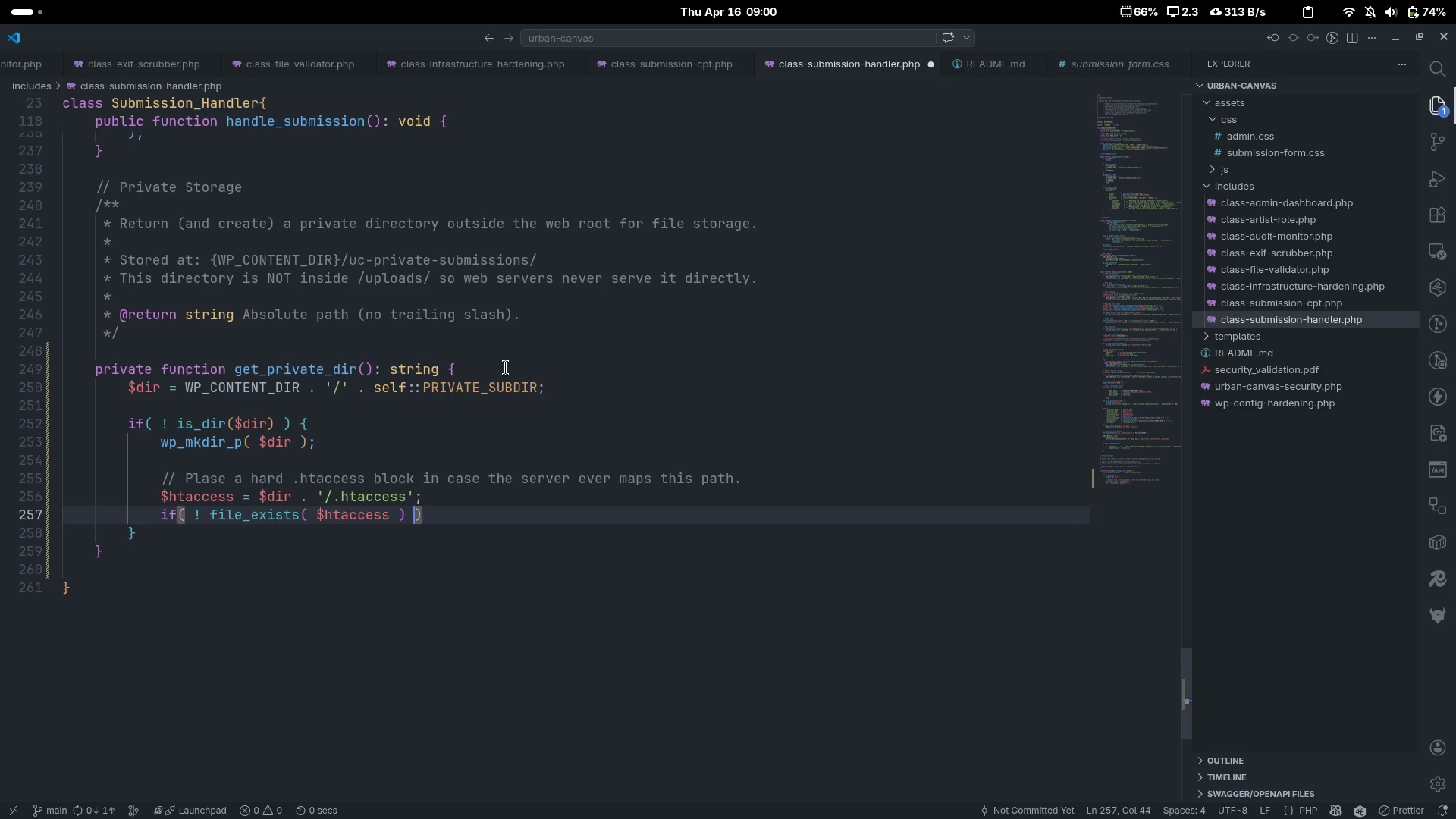 
hold_key(key=ControlLeft, duration=0.33)
 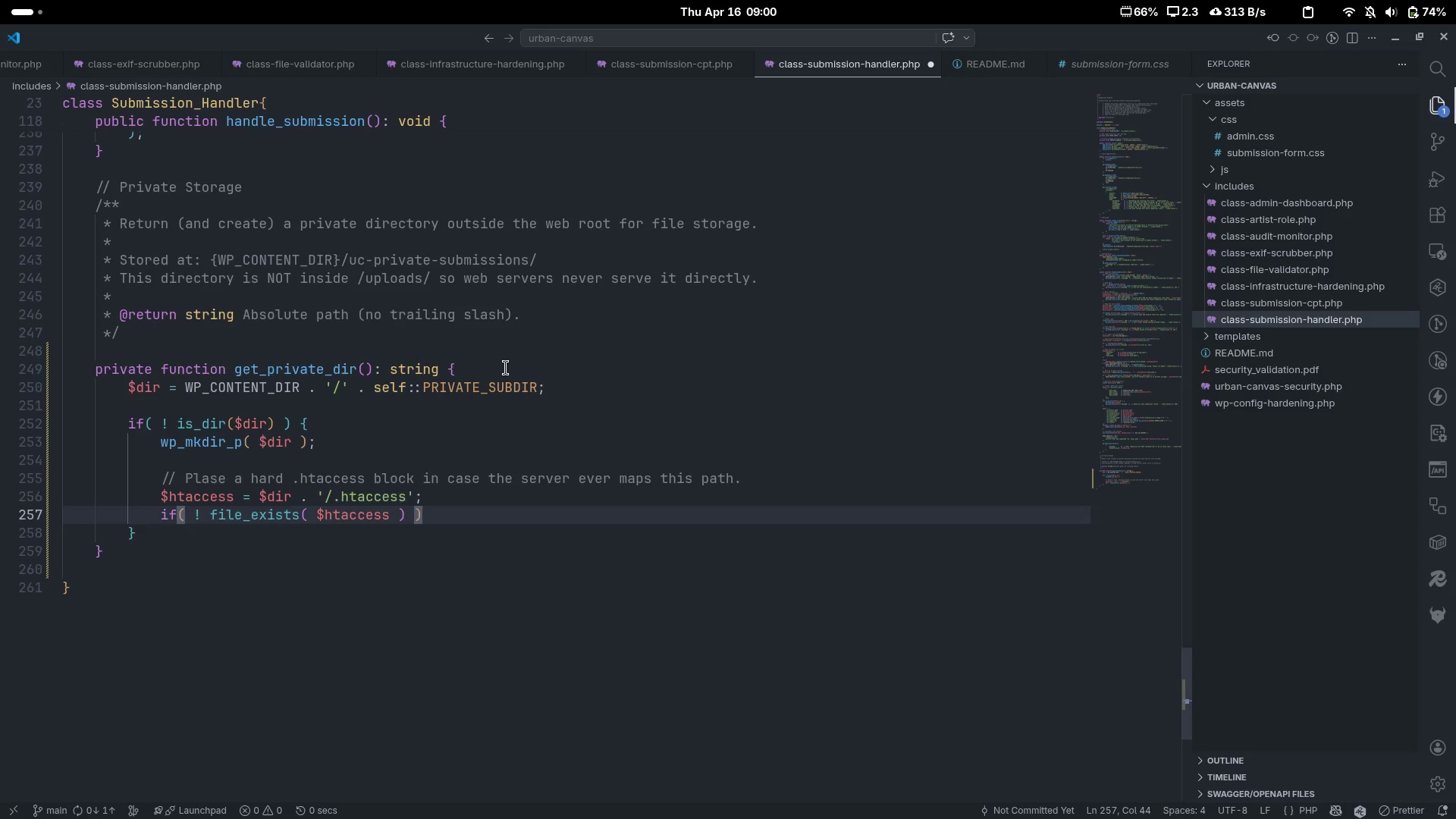 
key(ArrowRight)
 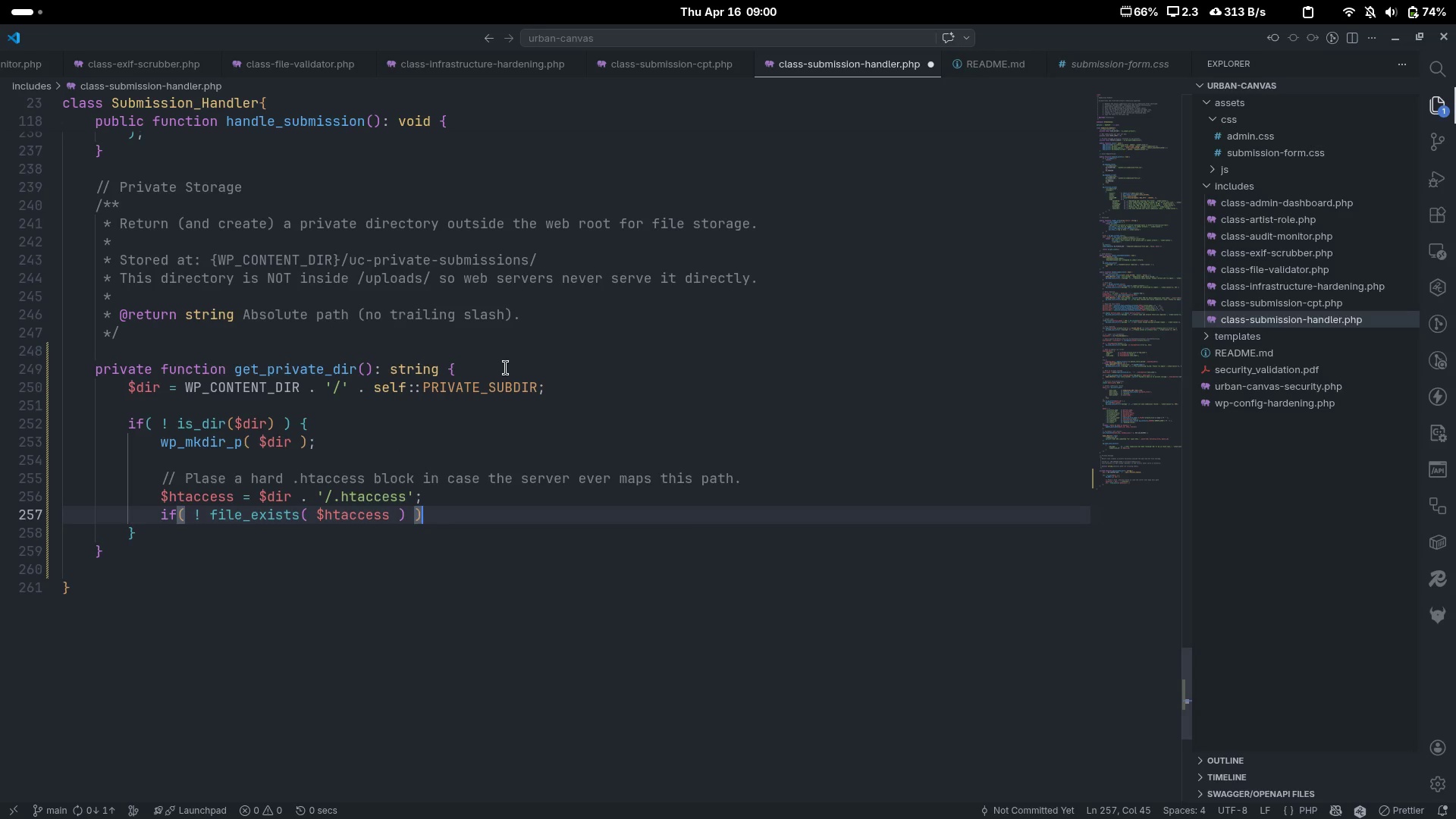 
key(Space)
 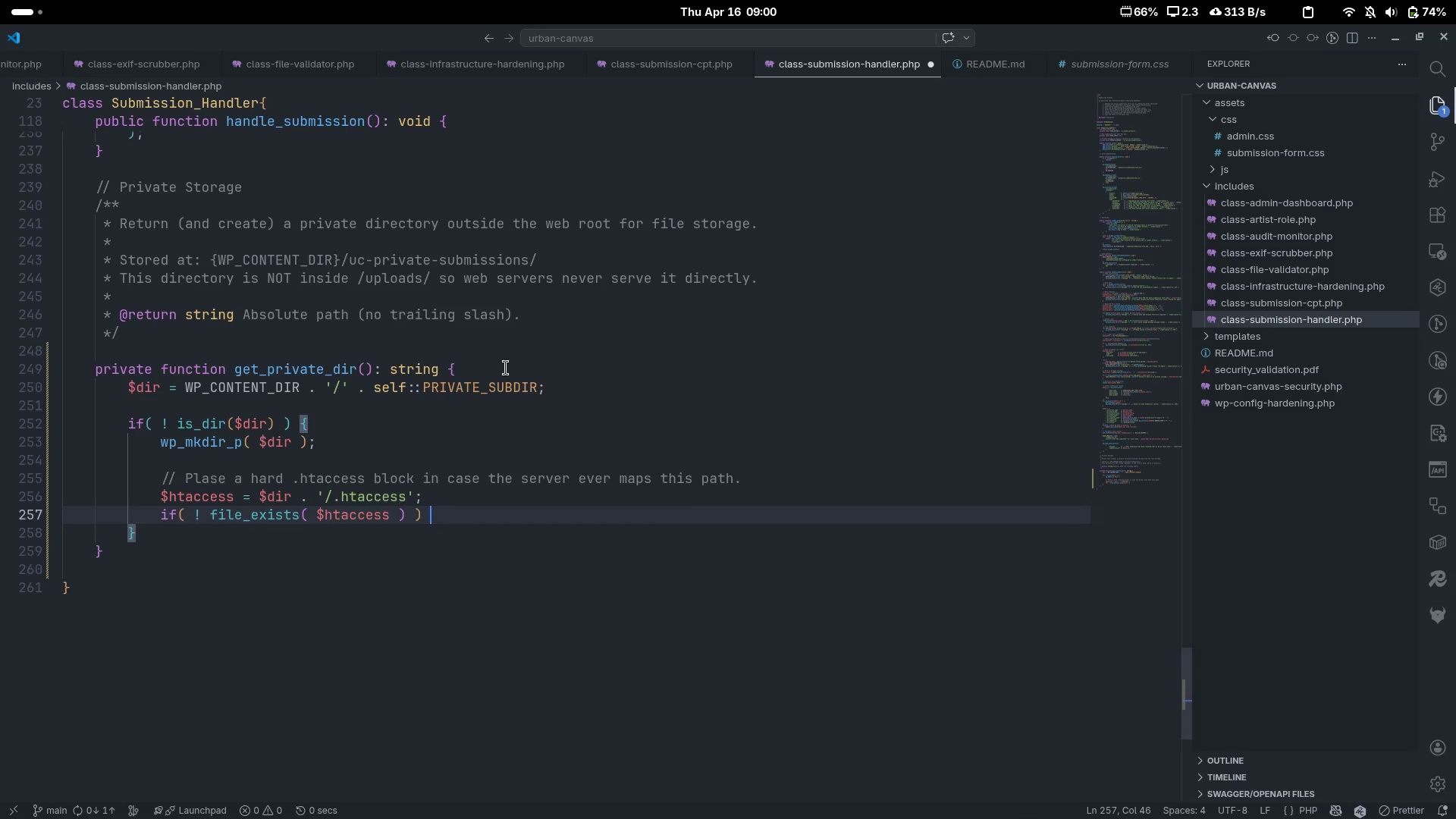 
key(Shift+ShiftLeft)
 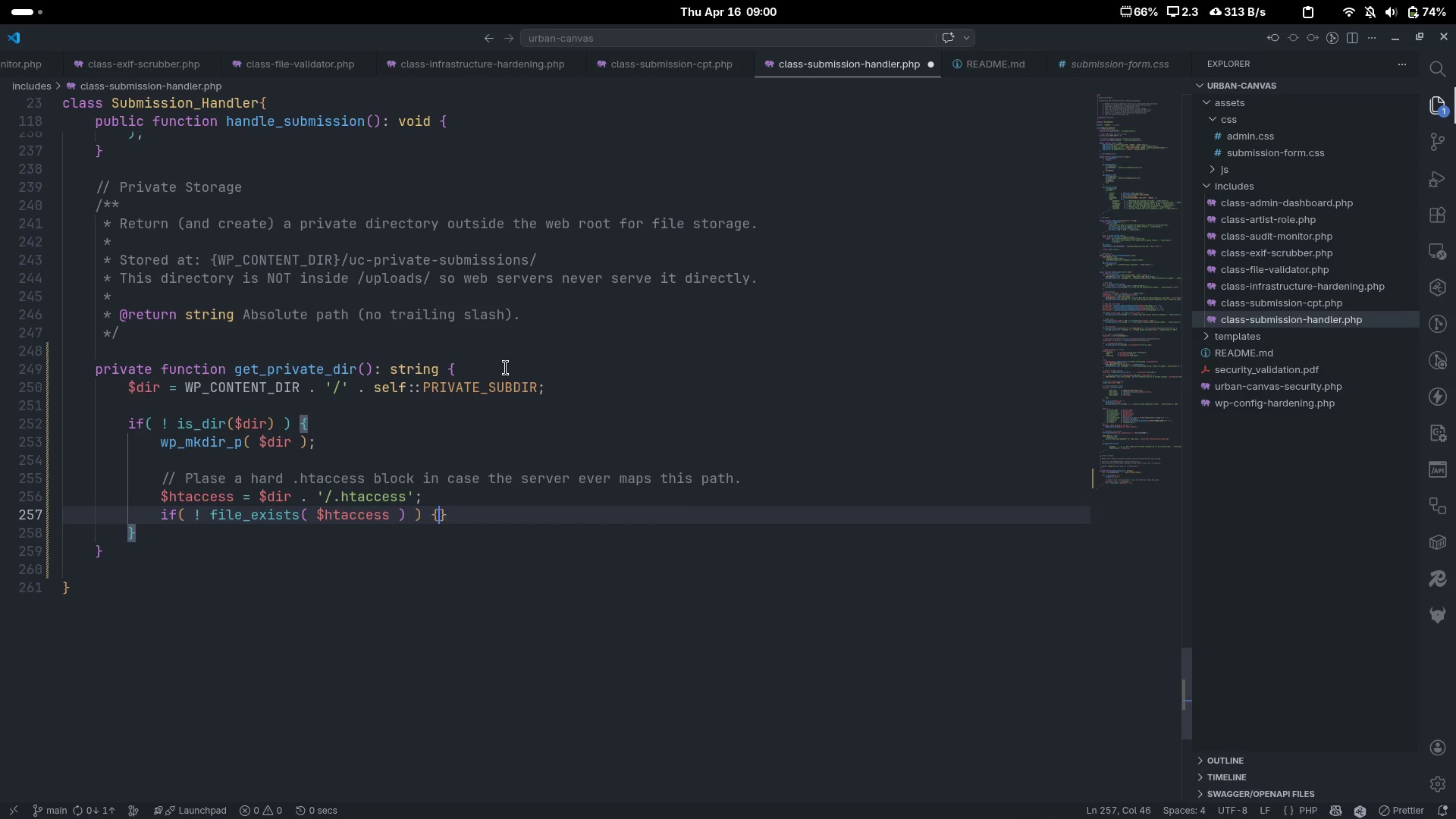 
key(Shift+BracketLeft)
 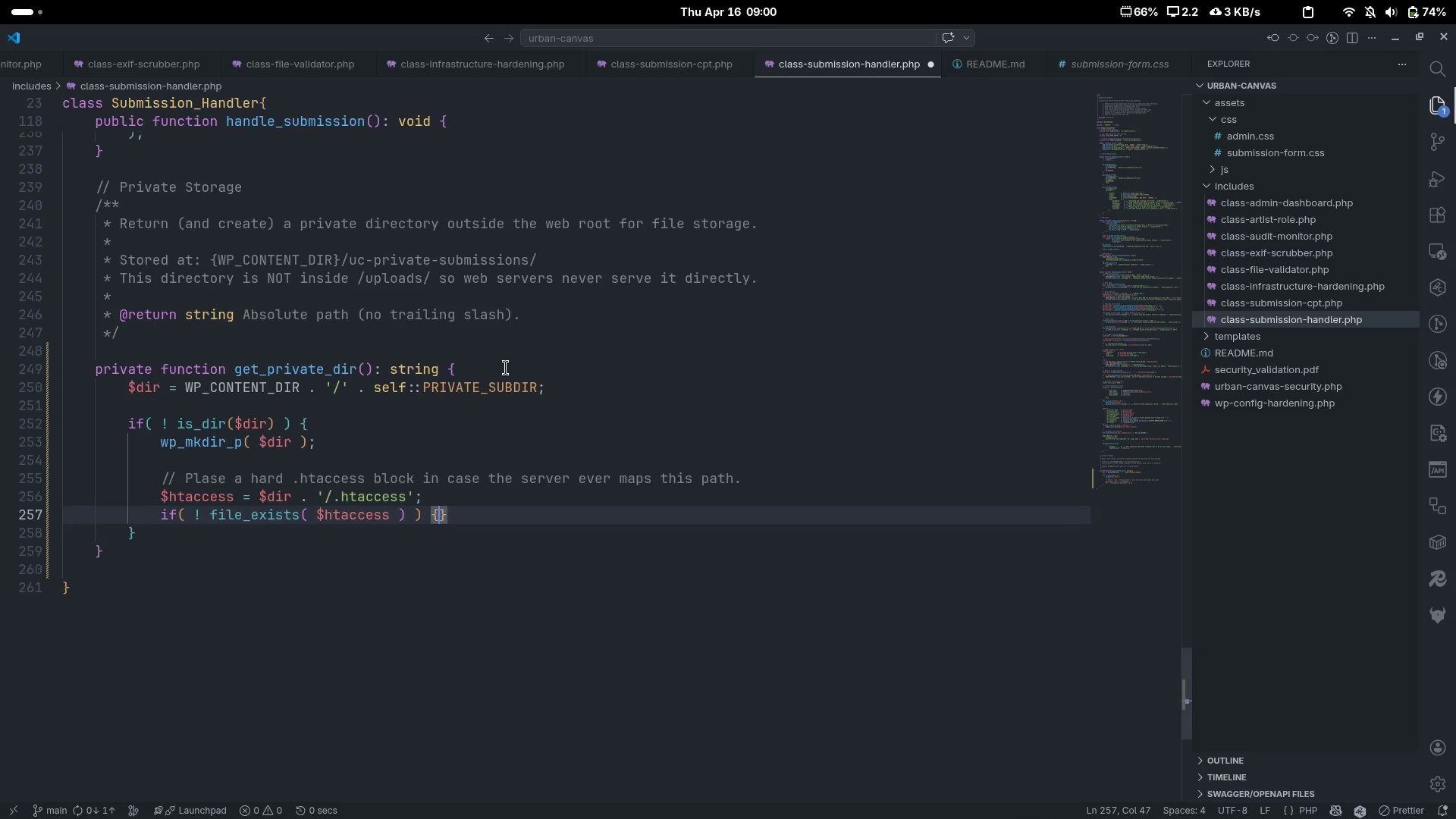 
key(Enter)
 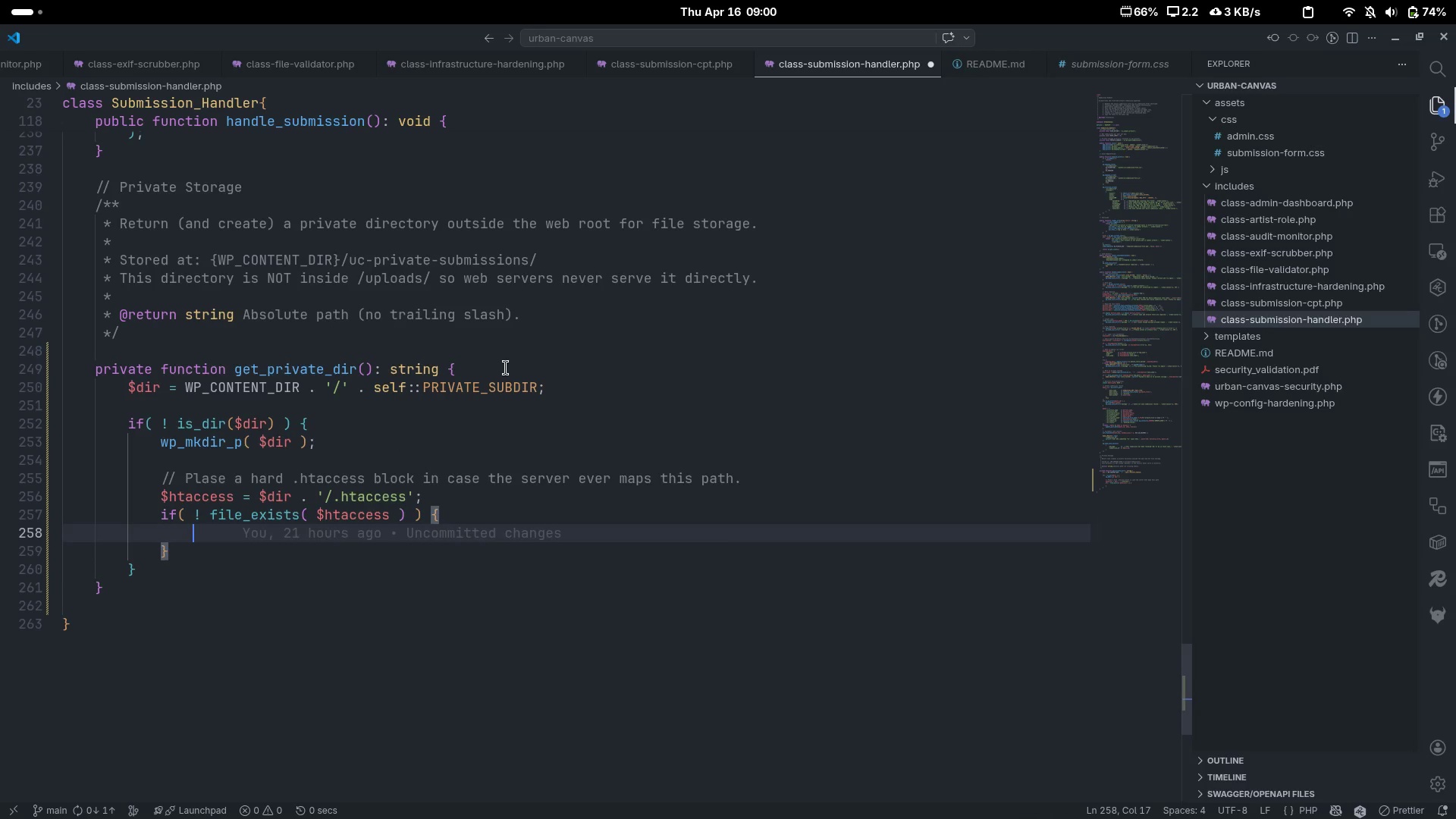 
type(file_pit)
key(Backspace)
key(Backspace)
type(ut_content)
key(Tab)
type( )
key(Backspace)
type(()
 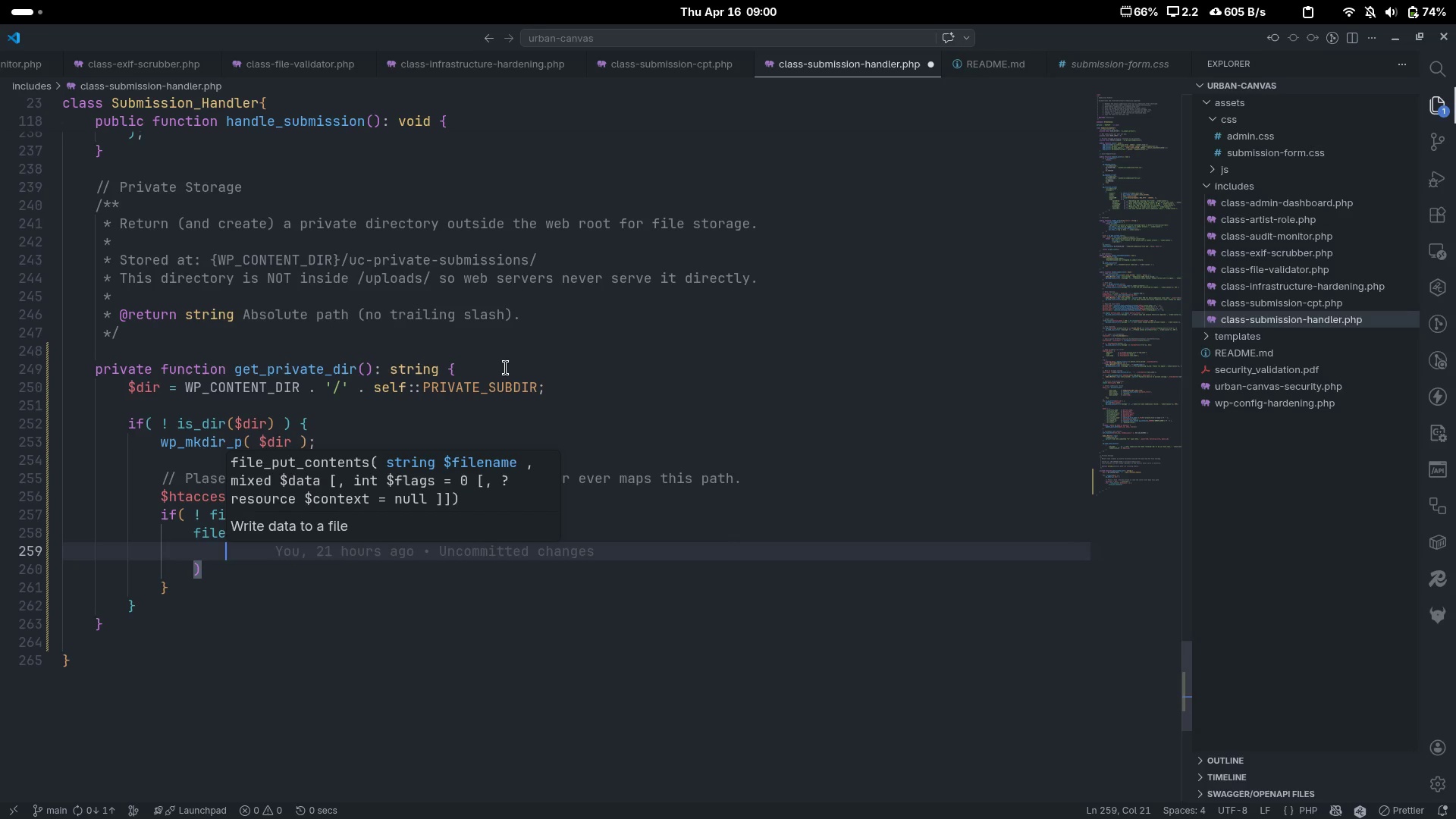 
 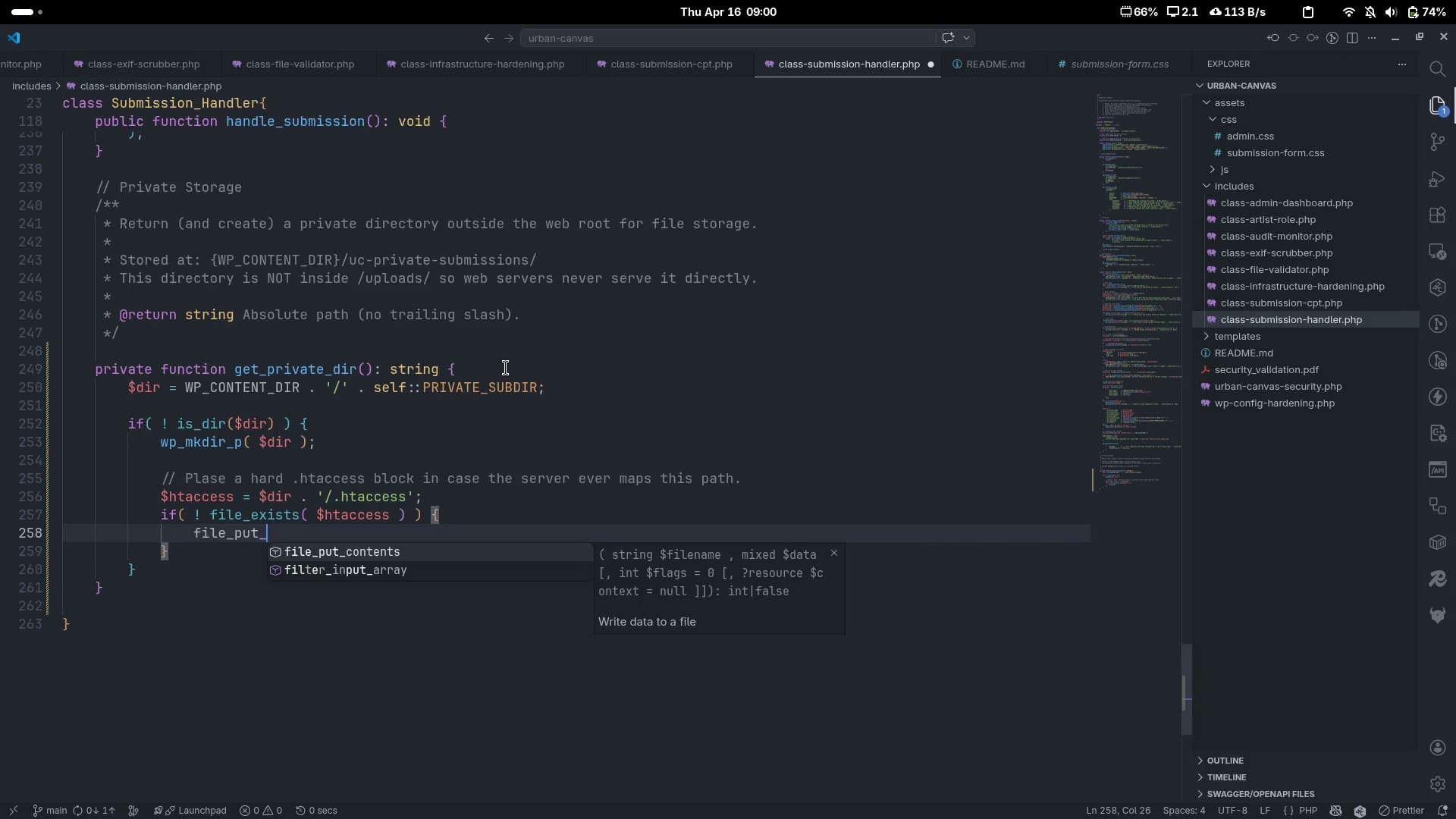 
key(Enter)
 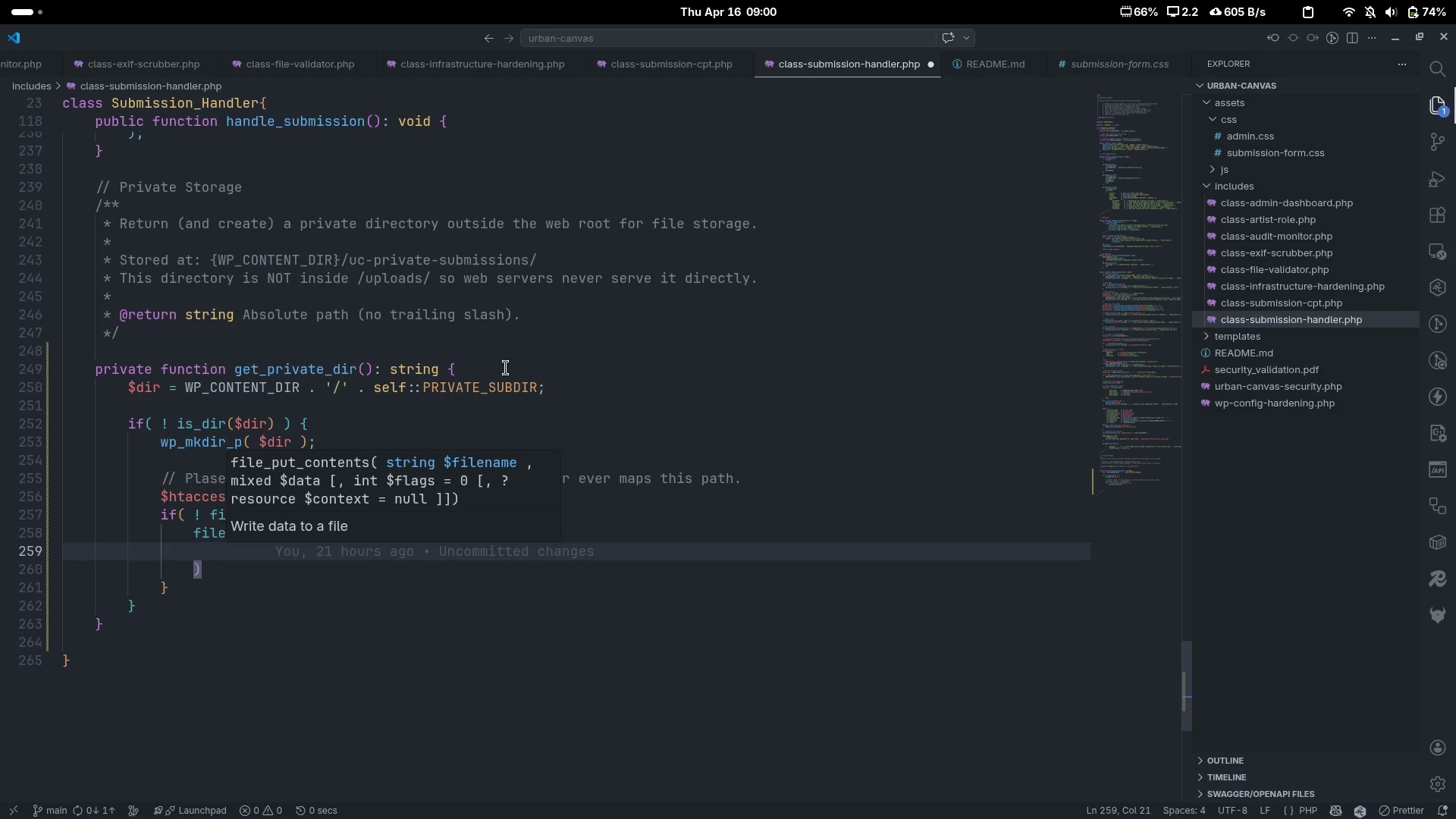 
key(Escape)
 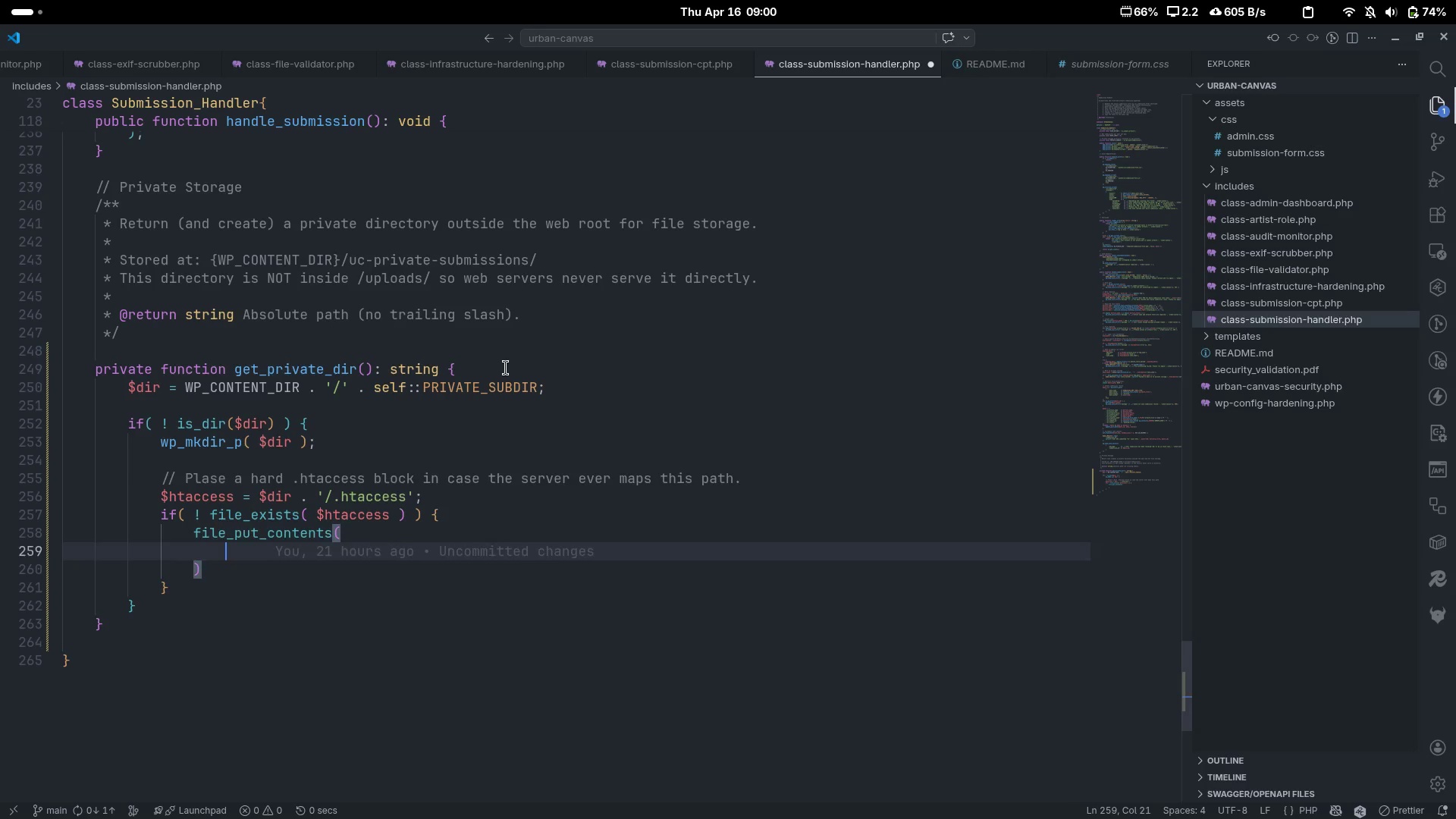 
key(ArrowUp)
 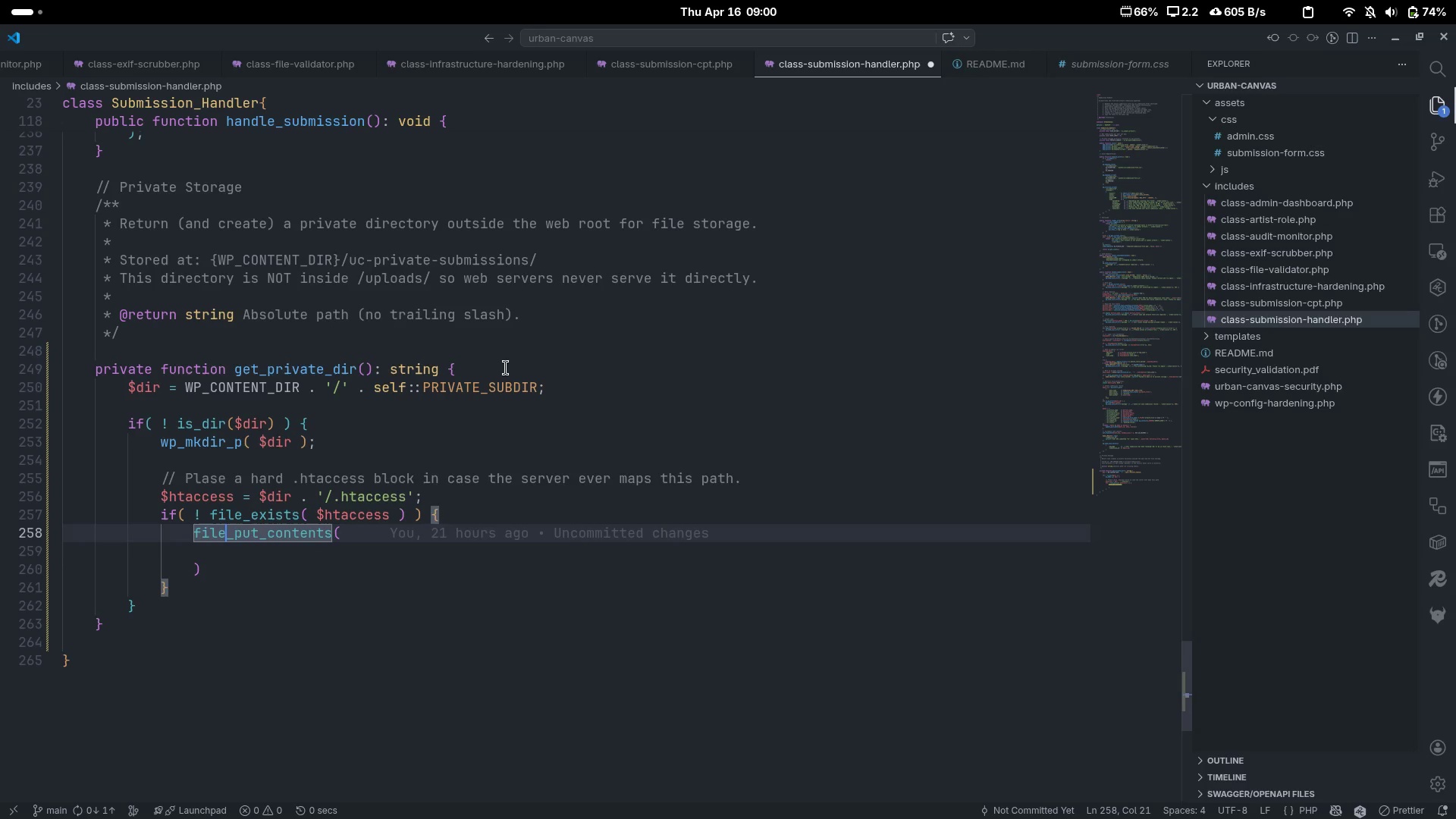 
key(ArrowRight)
 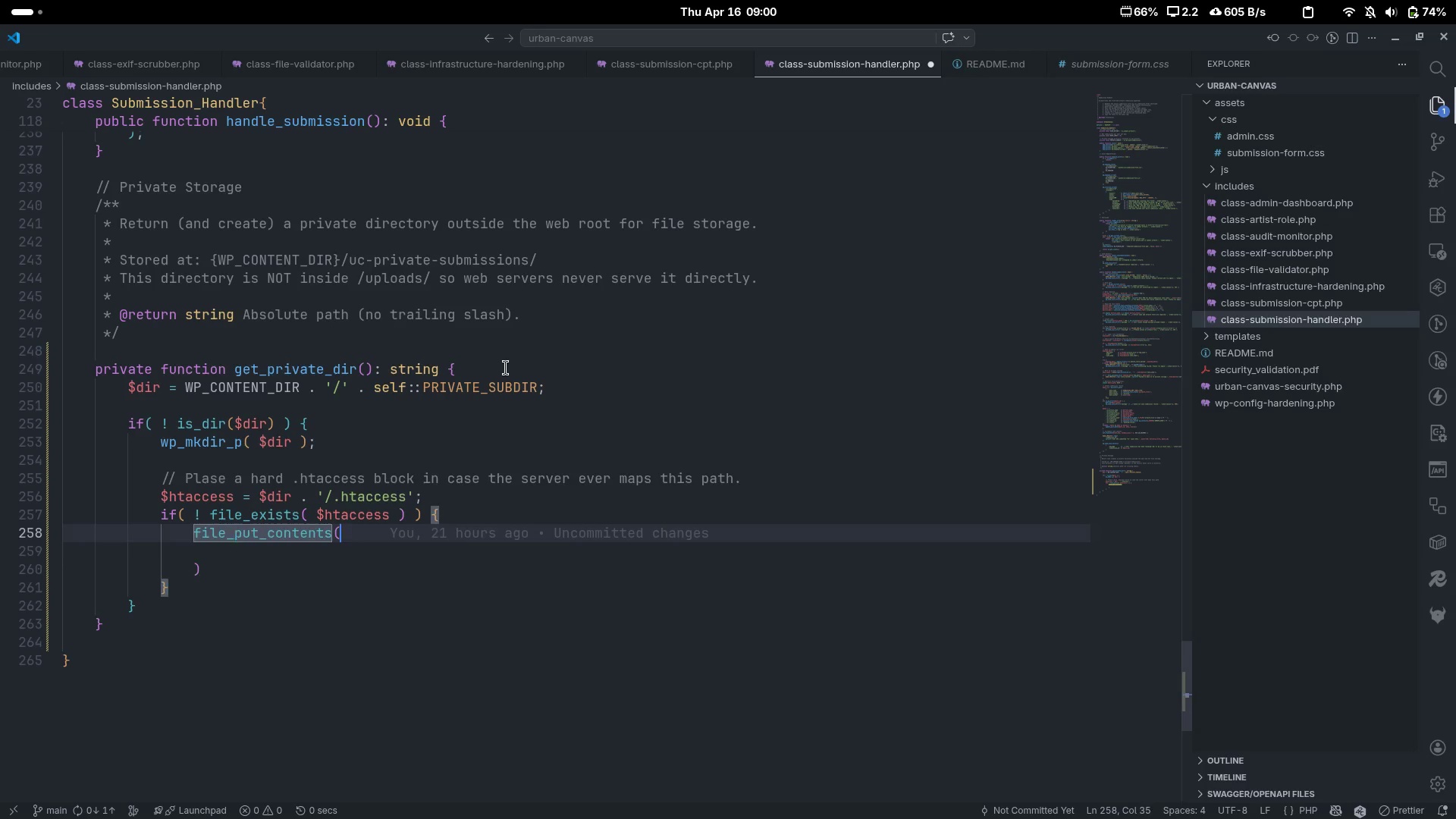 
type([End] // php)
 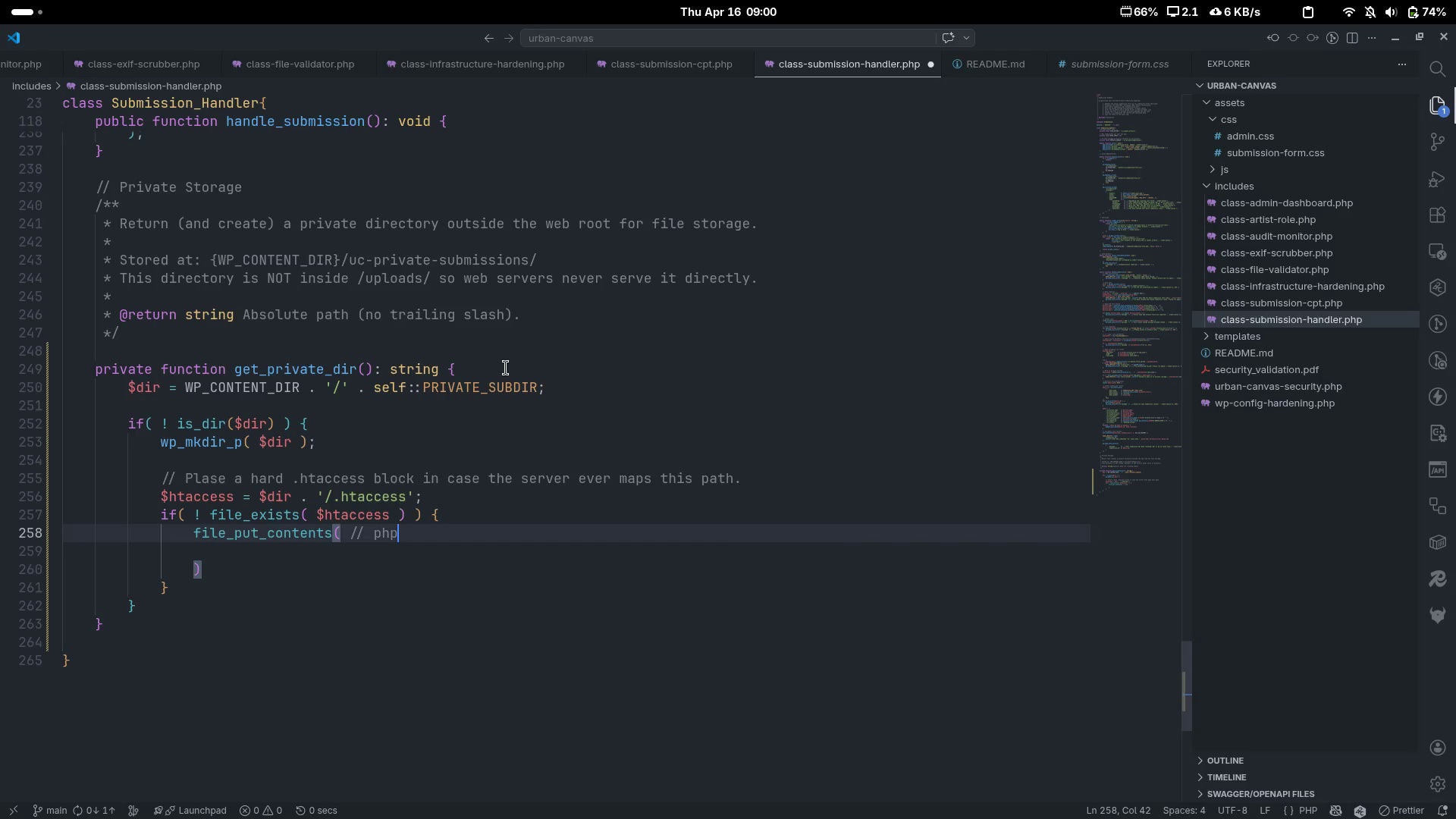 
type(cs:ignore)
 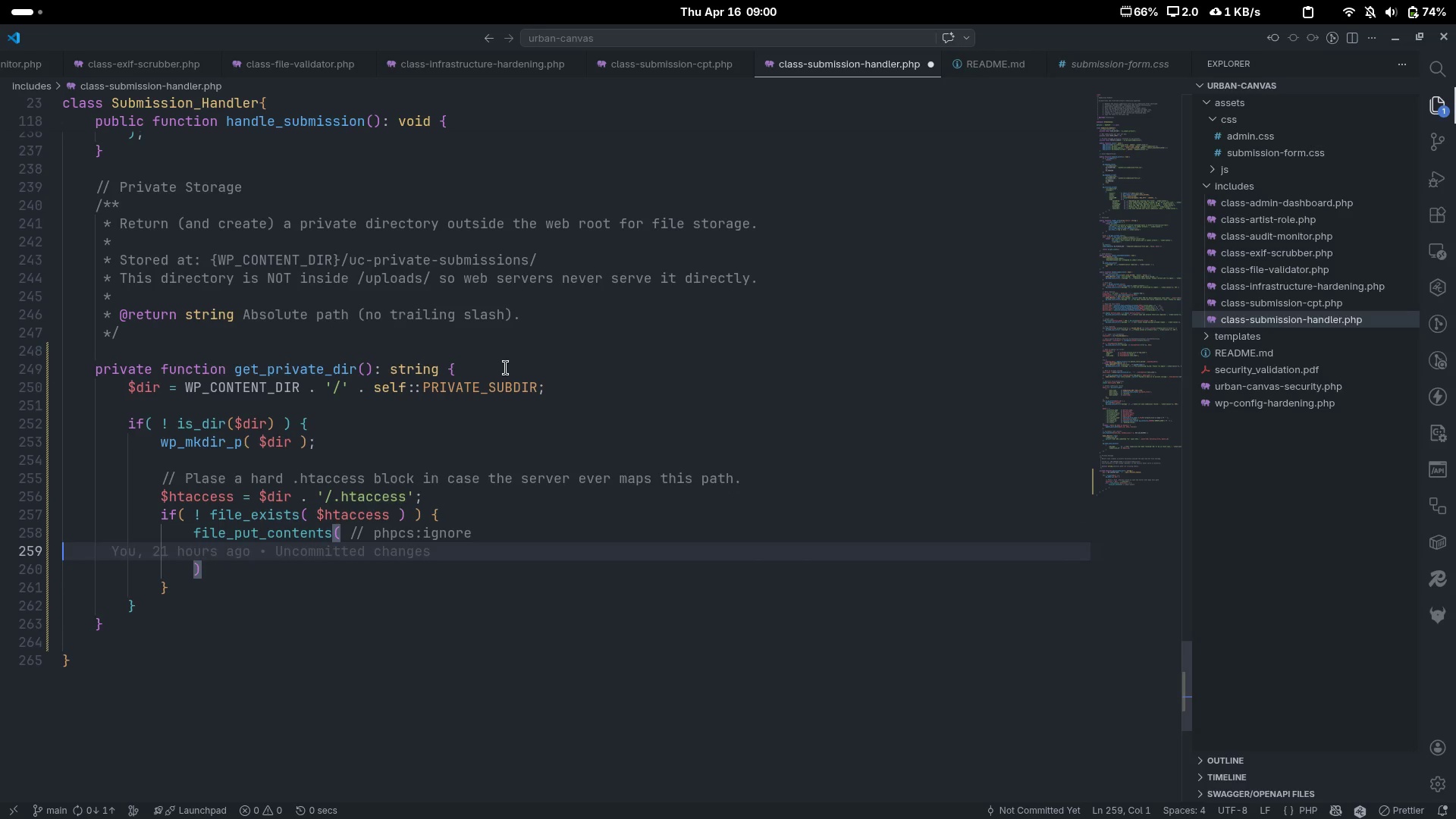 
 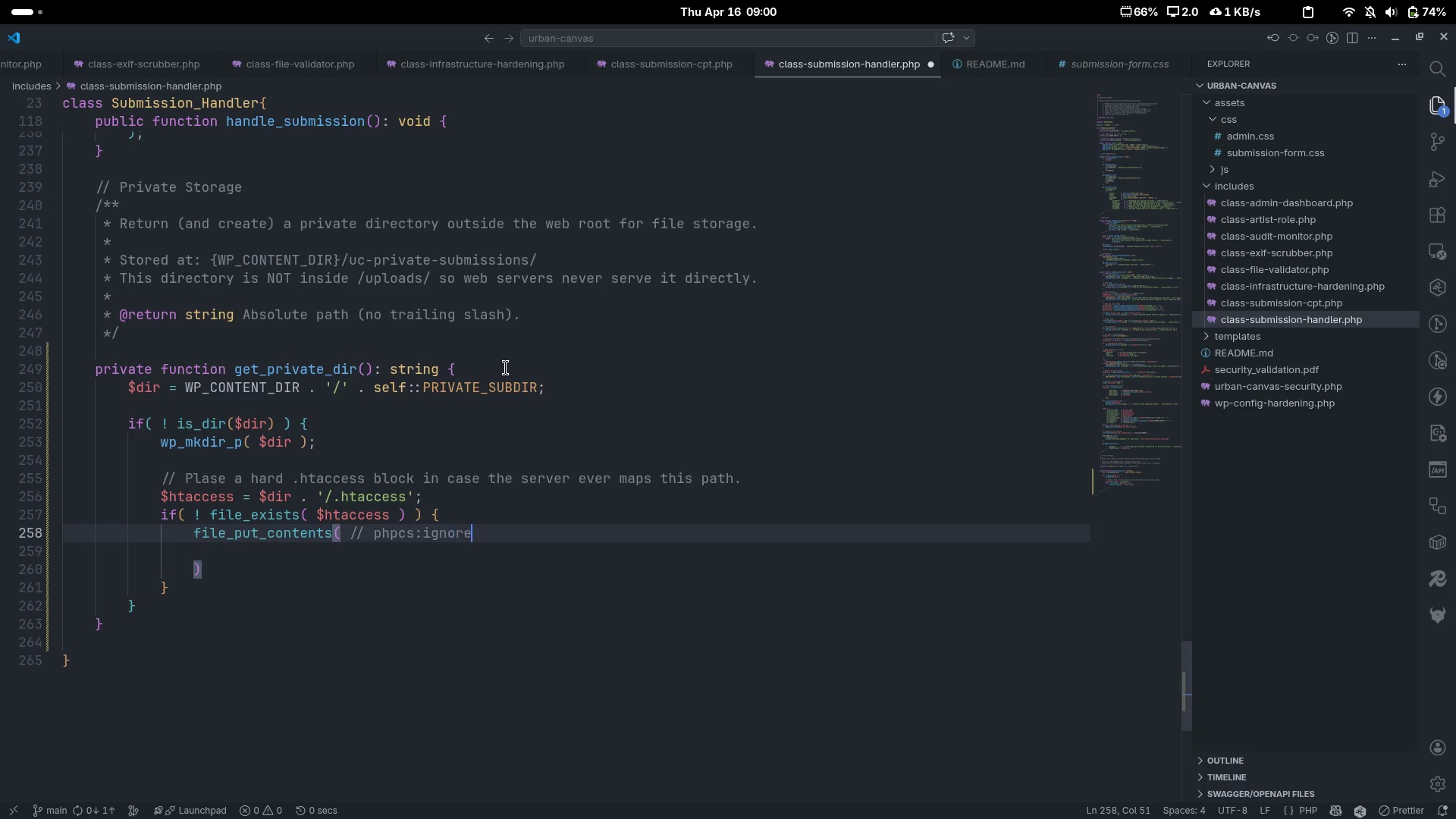 
key(ArrowDown)
 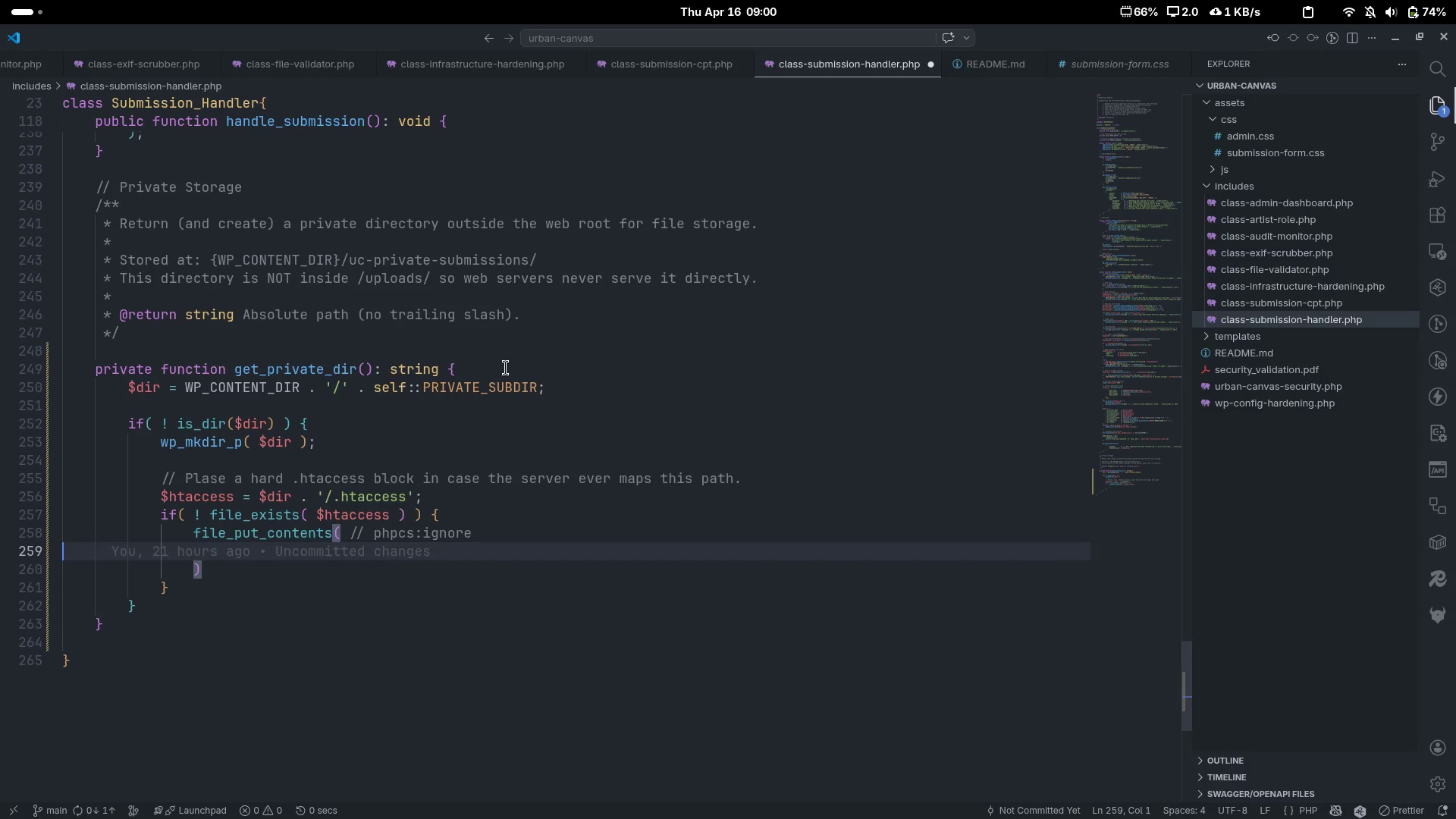 
key(Tab)
key(Tab)
key(Tab)
key(Tab)
key(Tab)
type($htaccess,)
 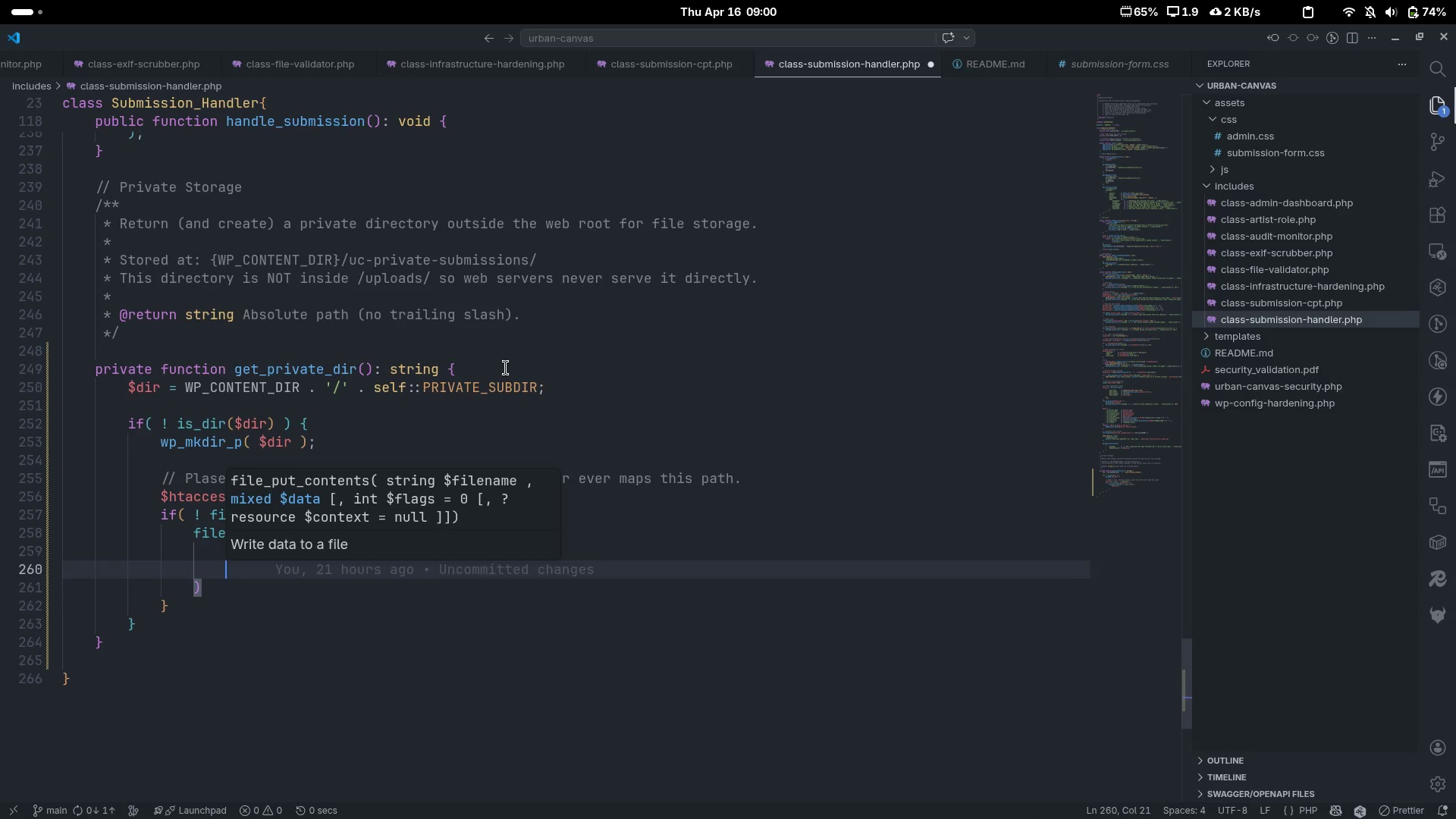 
 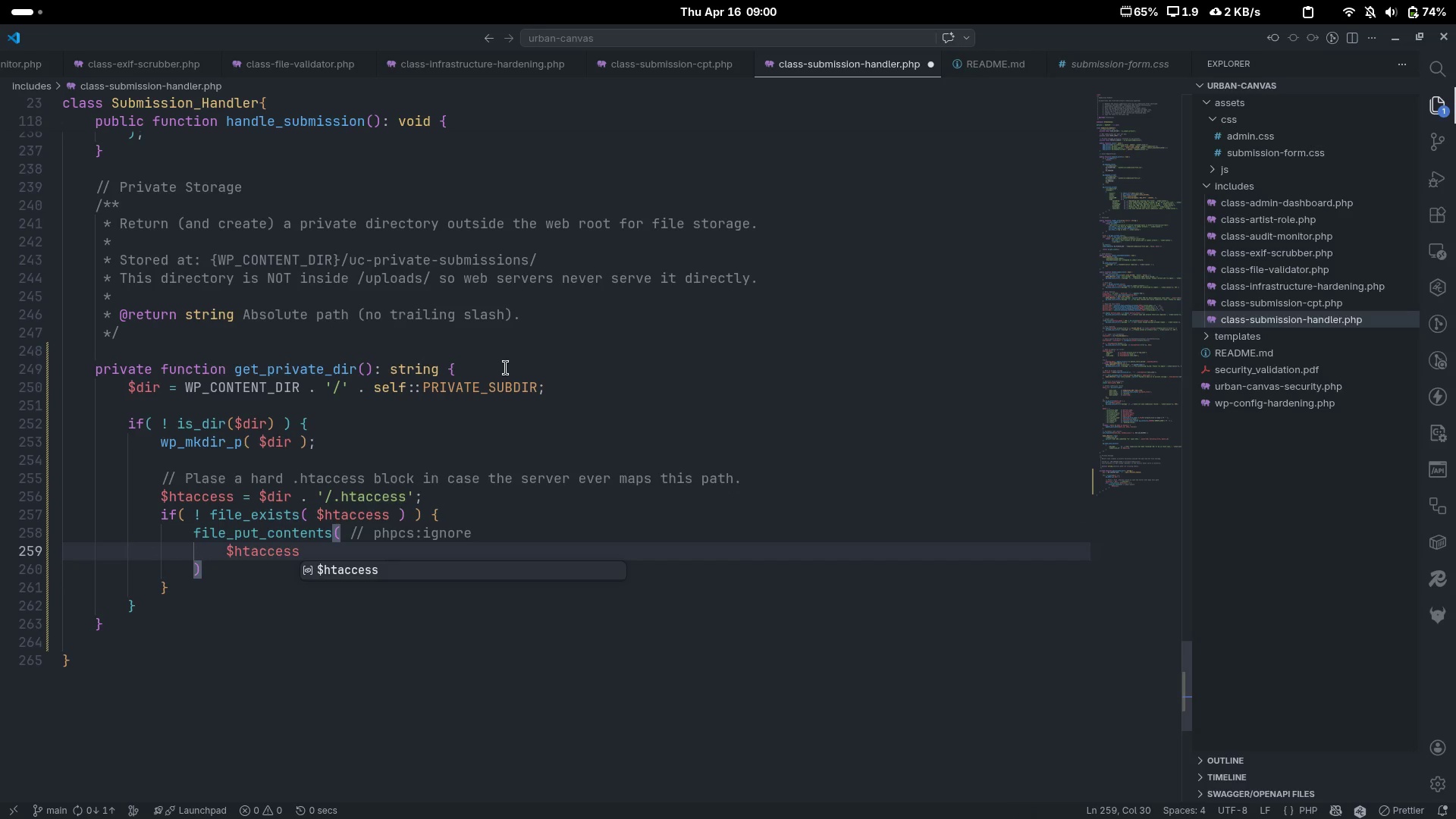 
key(Enter)
 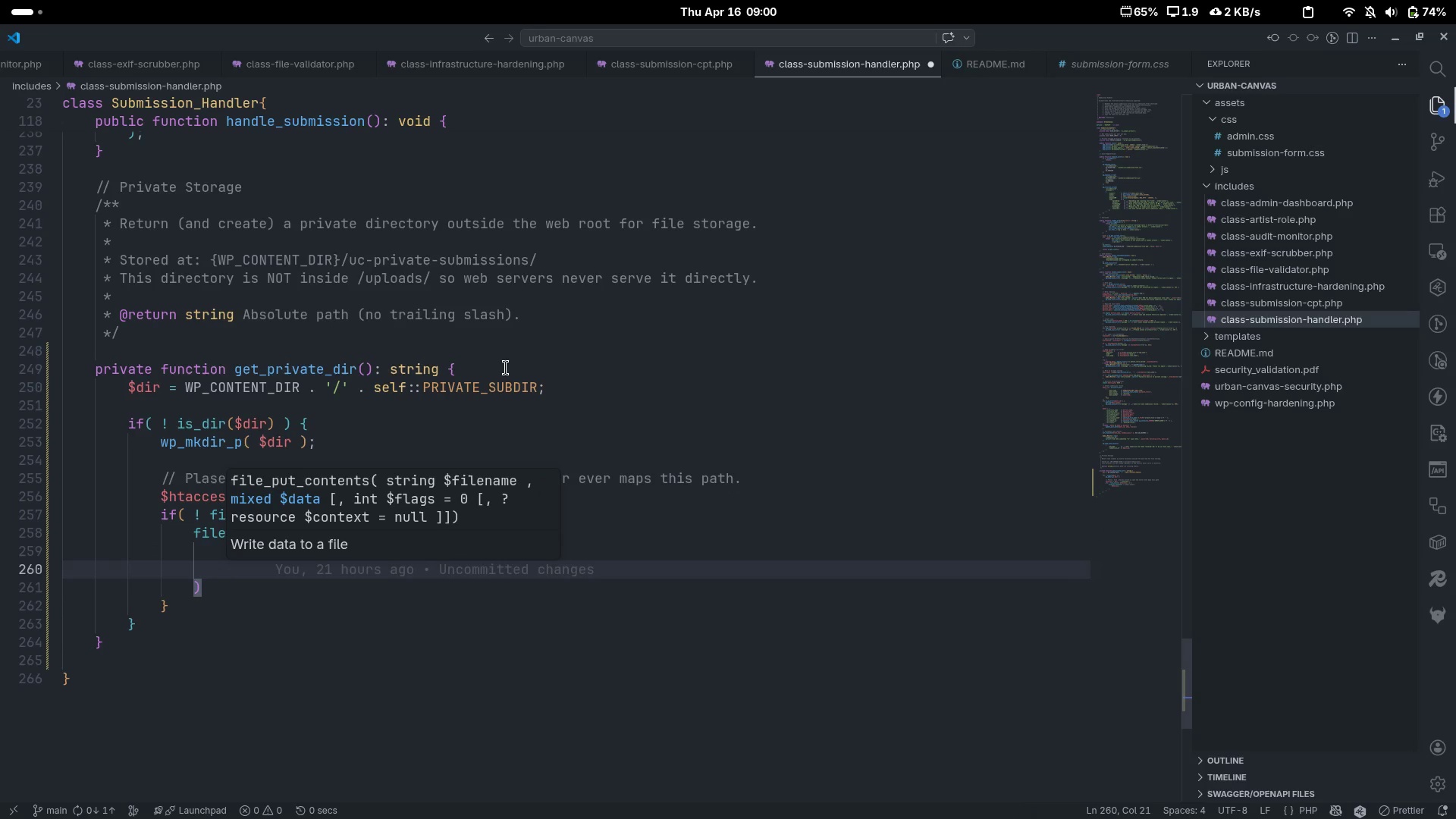 
type("# Deny all direct wen acc)
 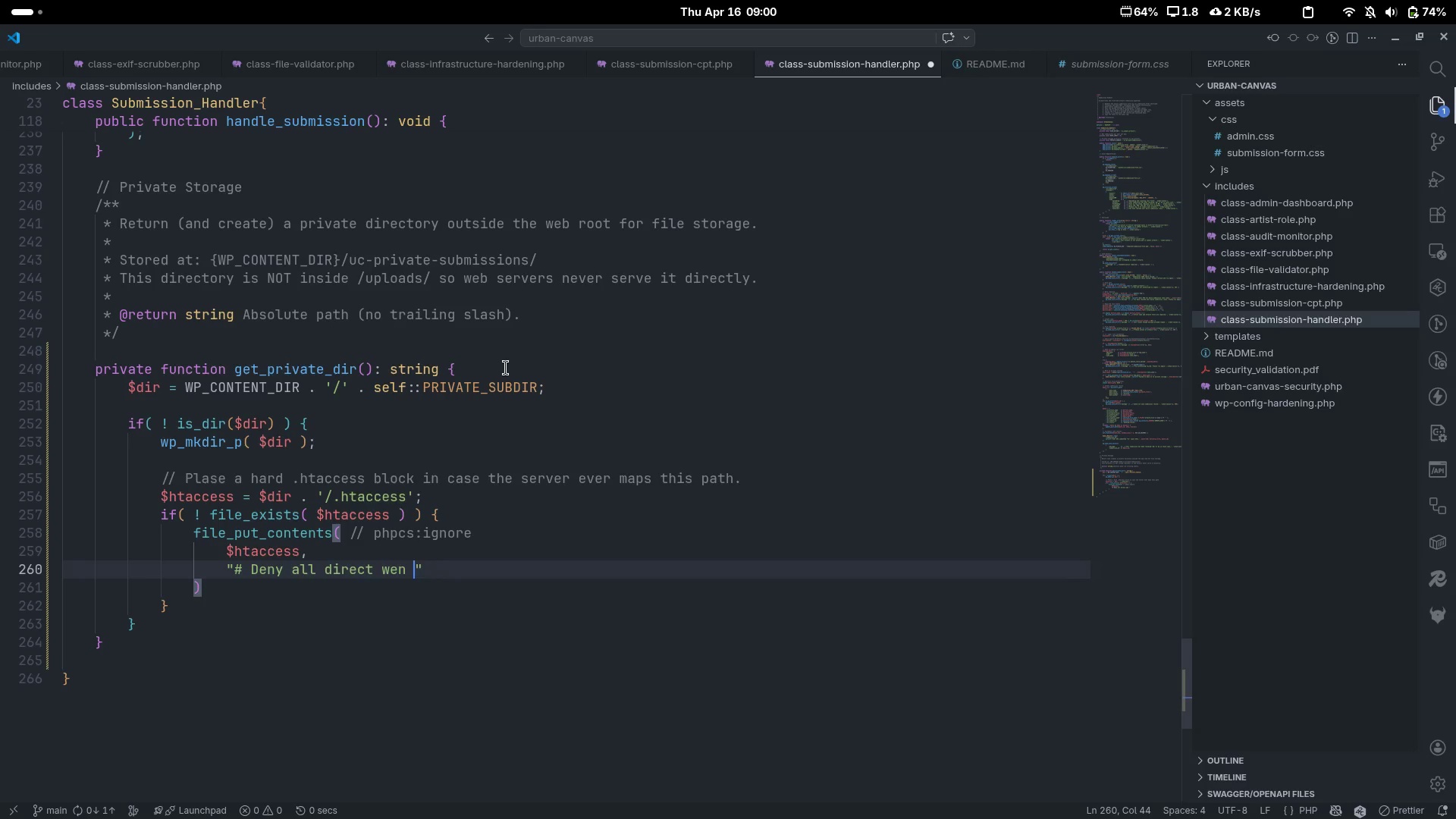 
key(Control+Backspace)
 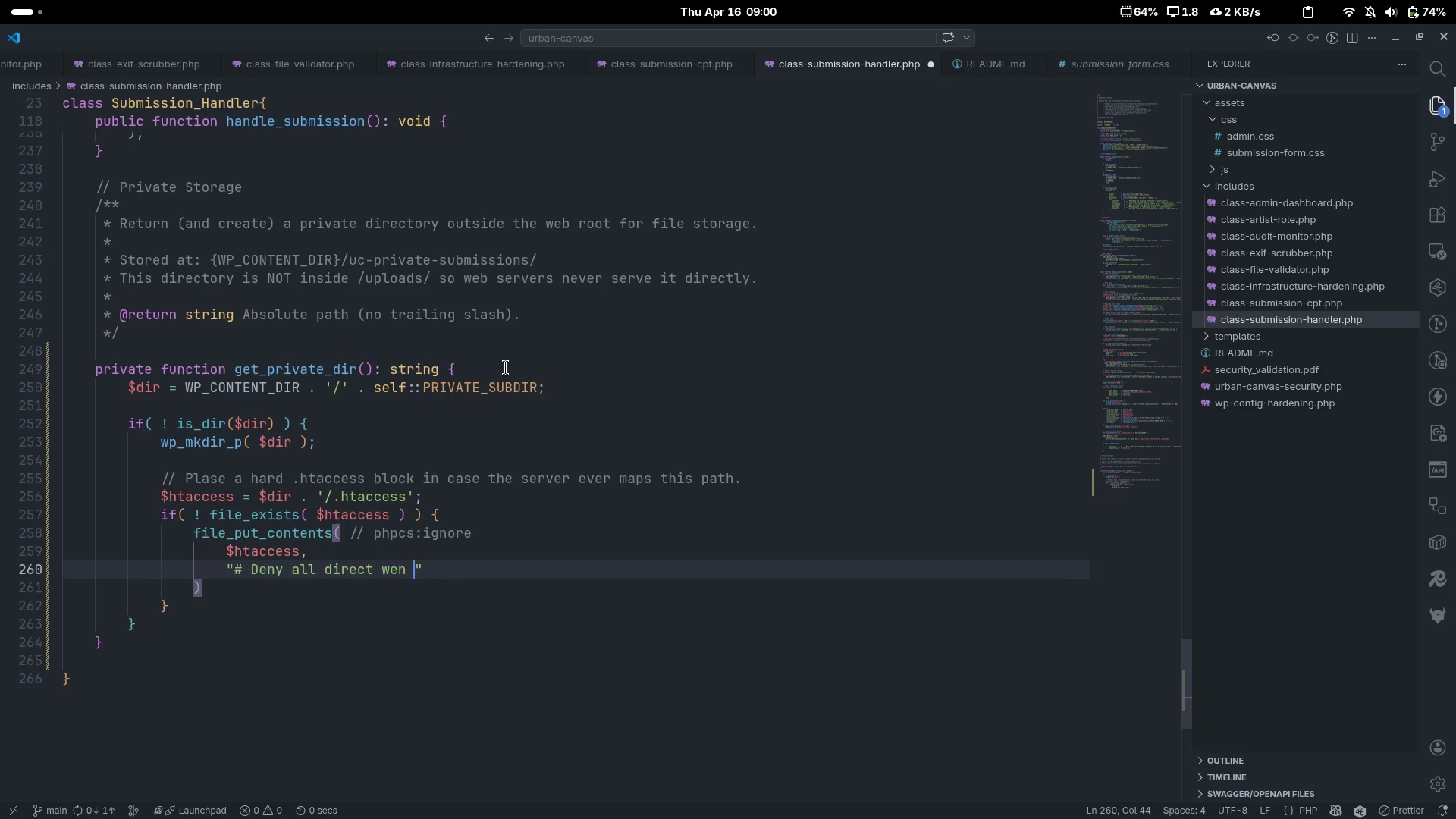 
key(Control+Backspace)
 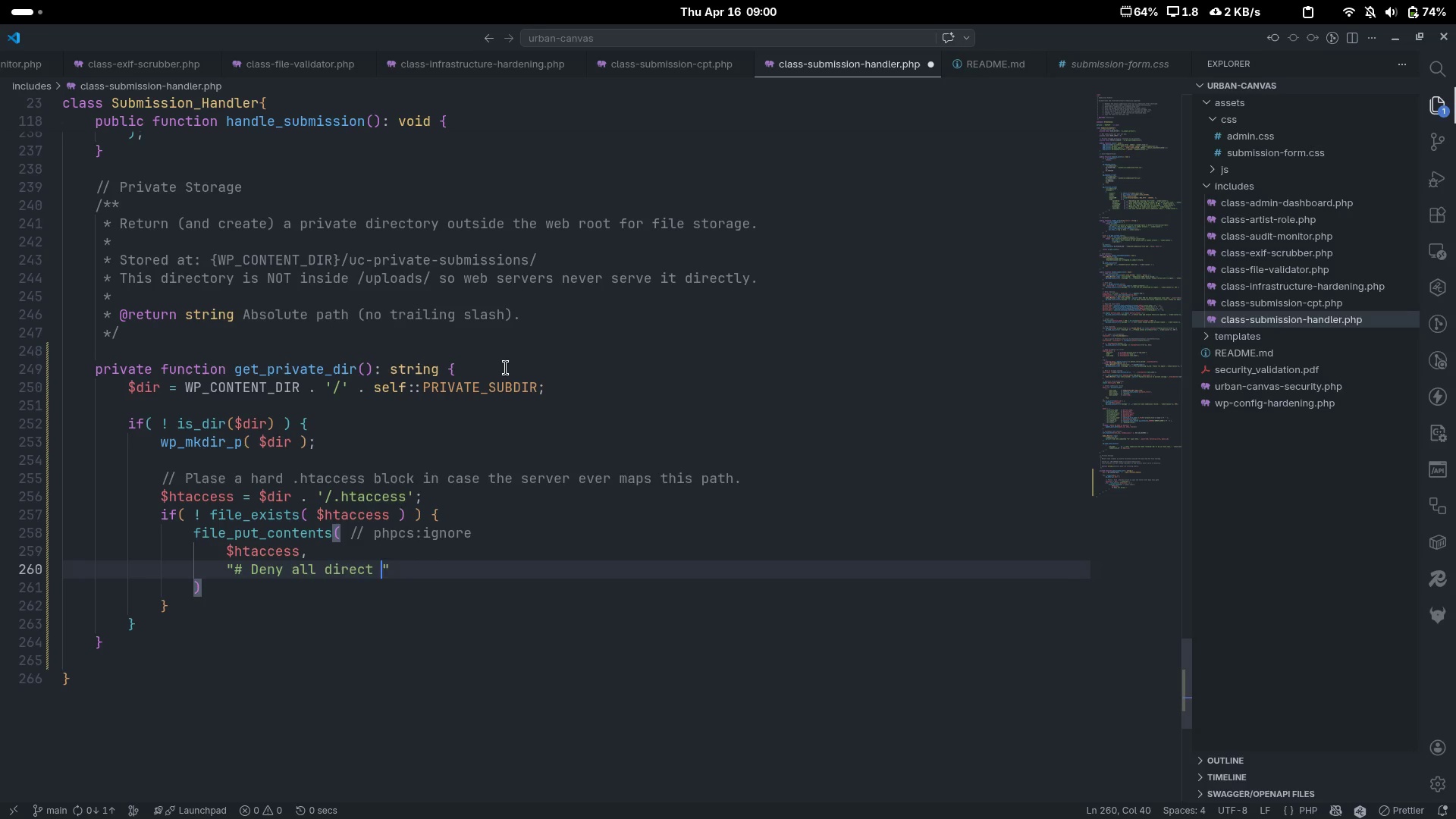 
type(web access to this directory. \n)
 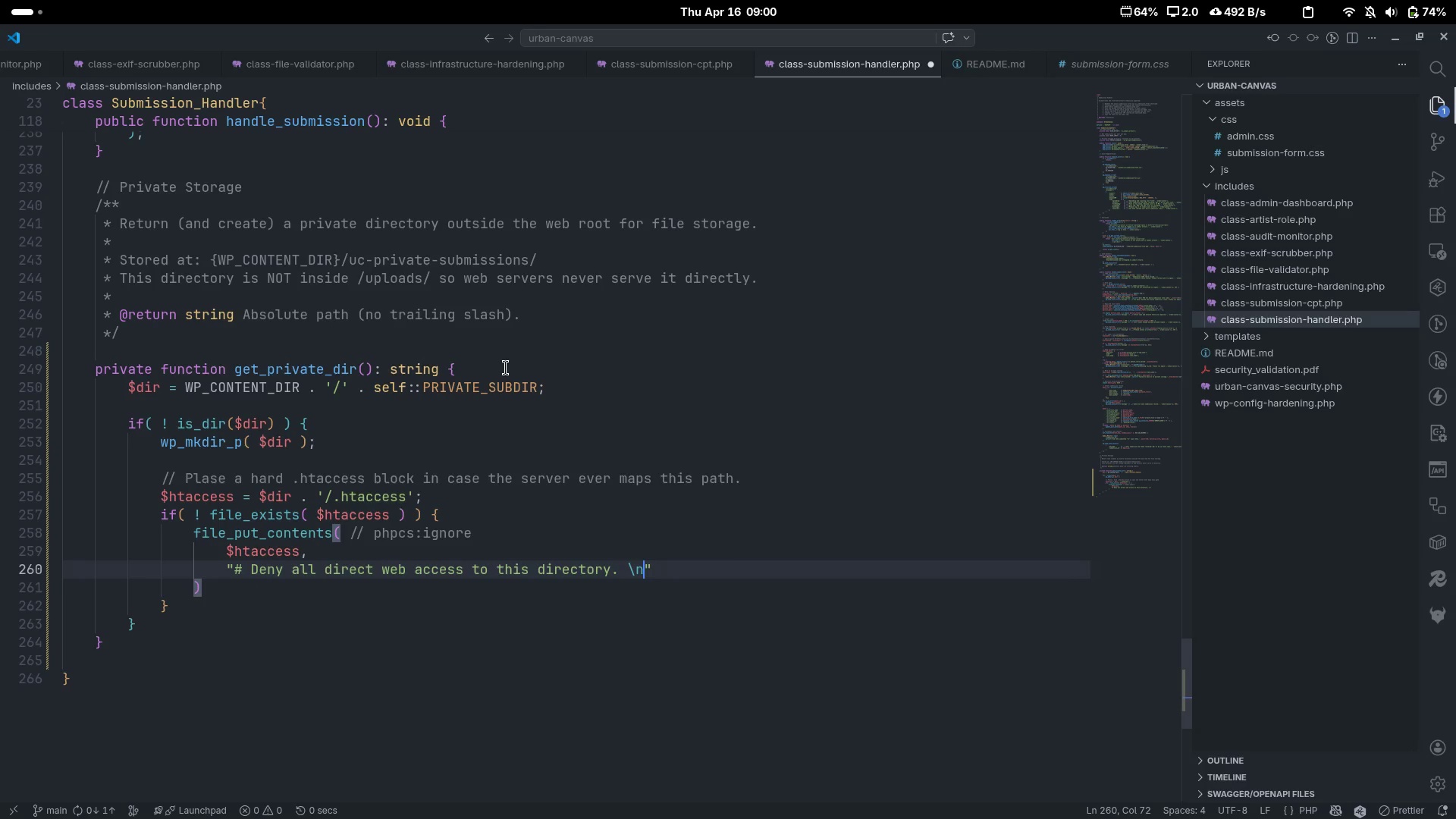 
key(ArrowRight)
 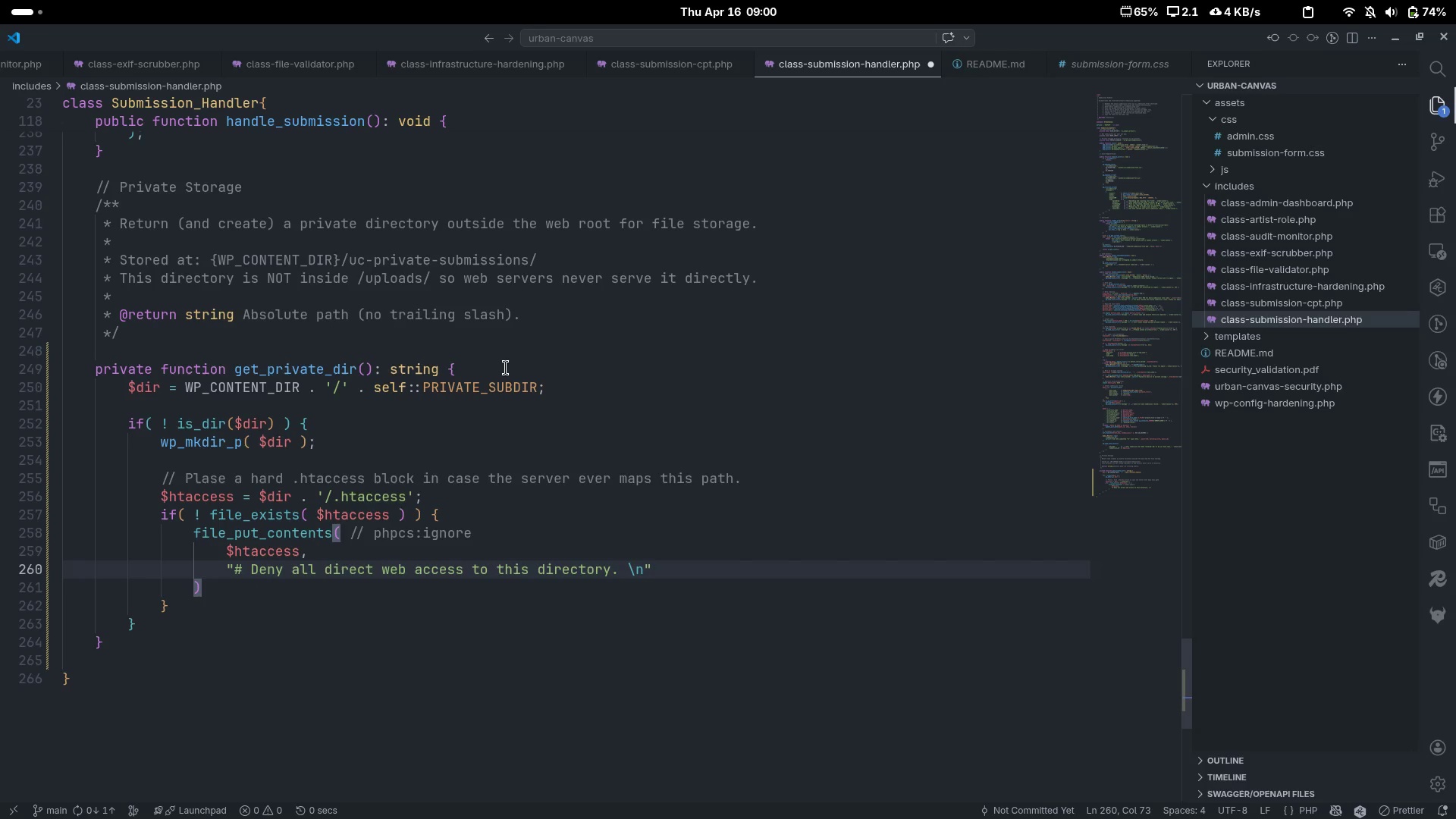 
key(Period)
 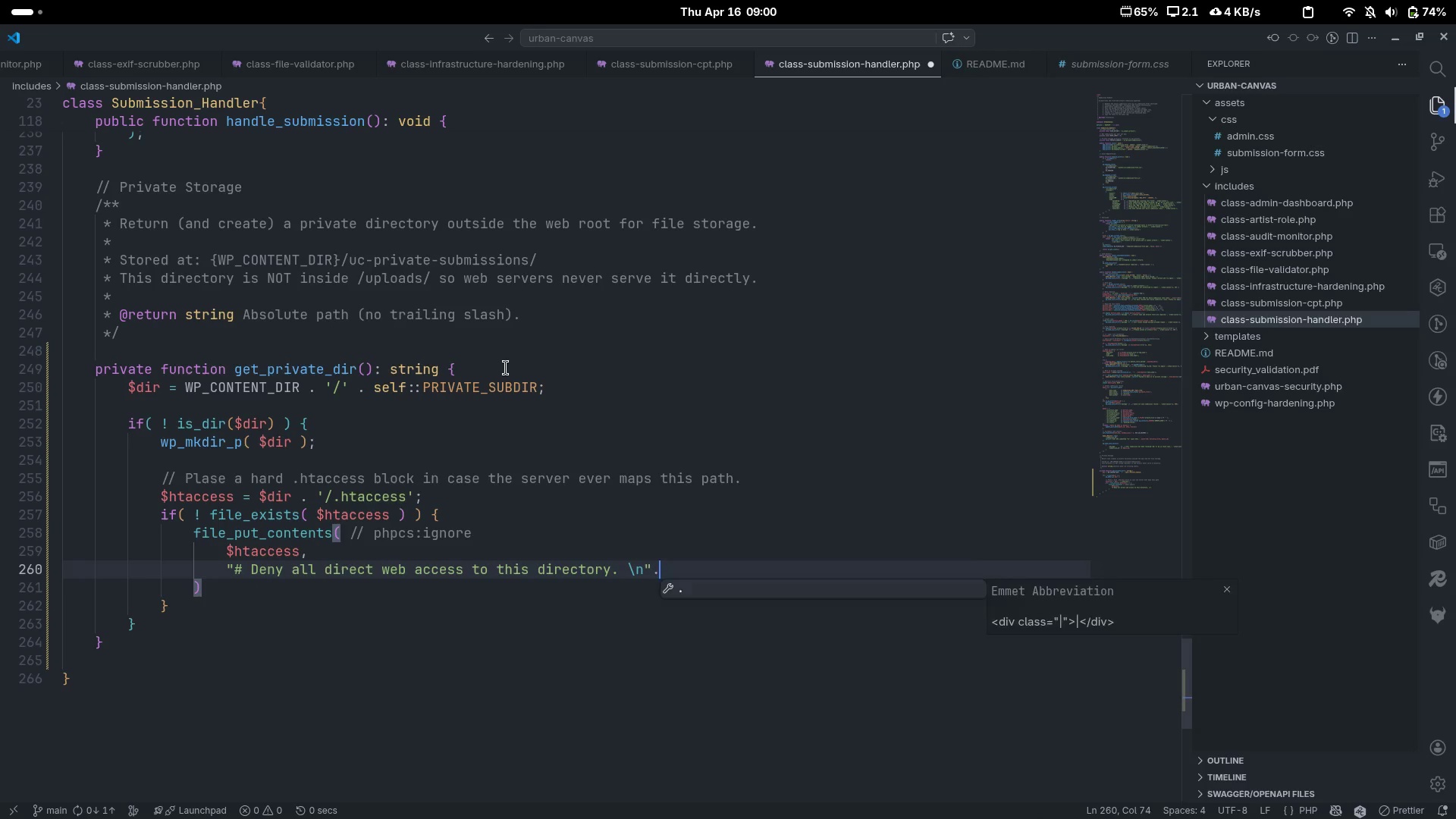 
key(Enter)
 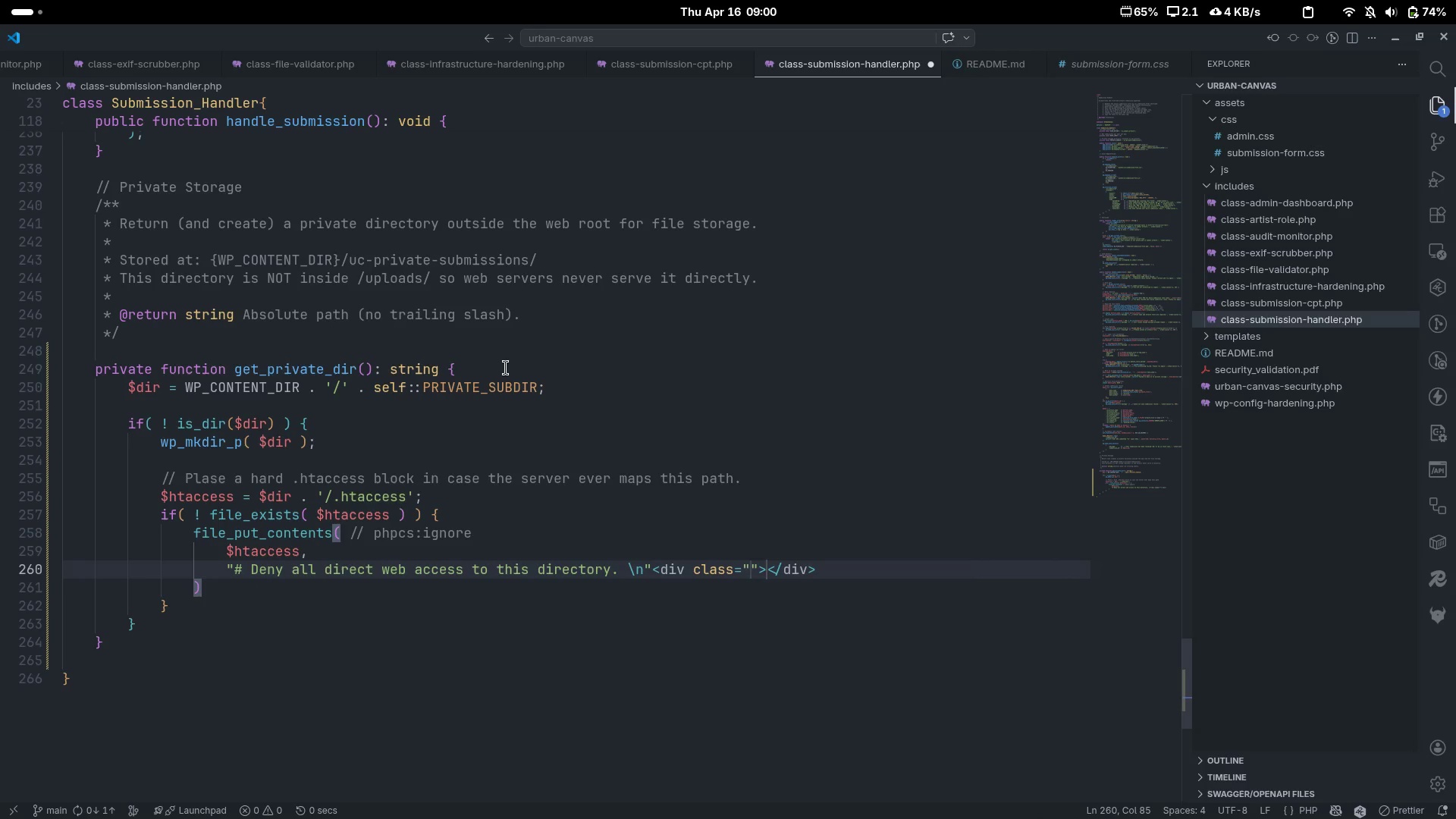 
key(Control+ControlLeft)
 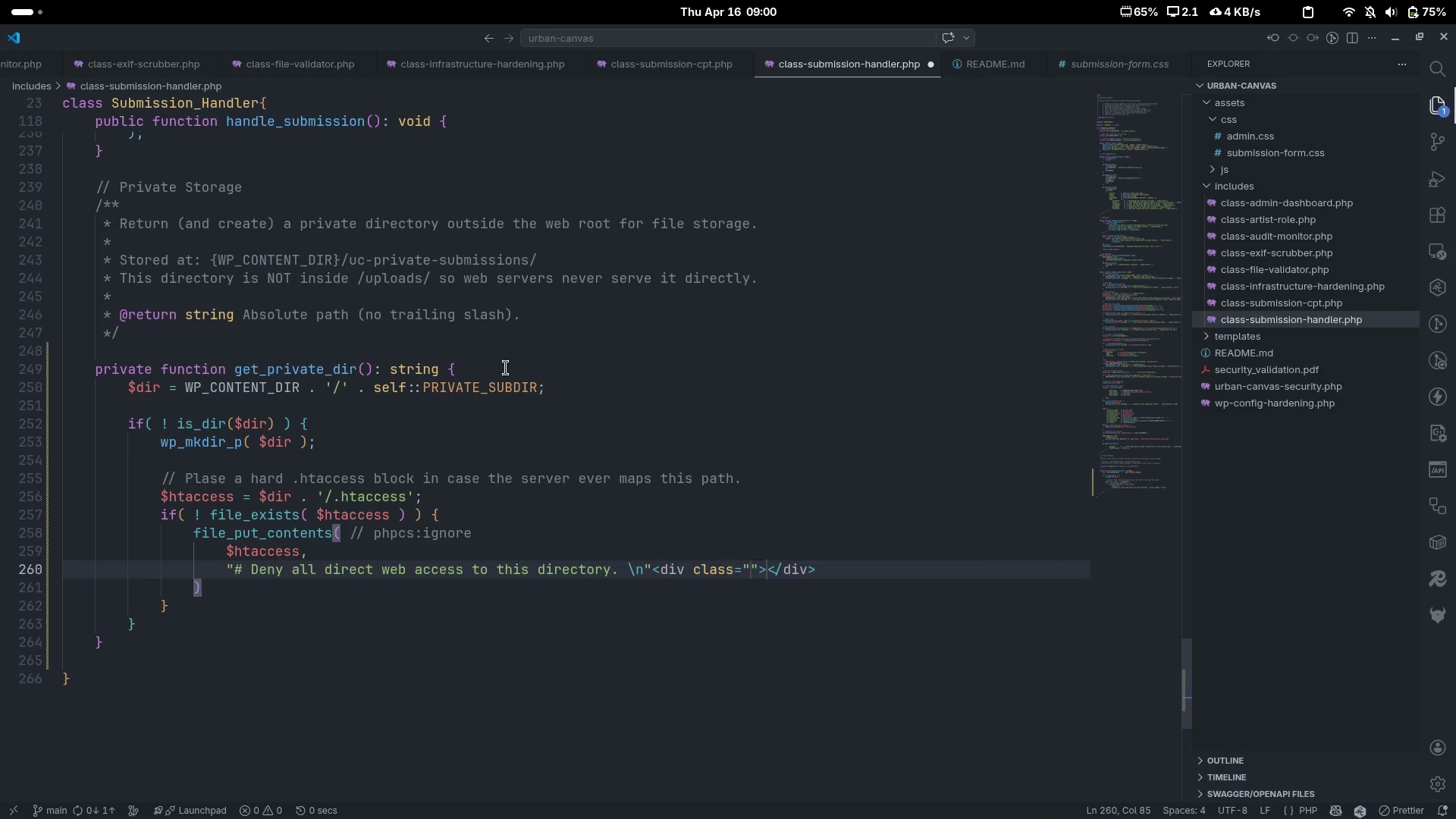 
key(Control+Z)
 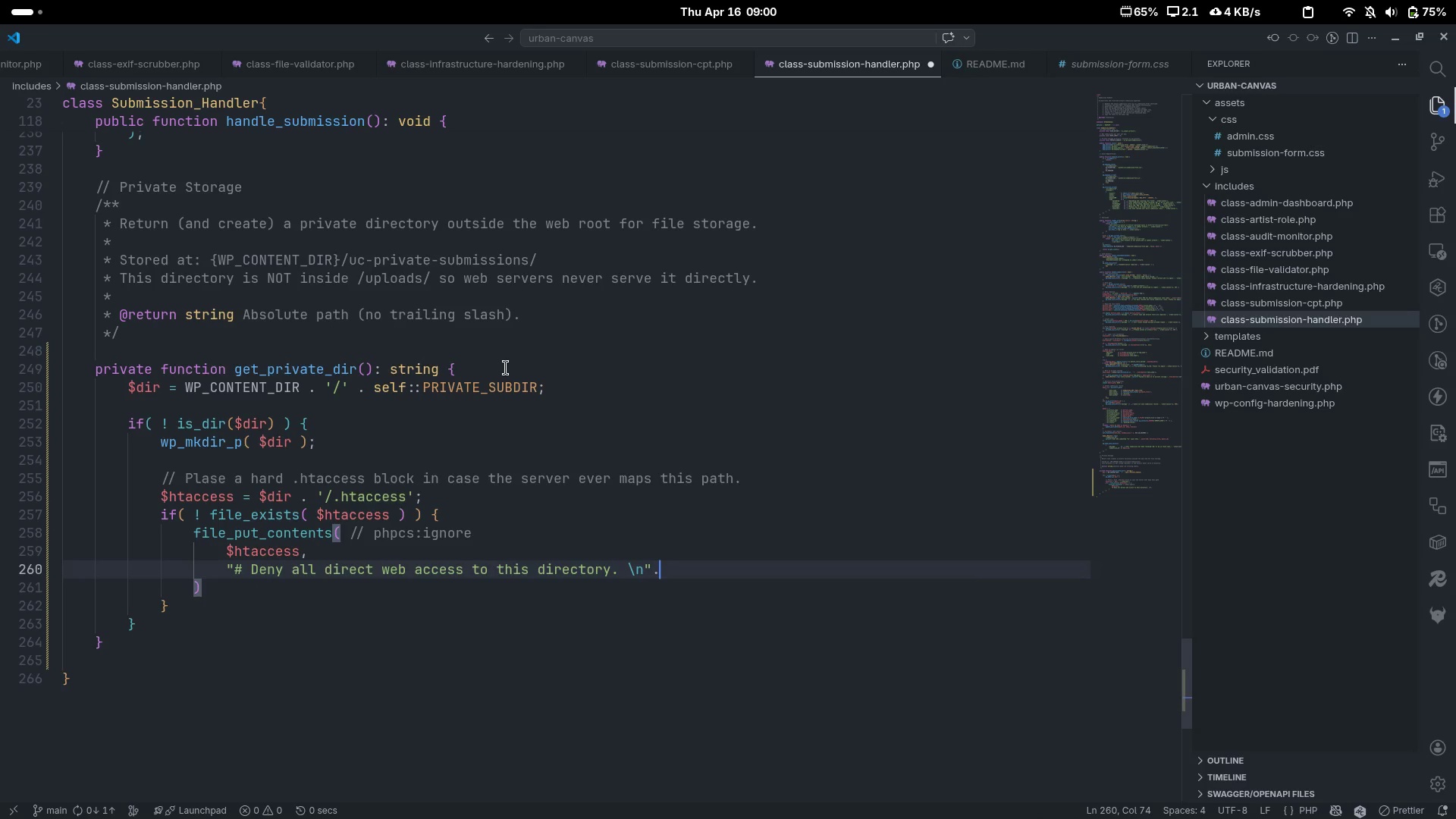 
key(Enter)
 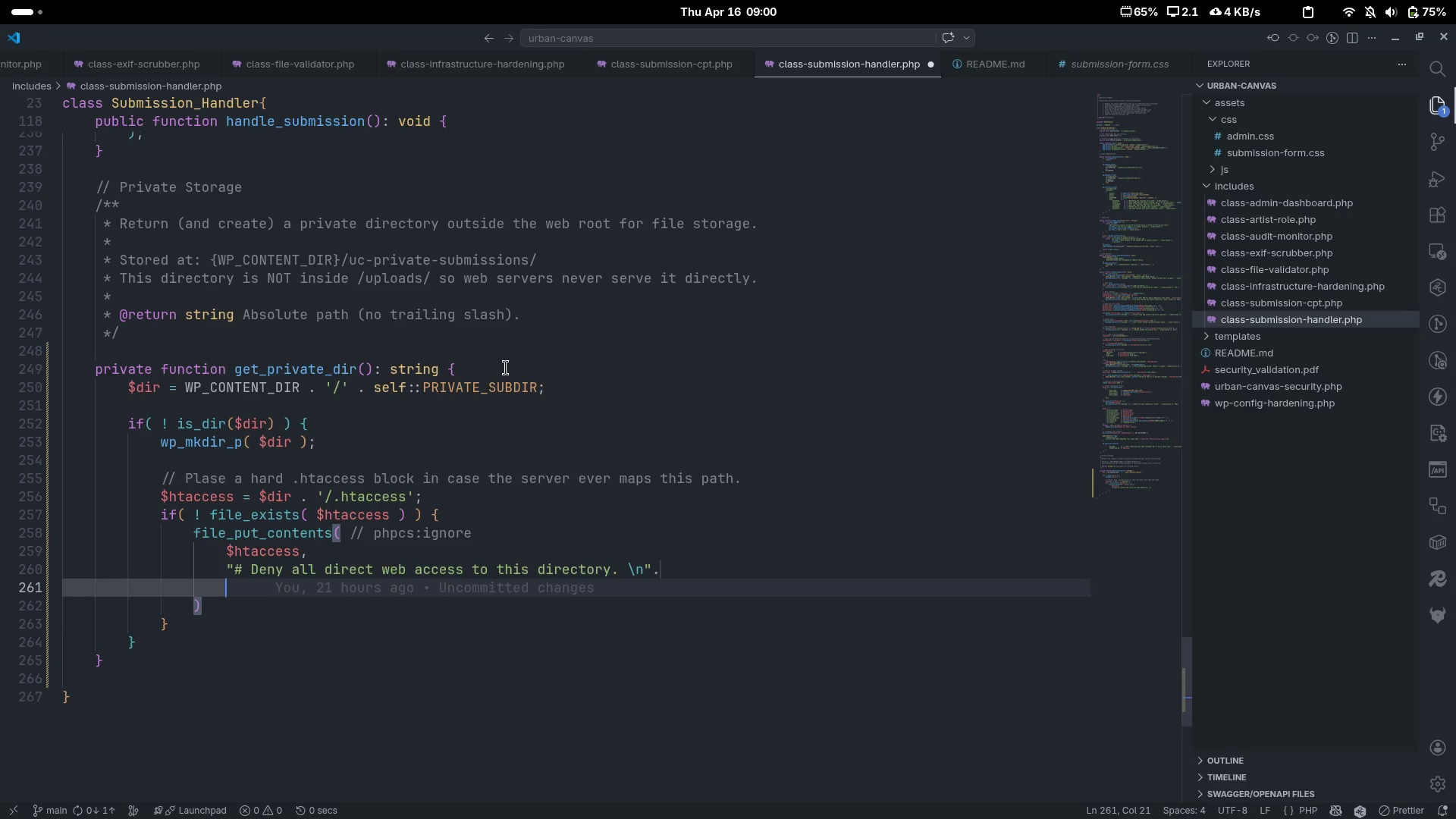 
key(Shift+Quote)
 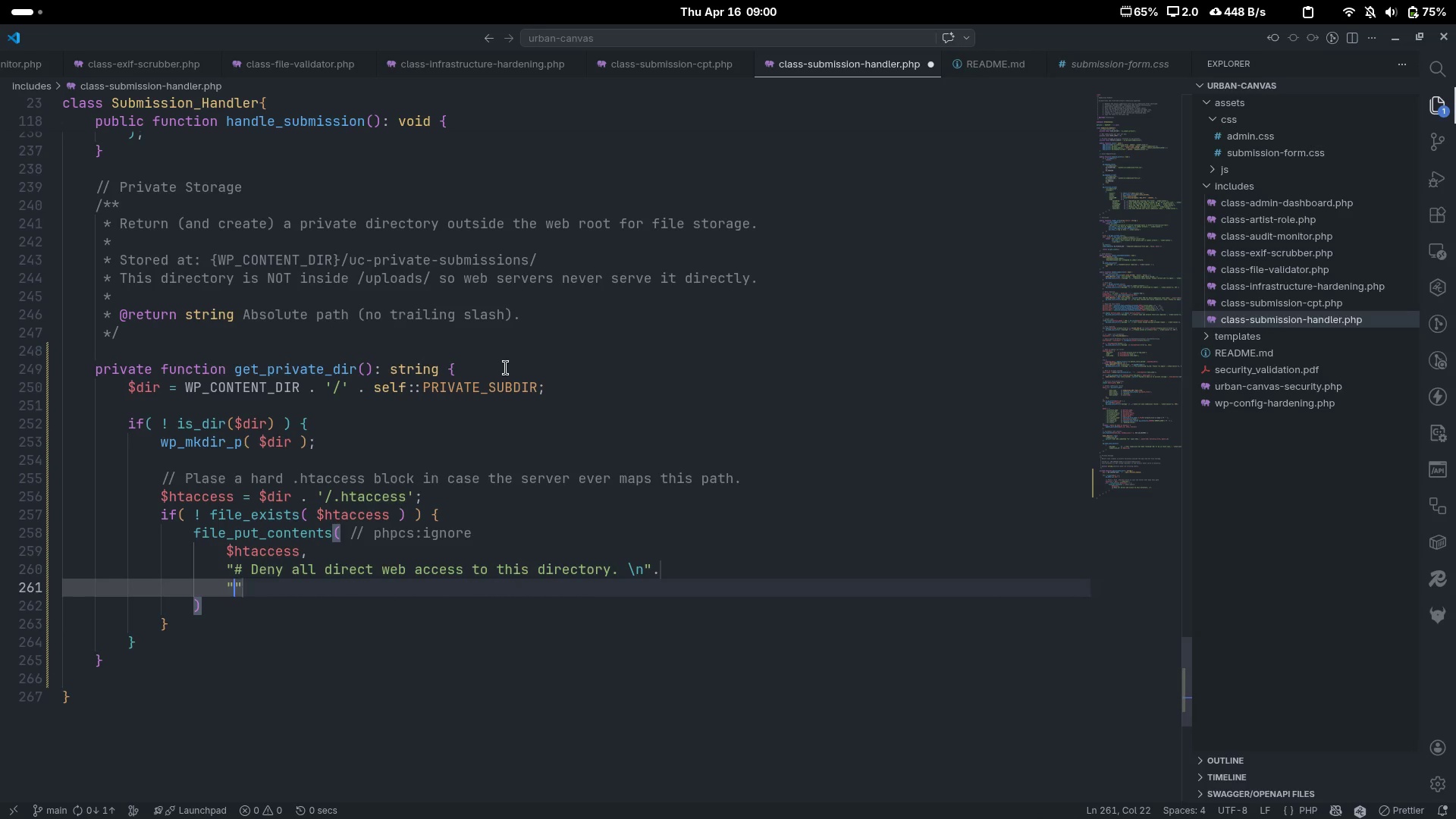 
key(Shift+Quote)
 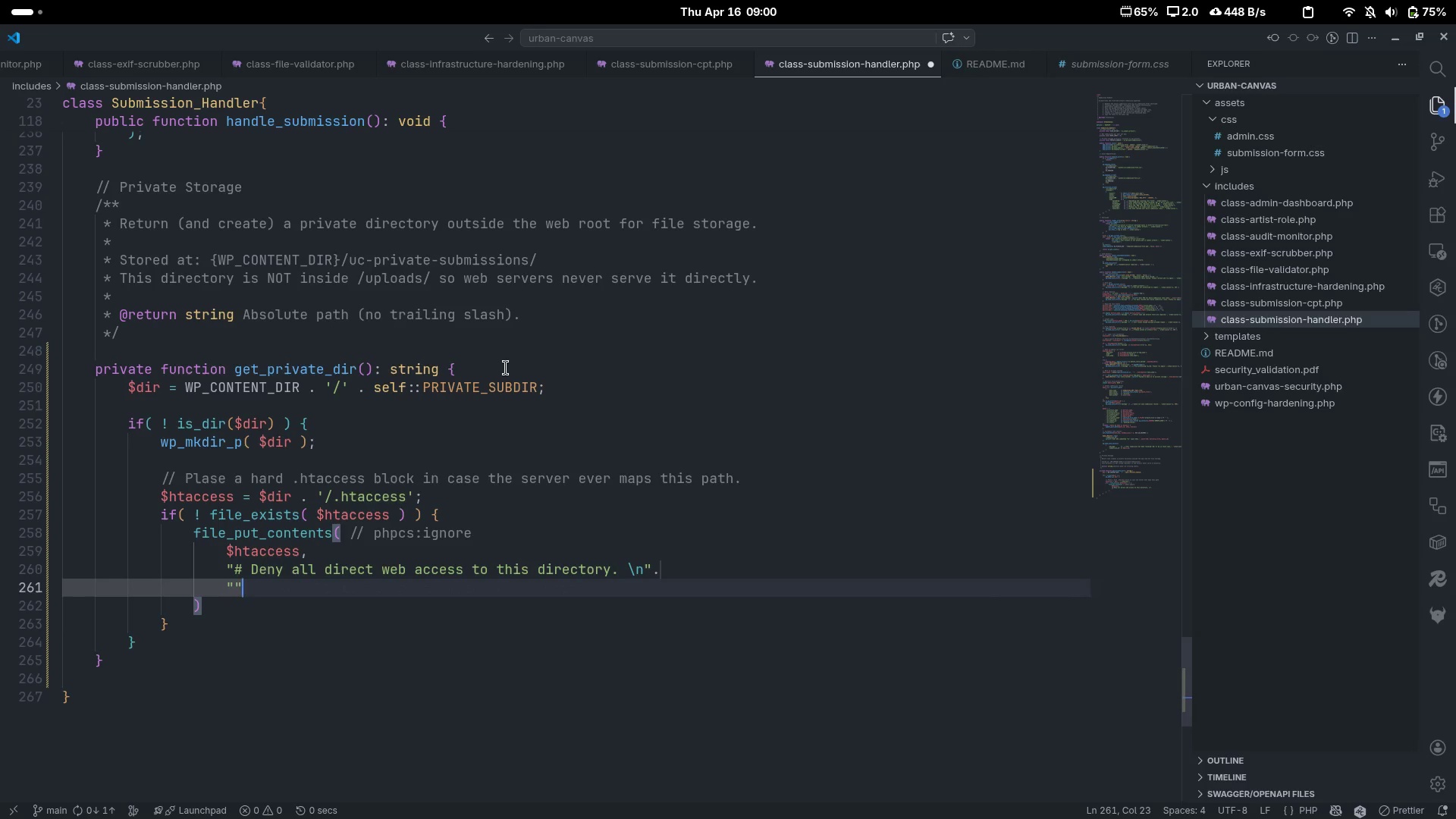 
key(ArrowLeft)
 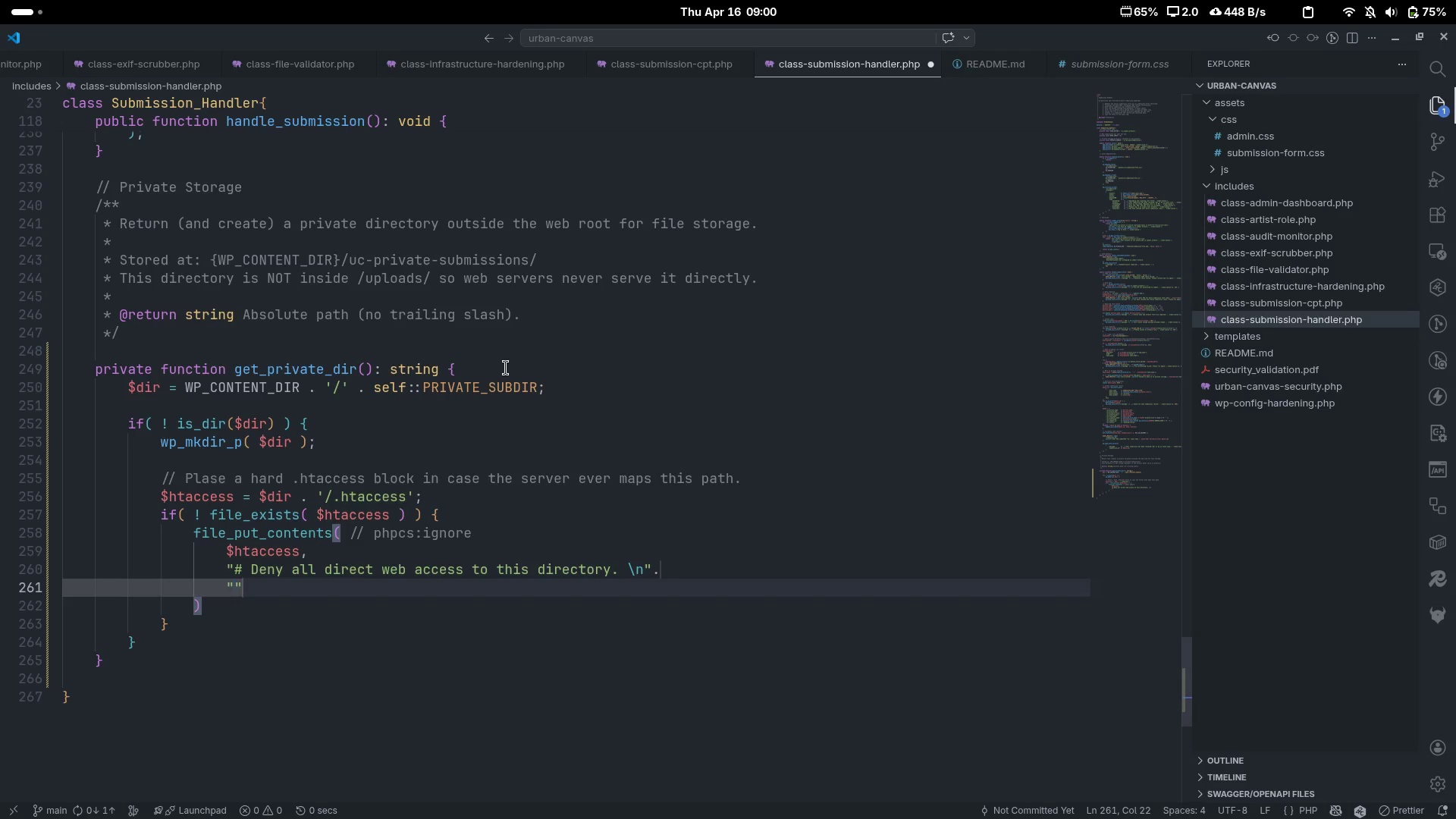 
key(Shift+Comma)
 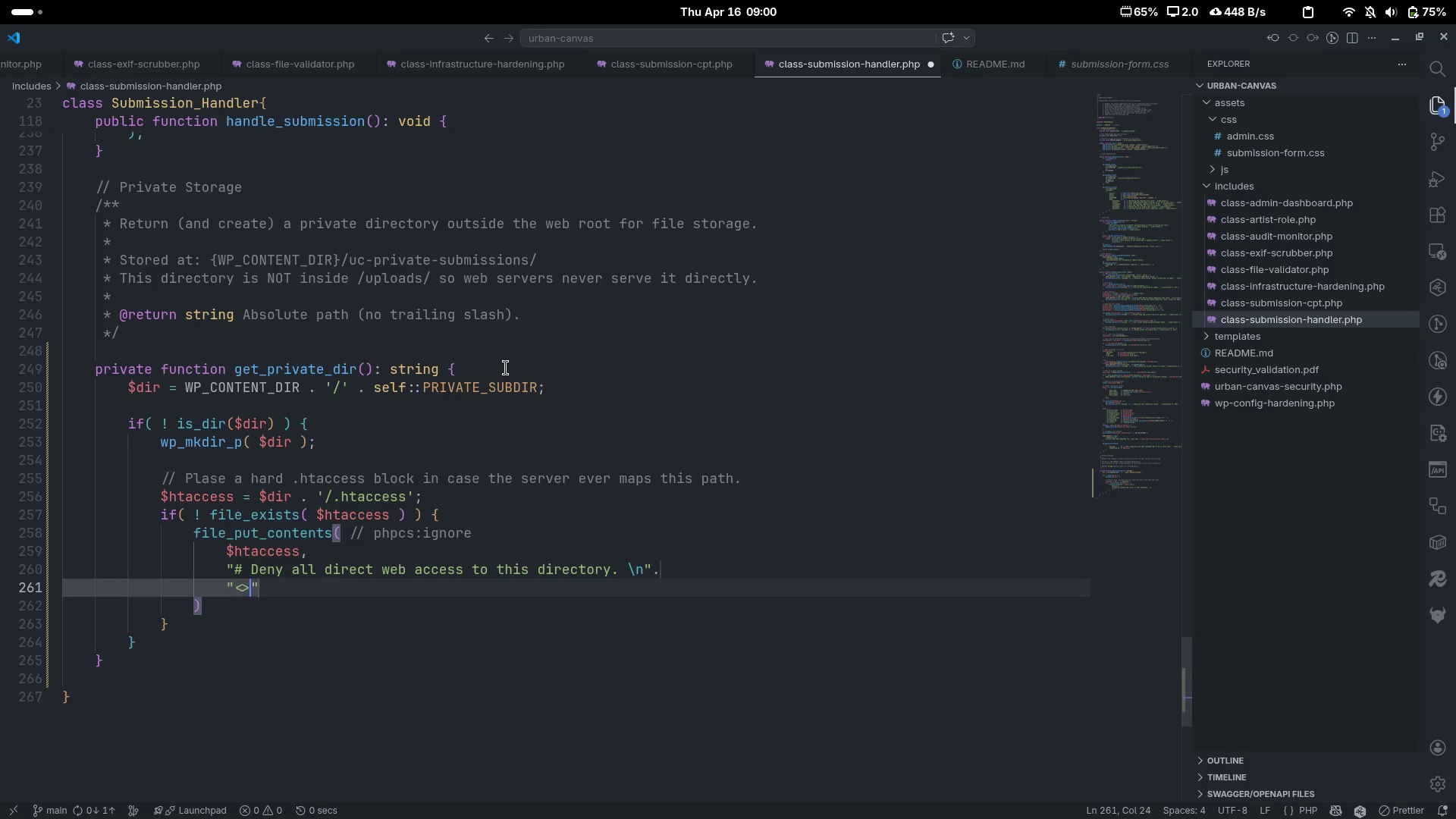 
key(Shift+Period)
 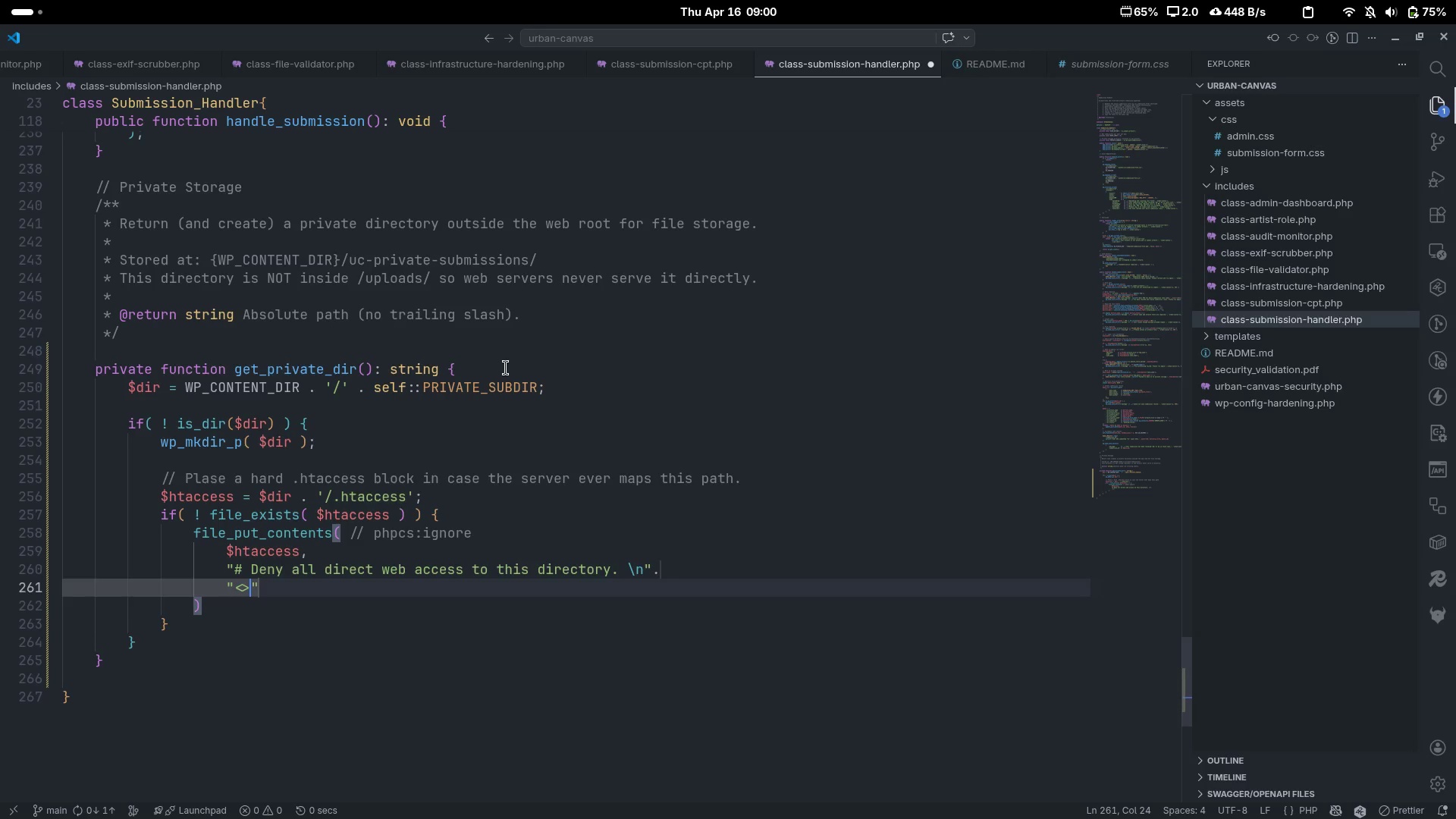 
key(Escape)
 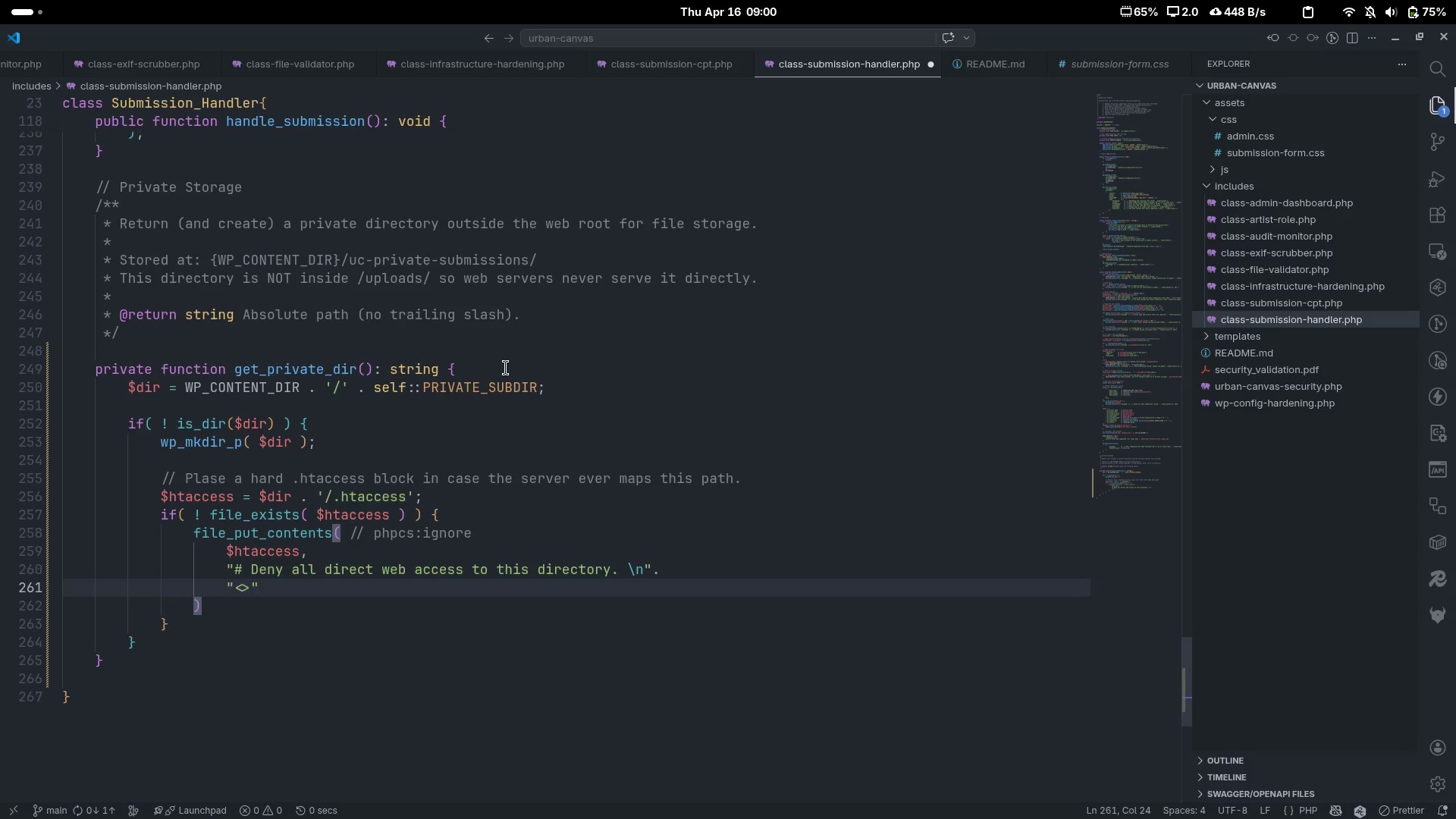 
key(ArrowLeft)
 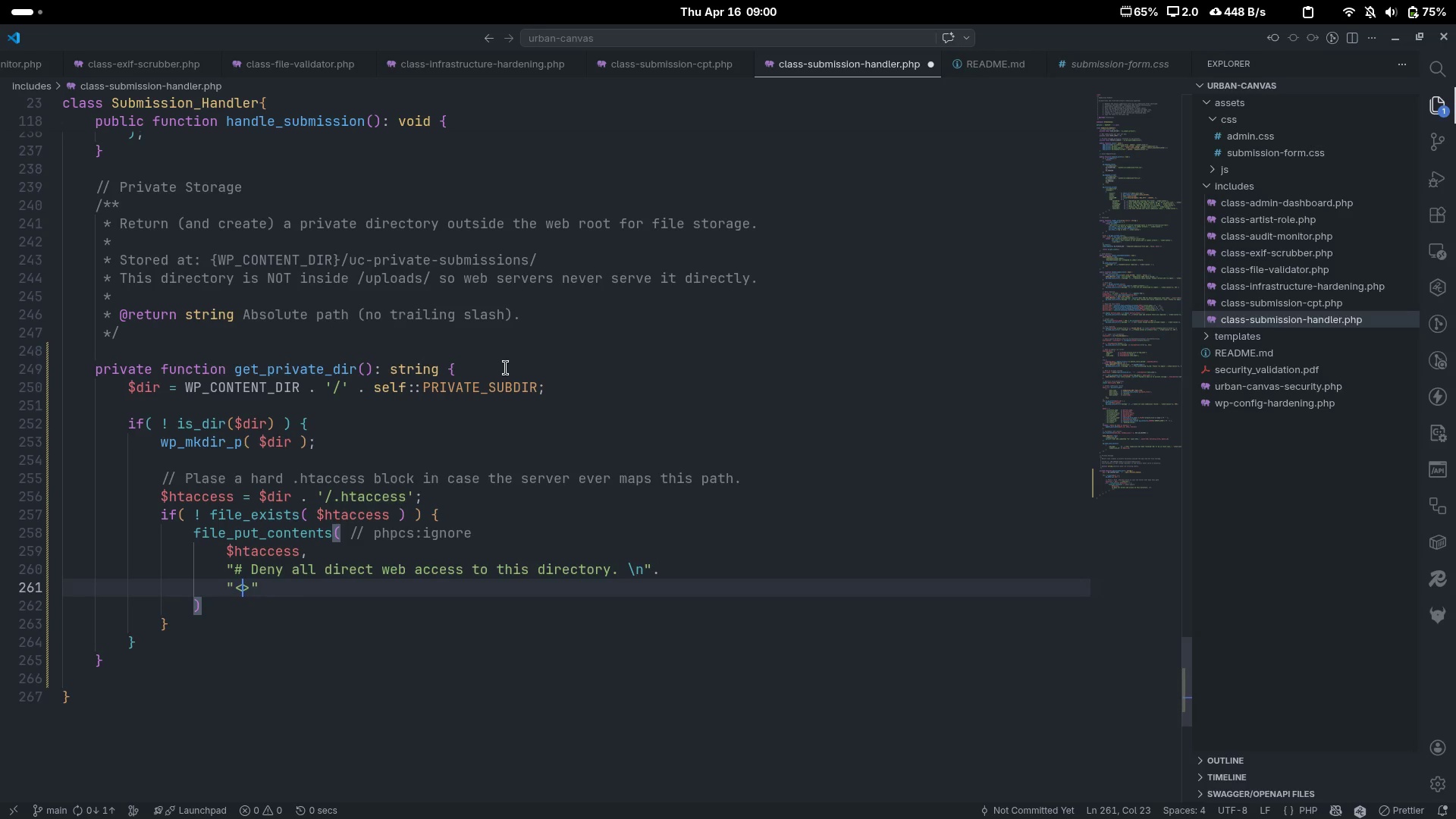 
type(IfModule mod_authz_cr)
key(Backspace)
type(i)
key(Backspace)
type(ore.c)
 